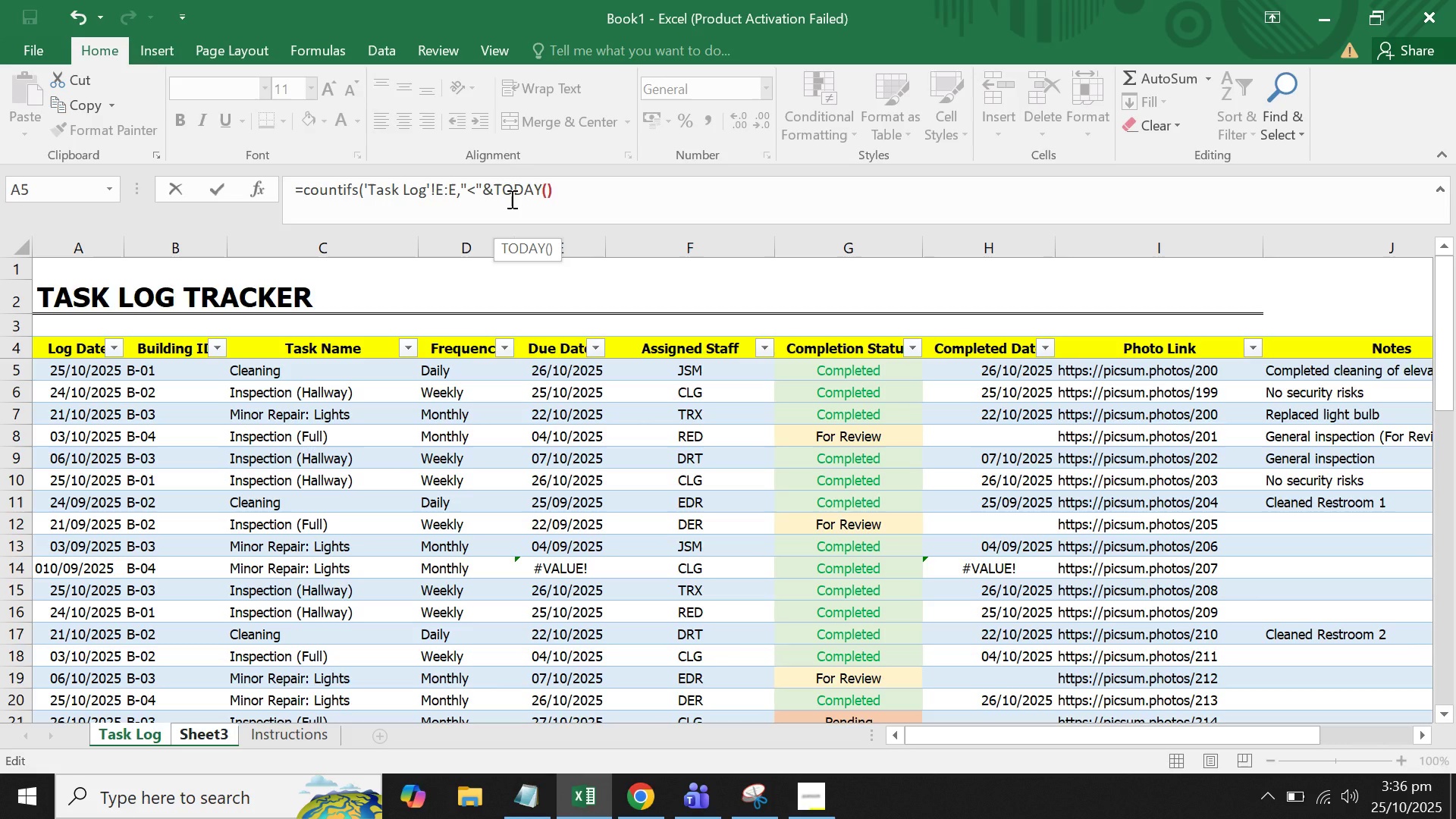 
key(Comma)
 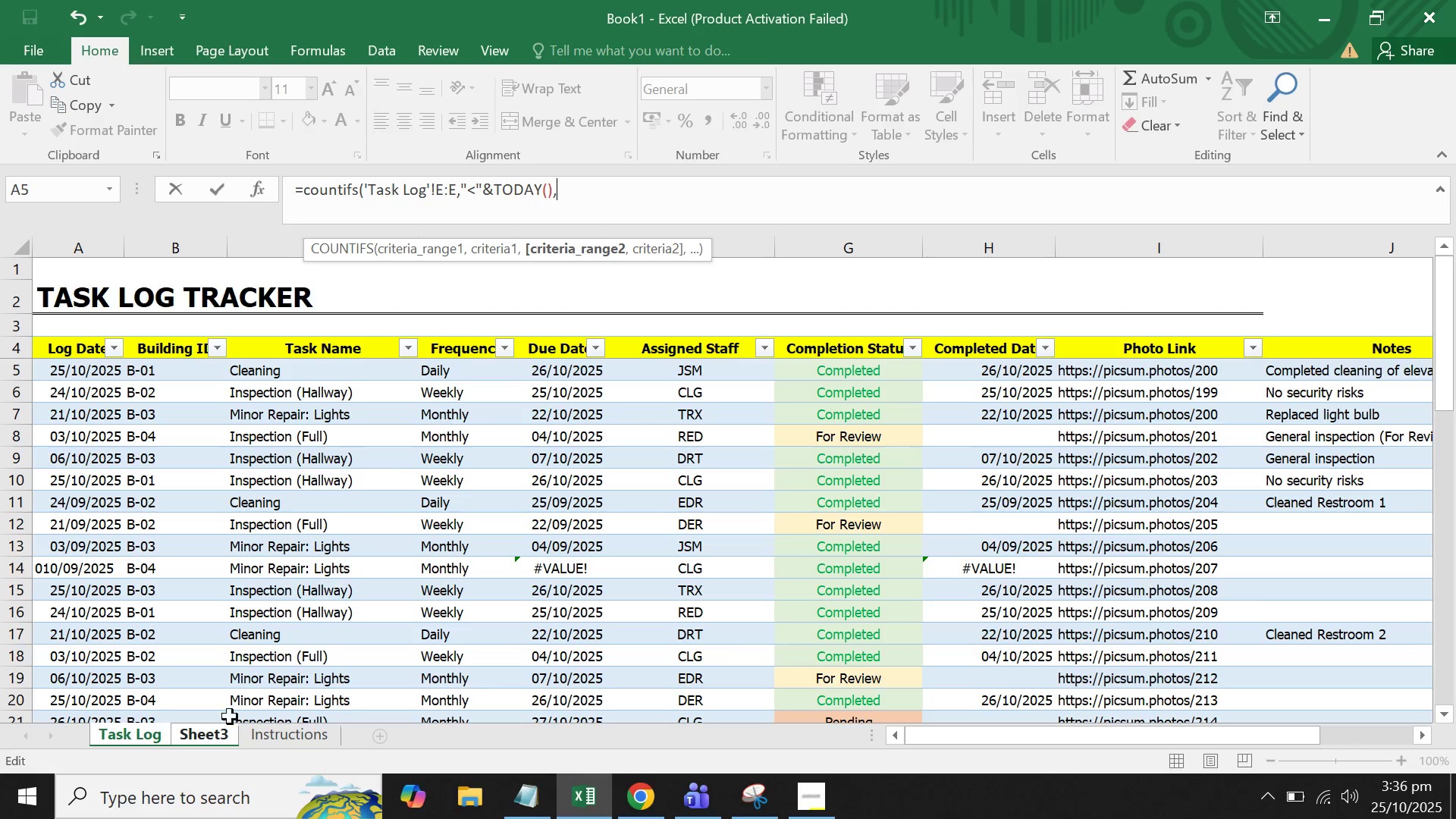 
left_click([137, 731])
 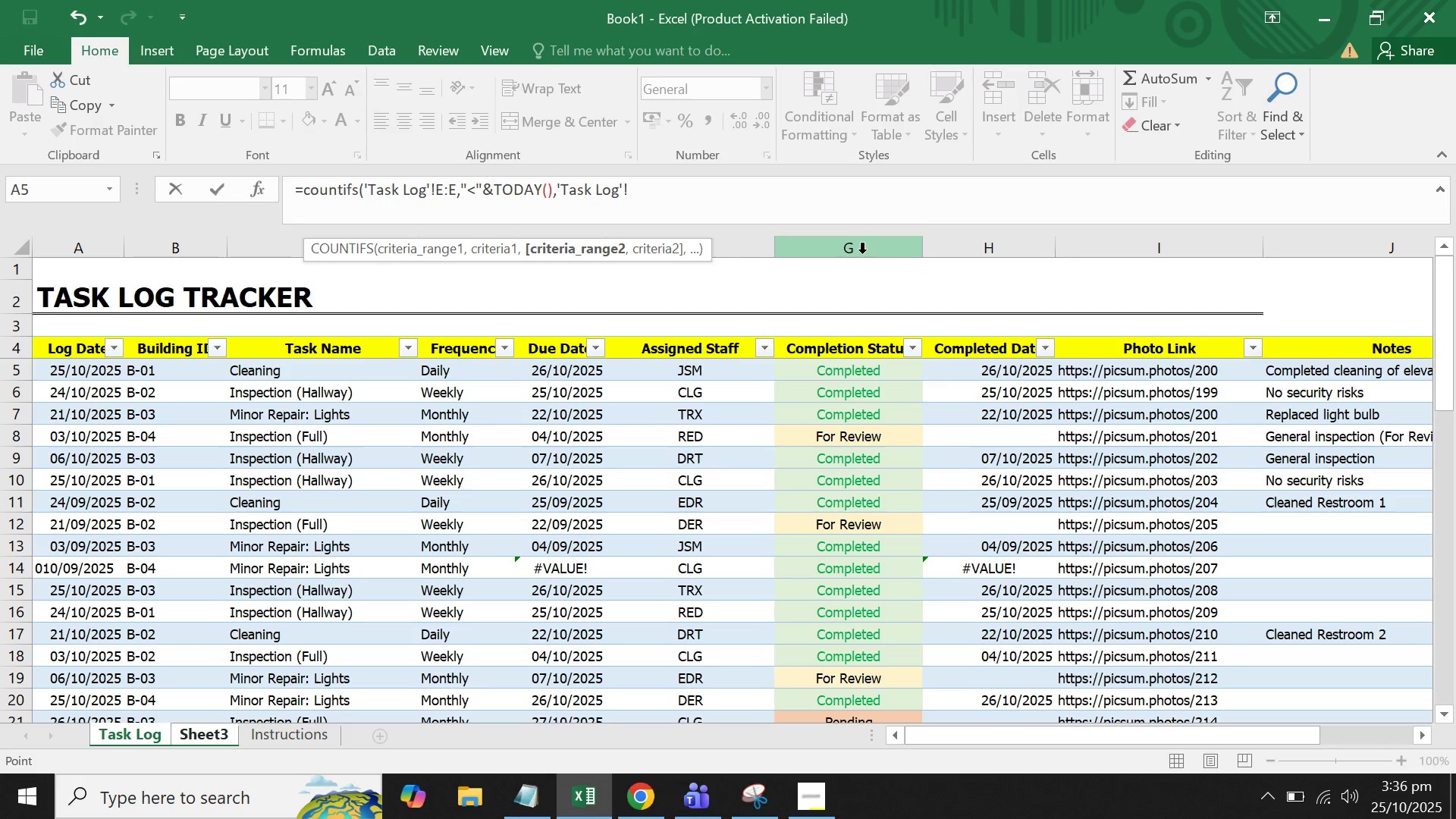 
left_click([862, 253])
 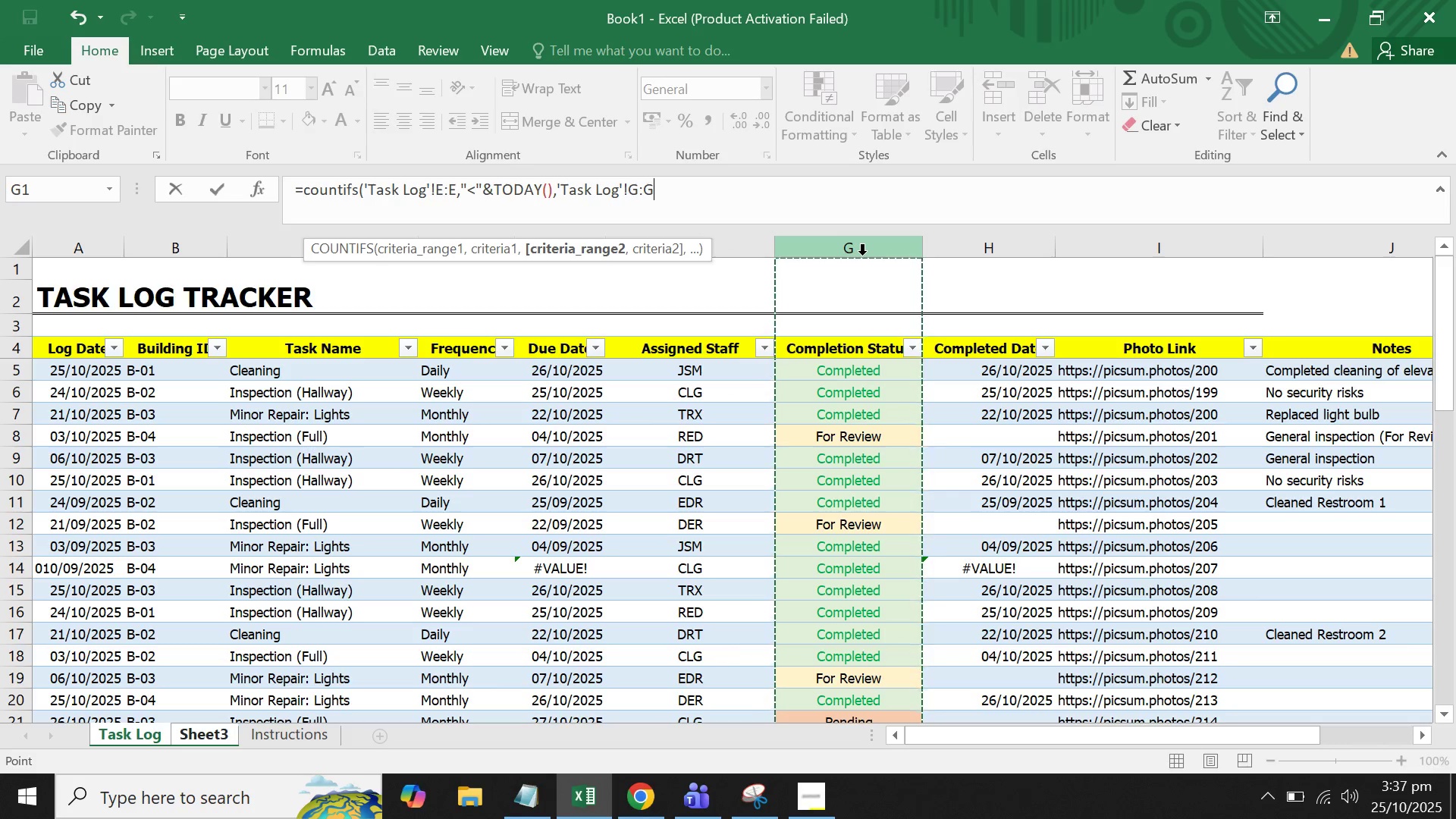 
wait(16.84)
 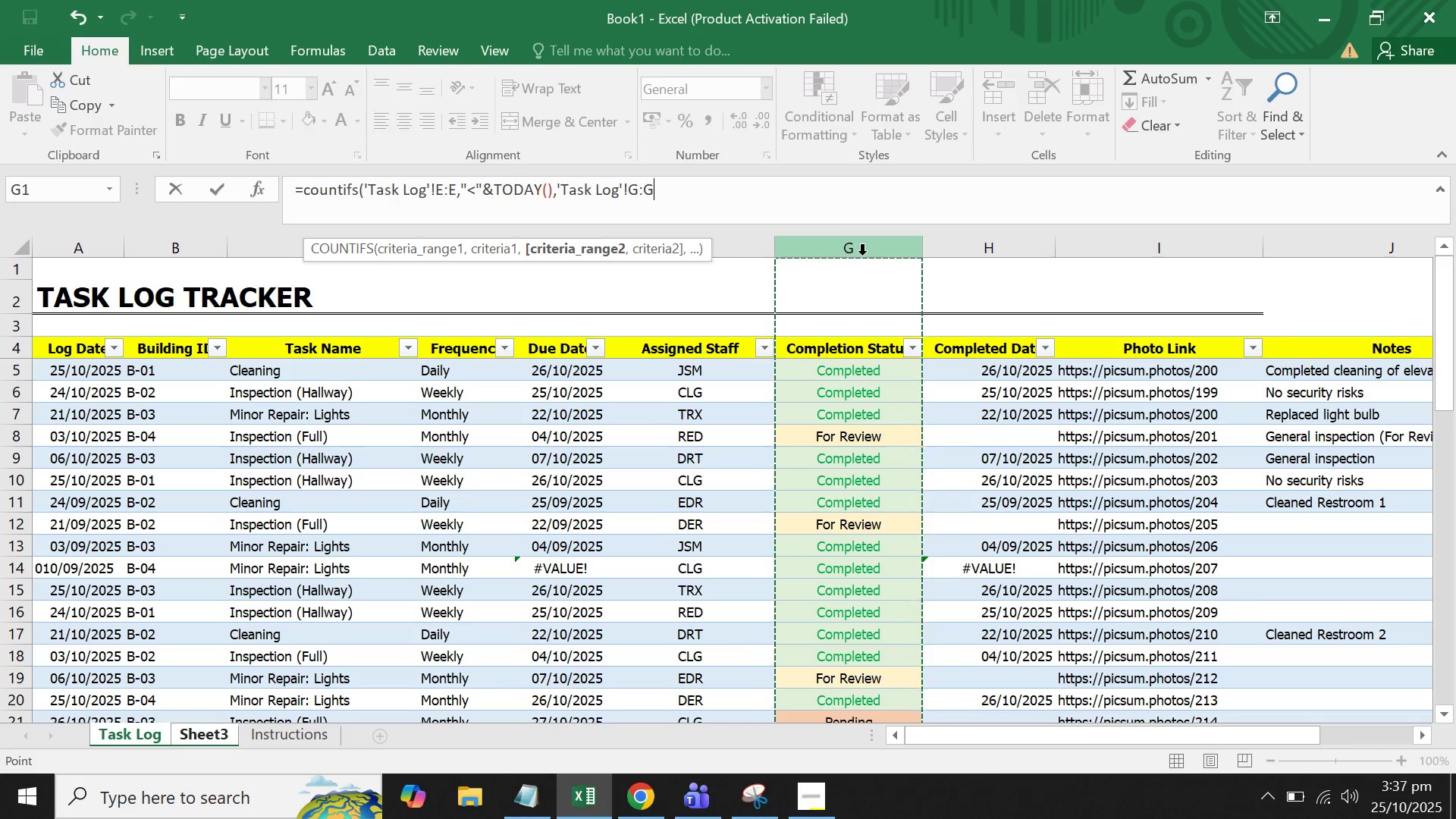 
key(Comma)
 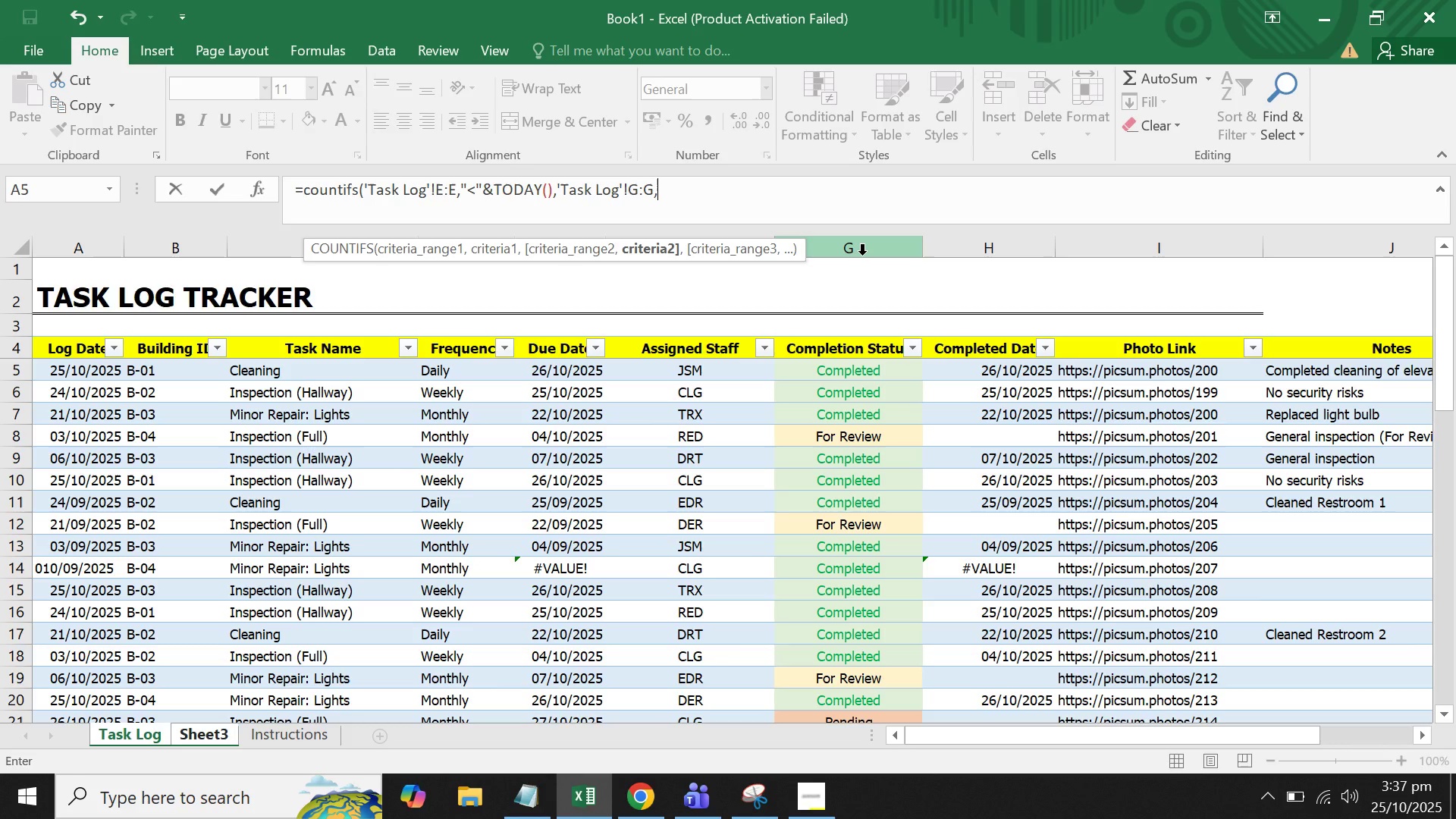 
wait(8.59)
 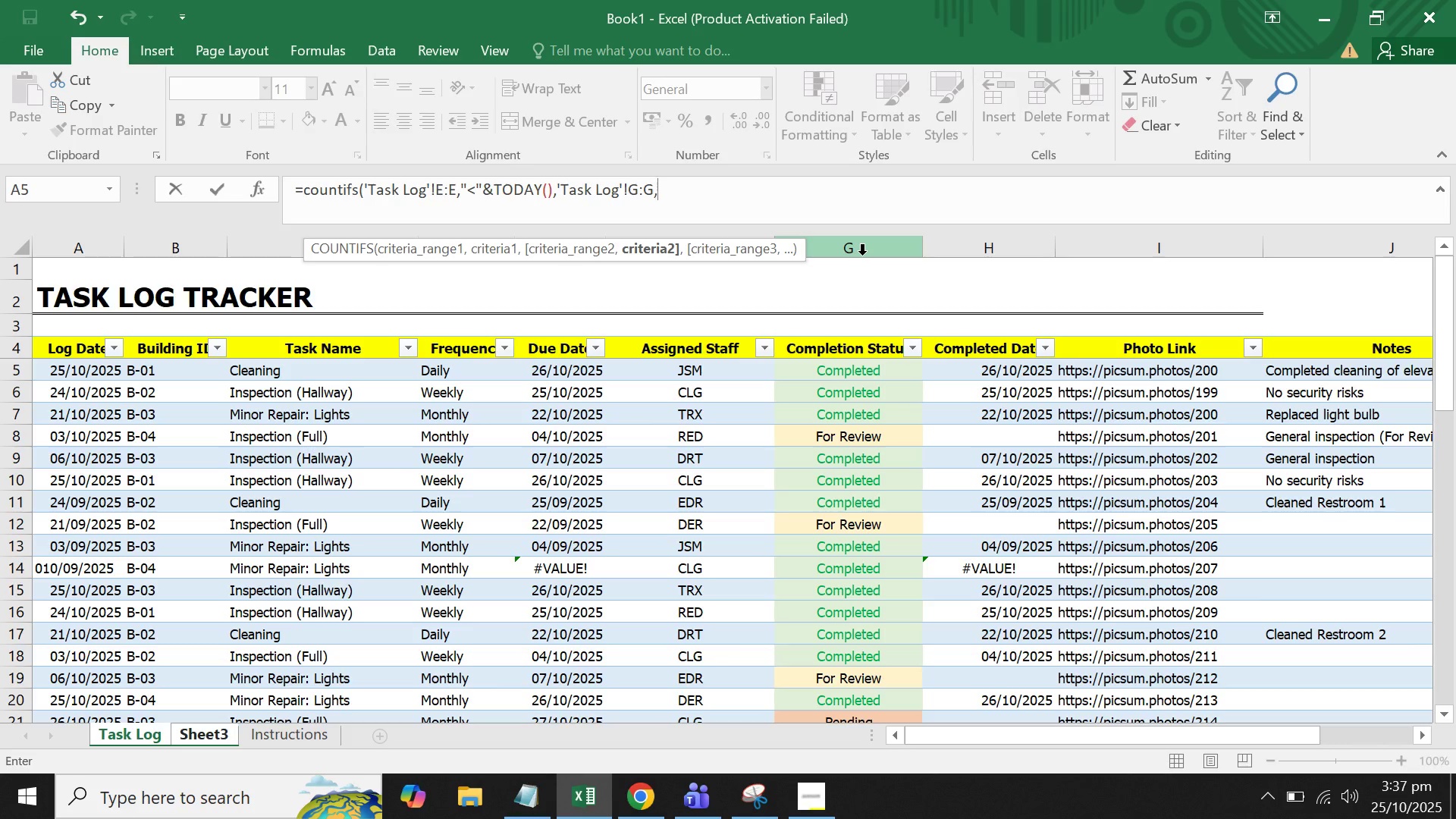 
key(Shift+Quote)
 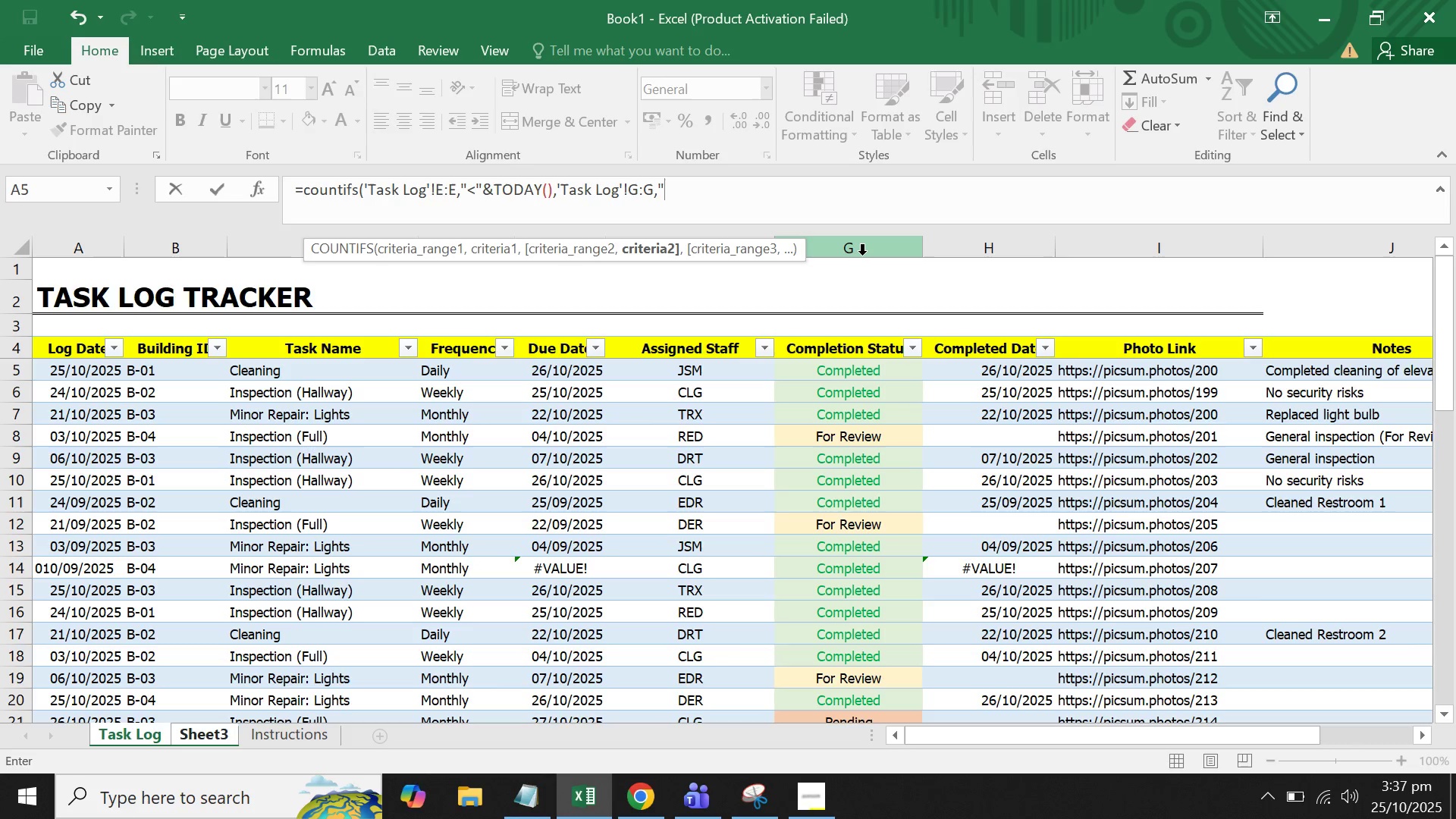 
type(pENDING)
key(Backspace)
key(Backspace)
key(Backspace)
key(Backspace)
key(Backspace)
key(Backspace)
key(Backspace)
type(Pending"))
 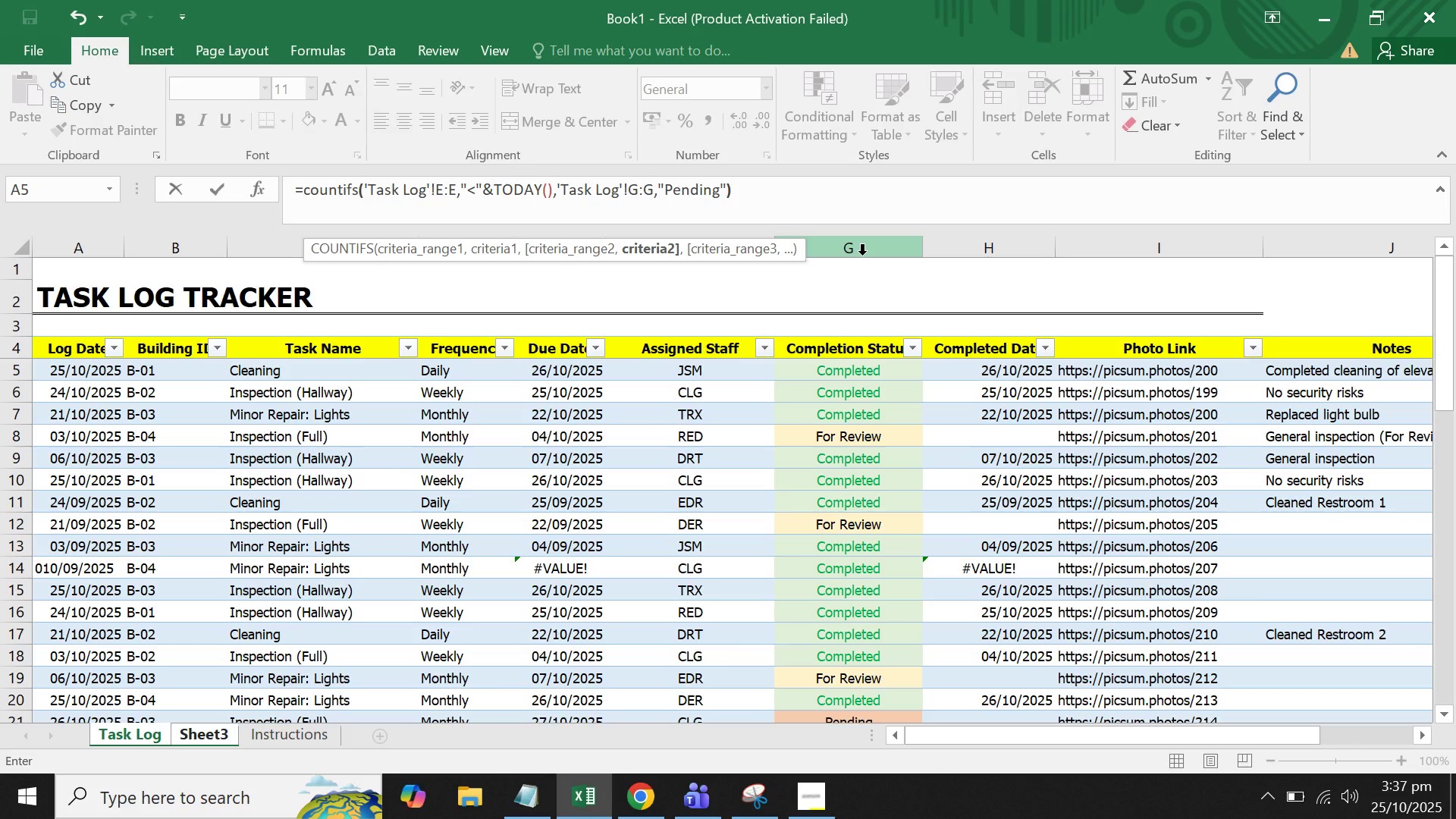 
key(Enter)
 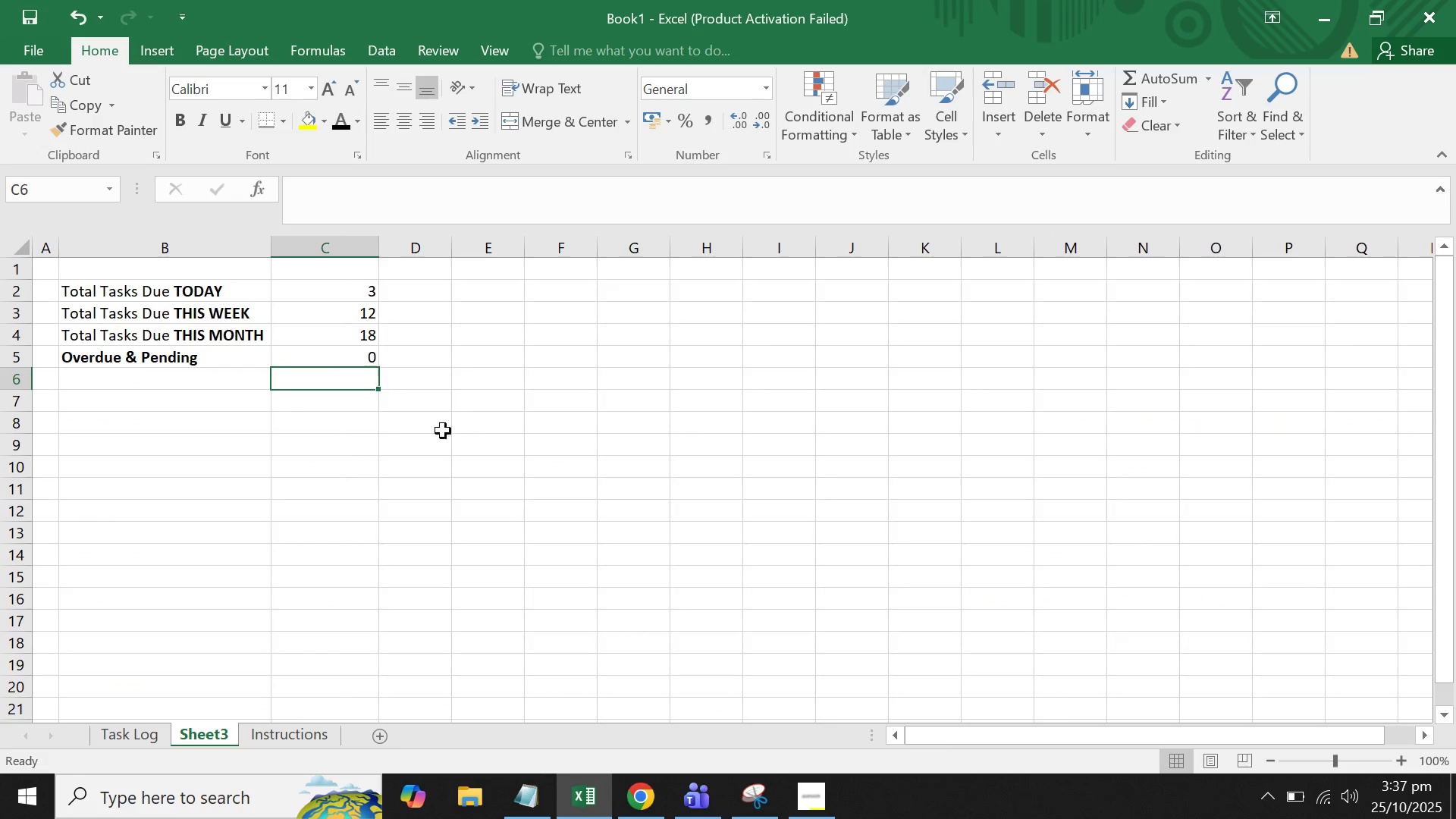 
left_click([369, 350])
 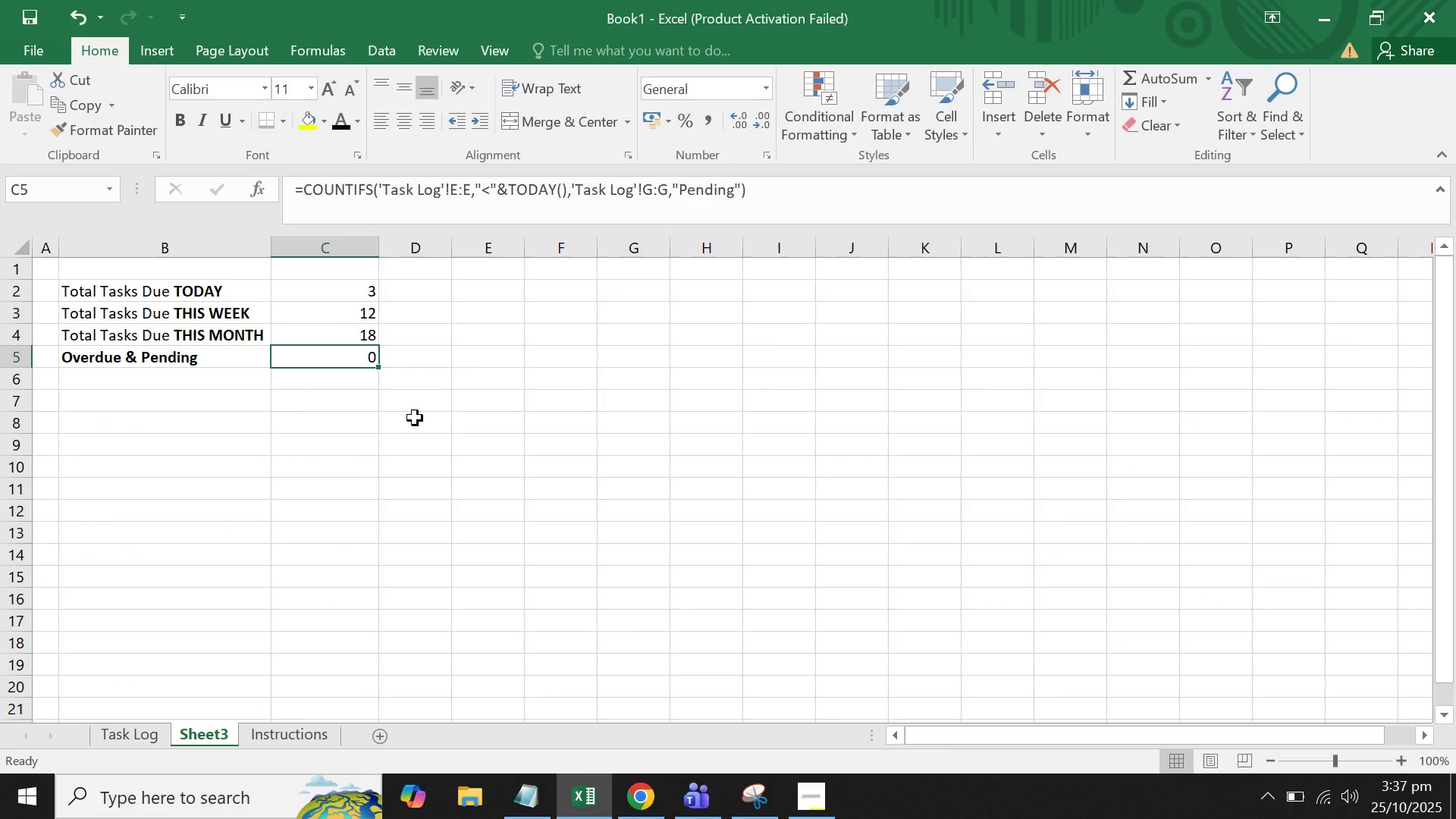 
left_click([415, 418])
 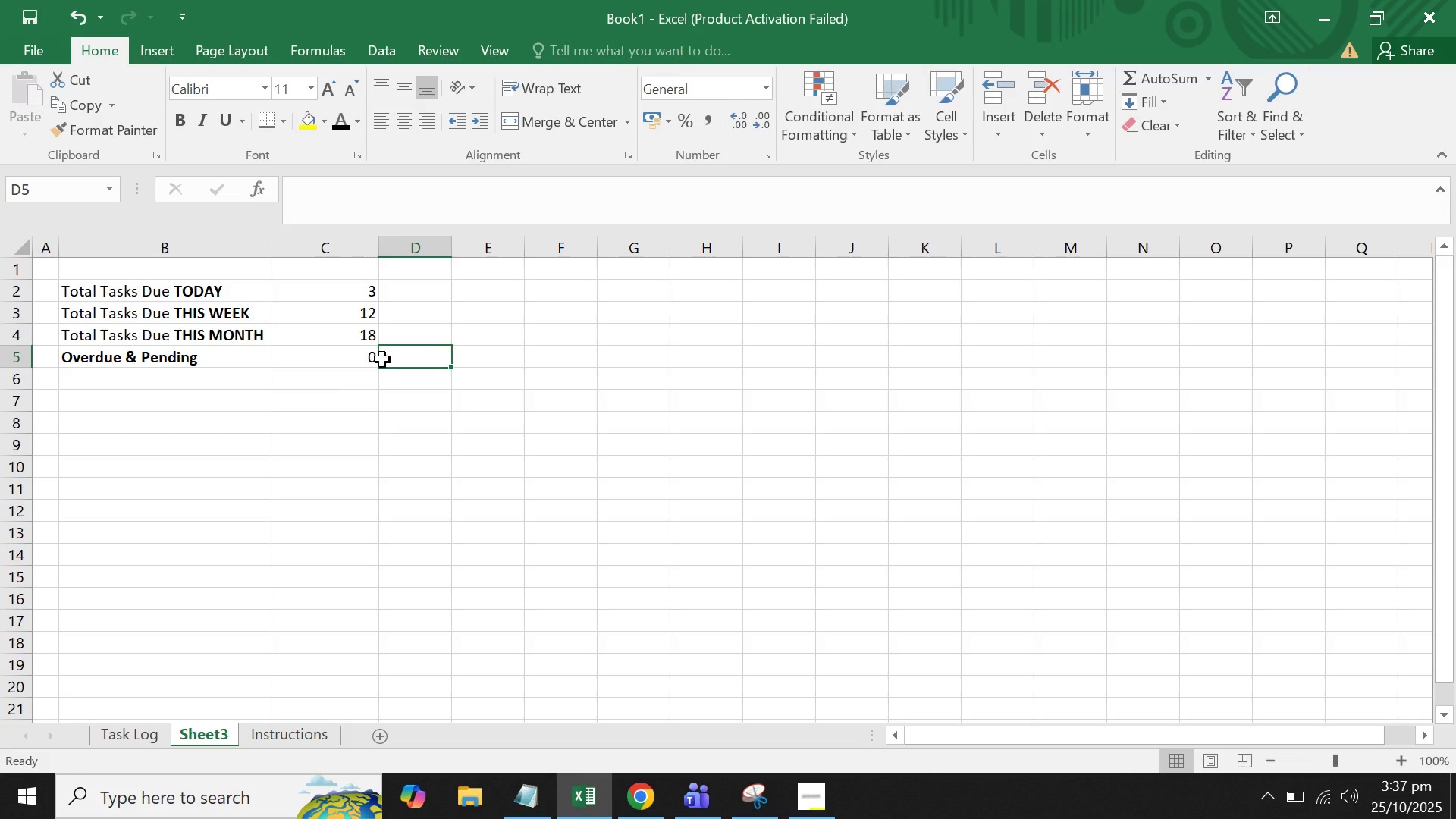 
double_click([356, 359])
 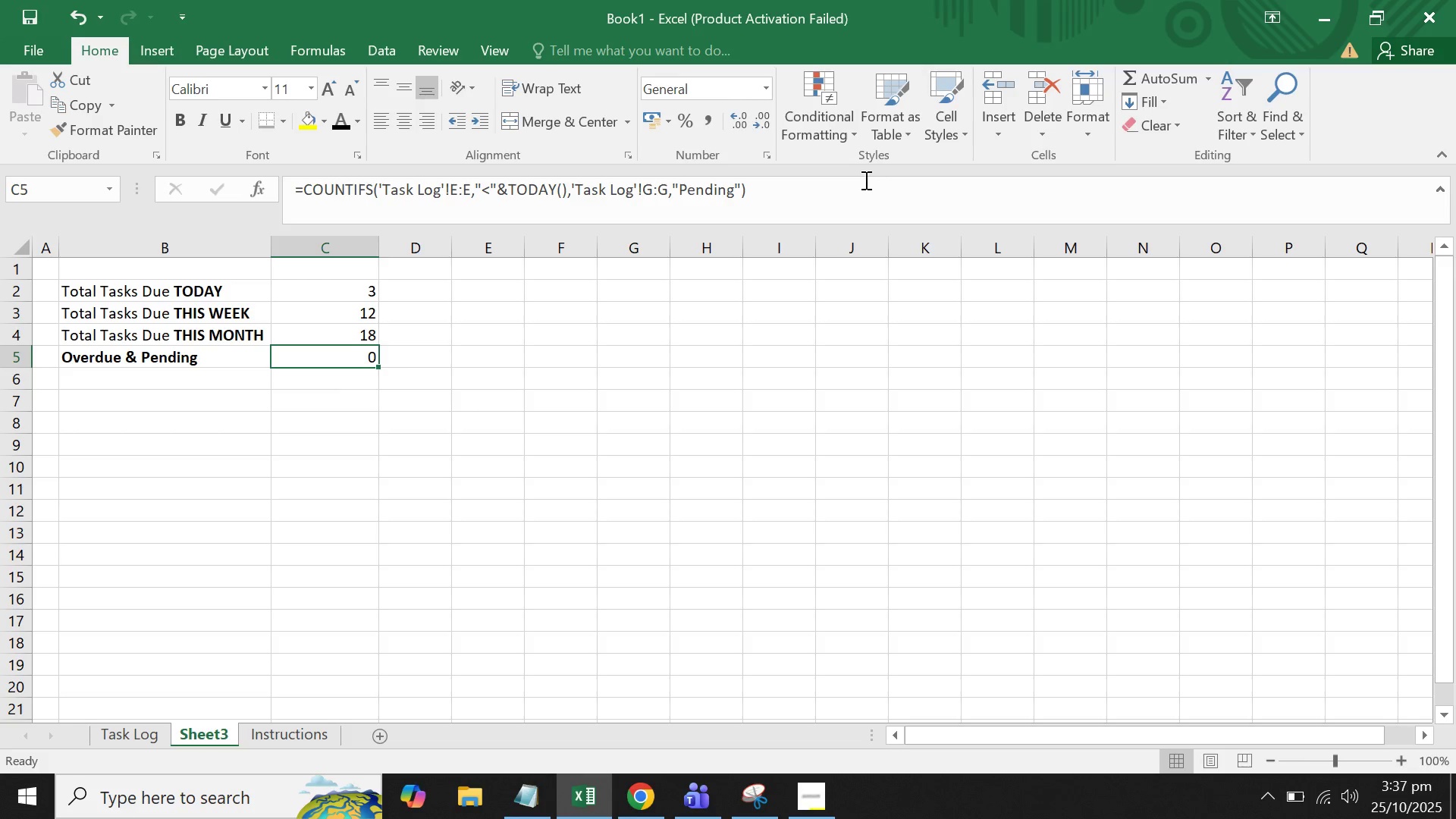 
left_click([863, 180])
 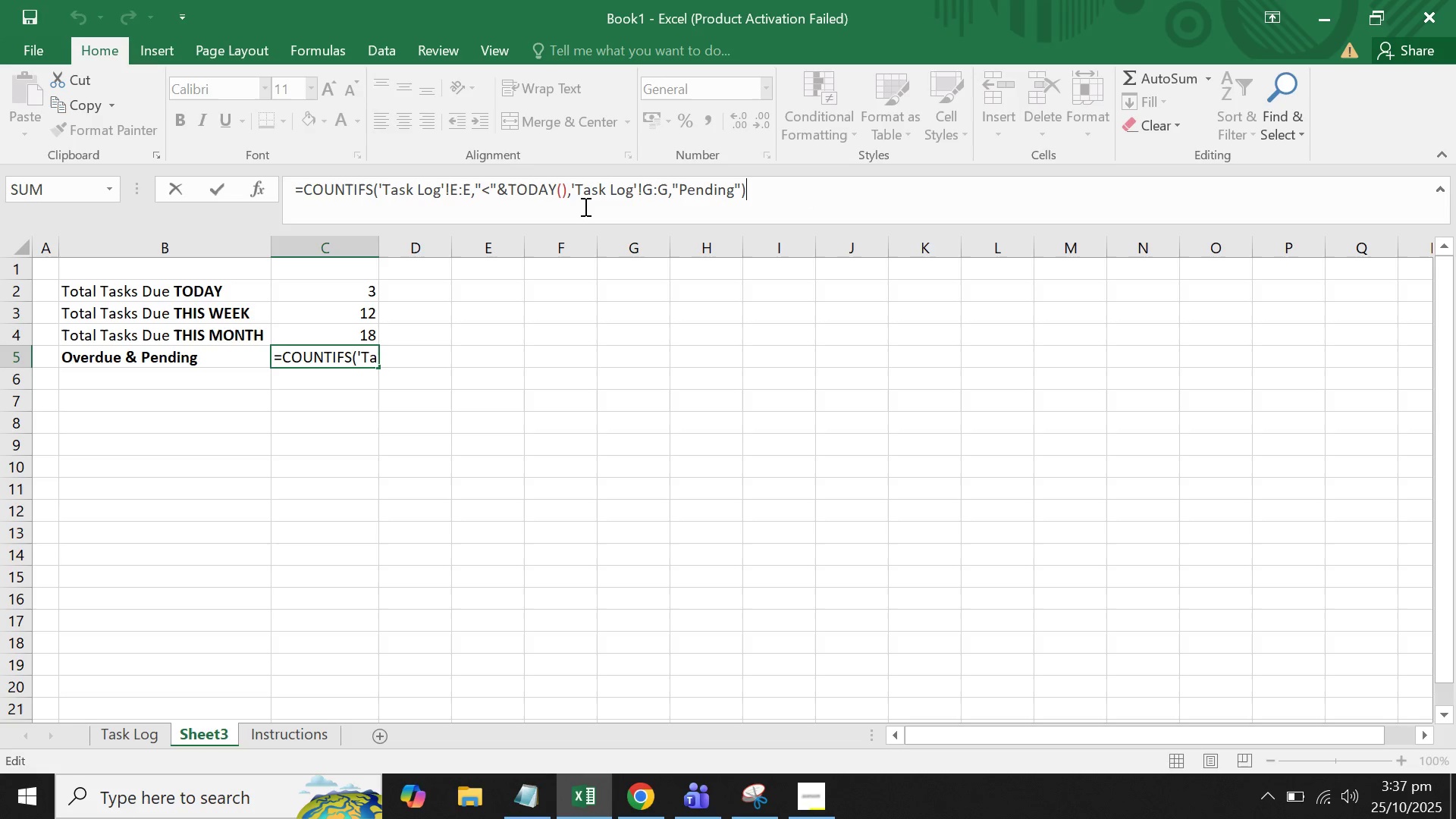 
wait(26.17)
 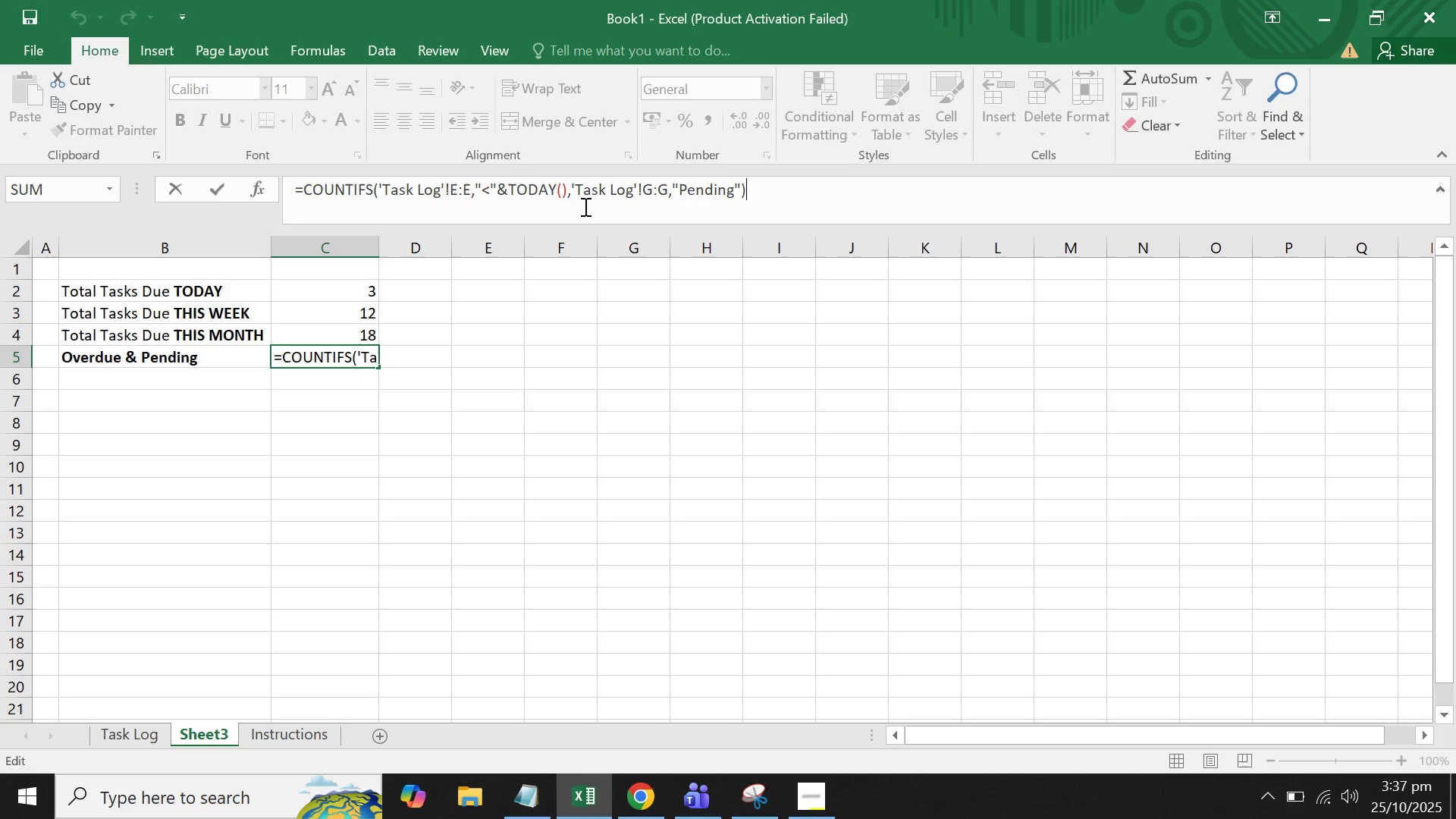 
left_click([506, 366])
 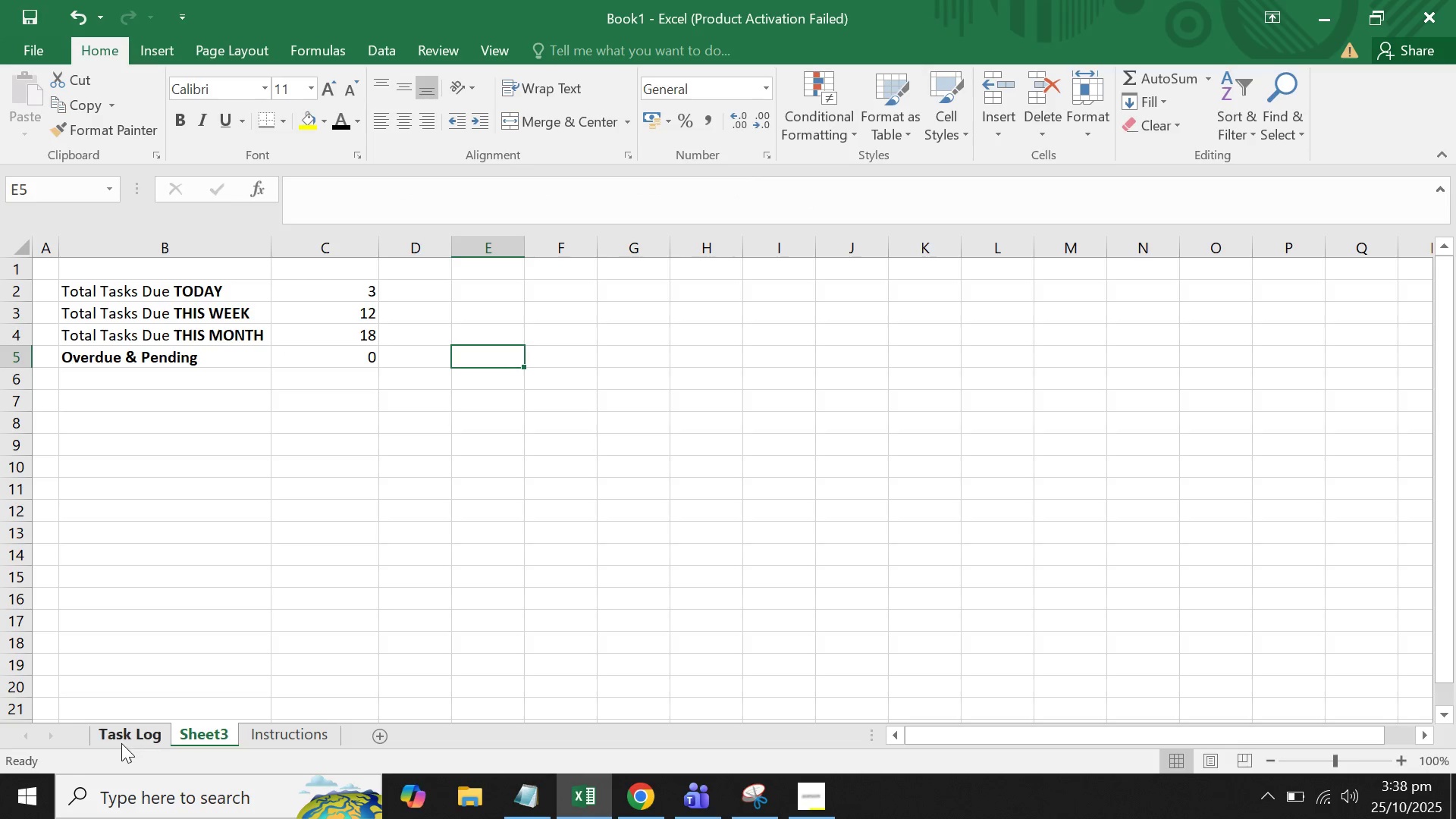 
left_click([121, 743])
 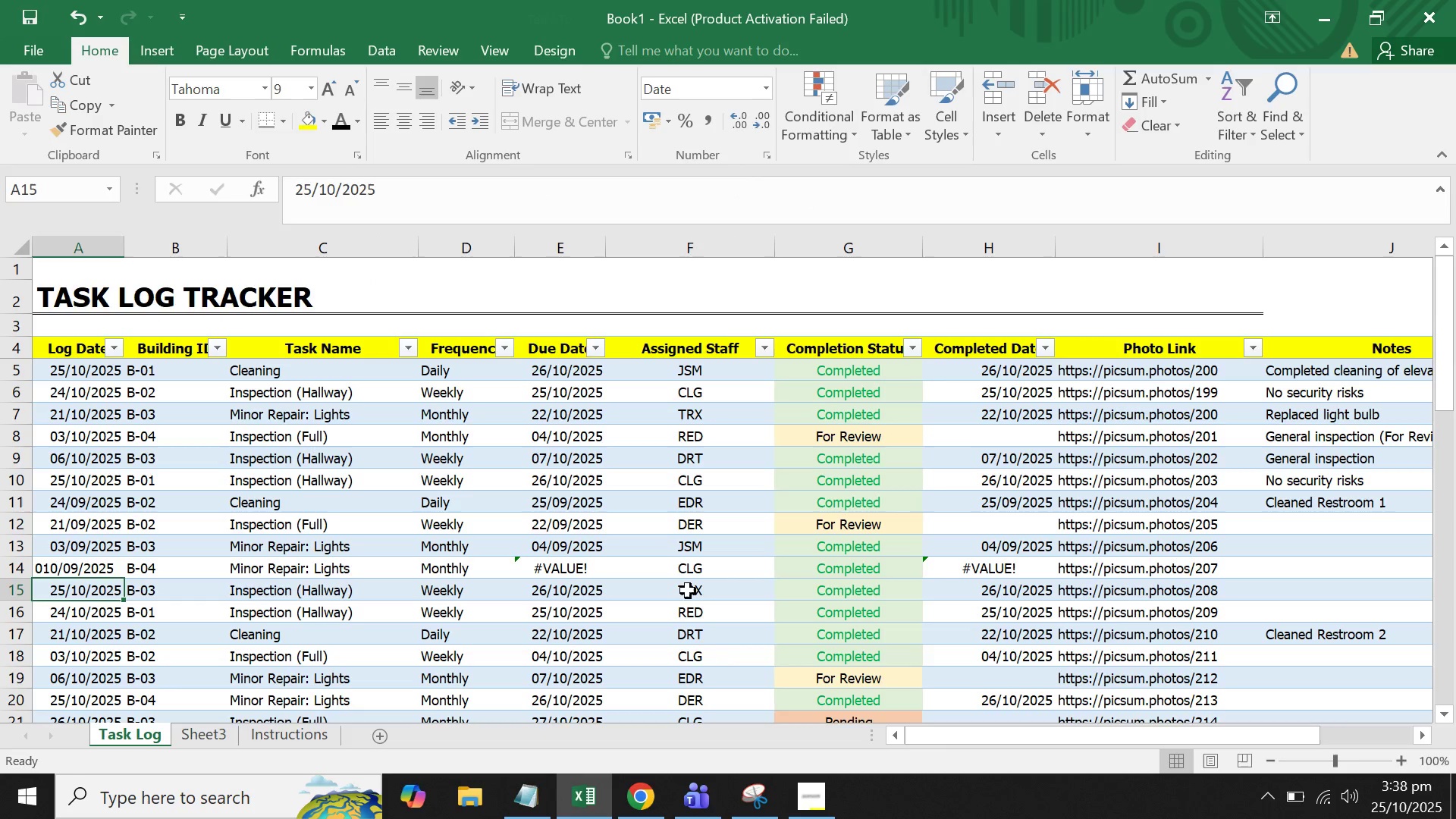 
left_click([688, 591])
 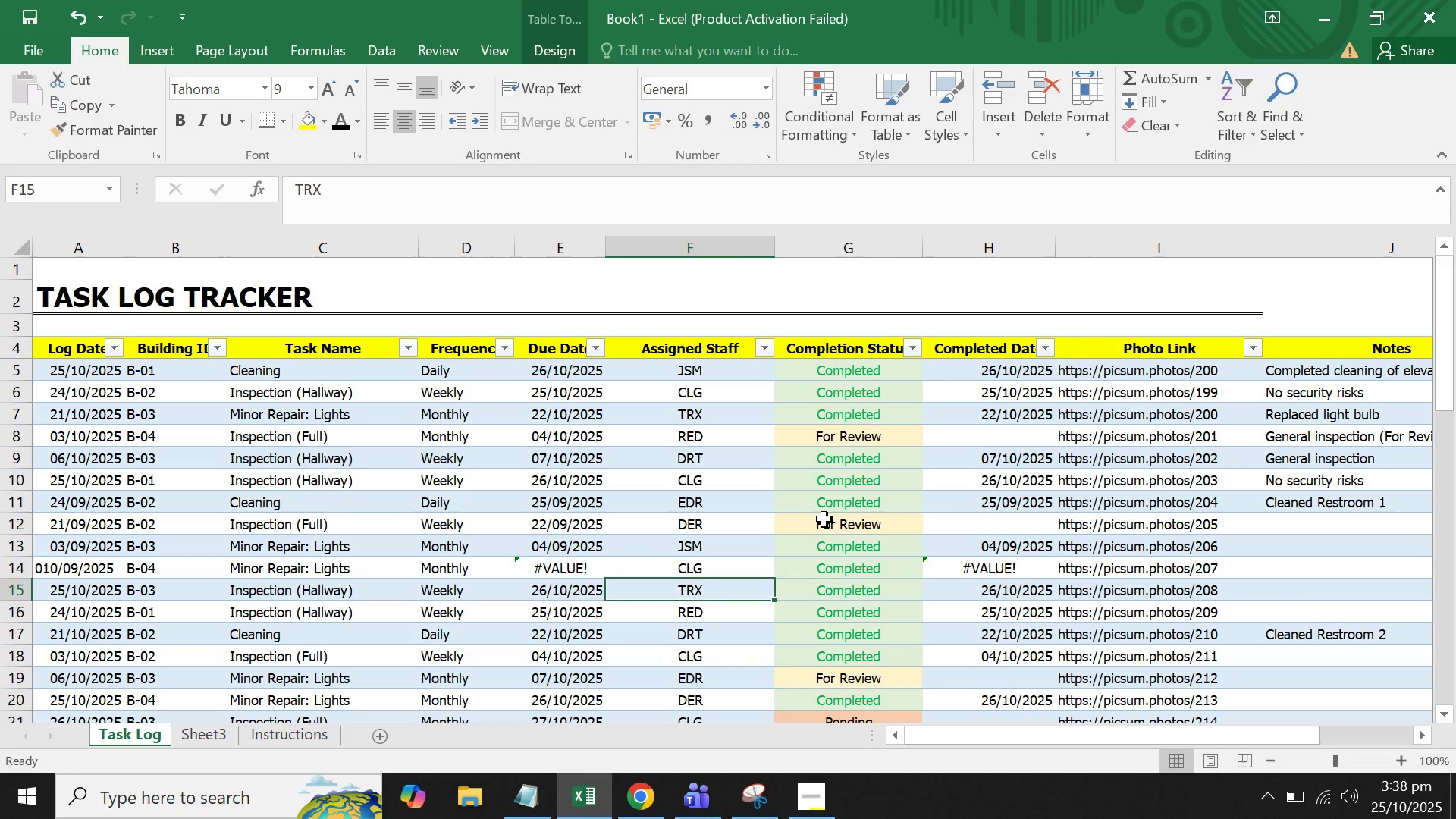 
left_click([827, 516])
 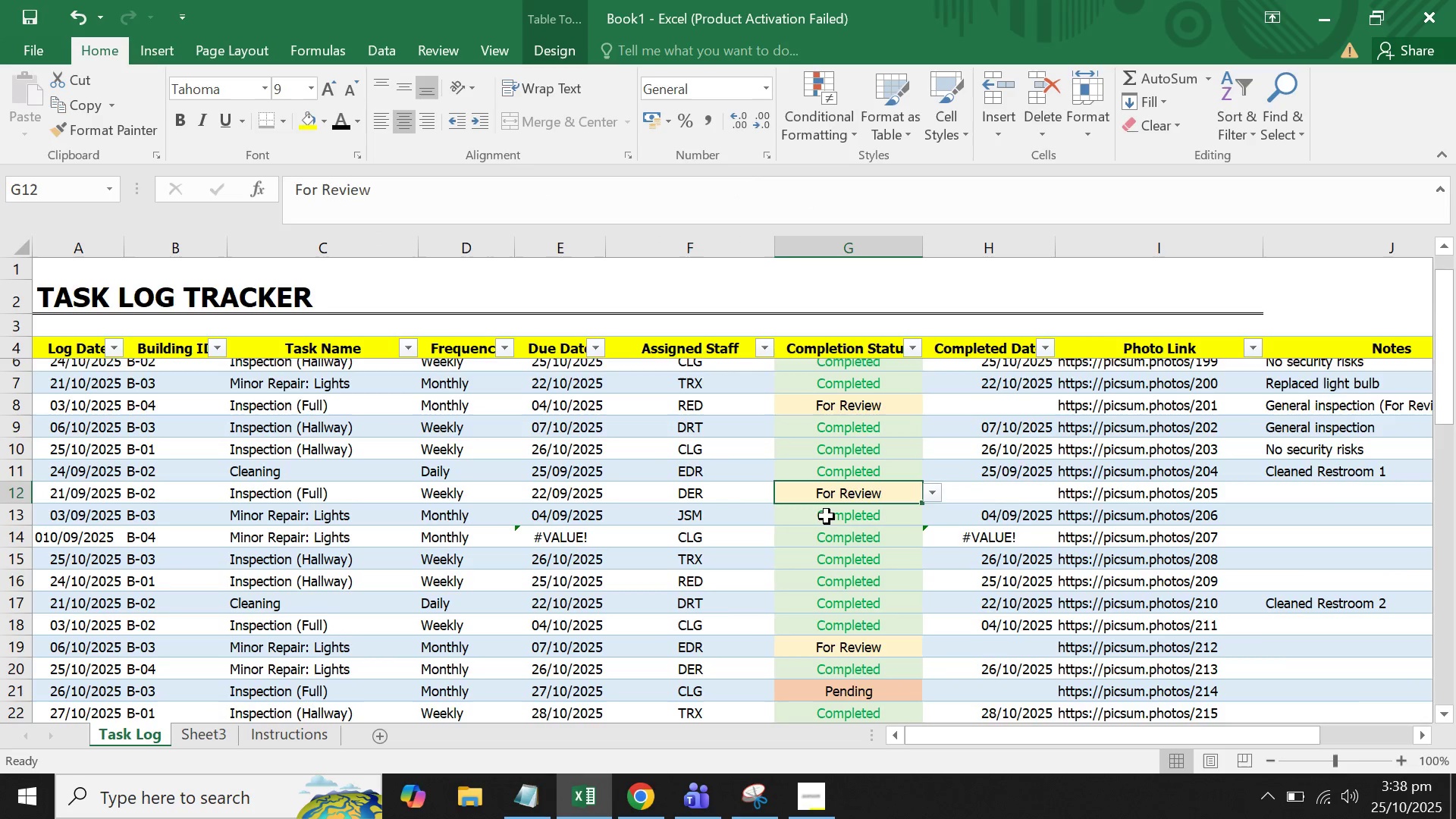 
scroll: coordinate [827, 516], scroll_direction: down, amount: 2.0
 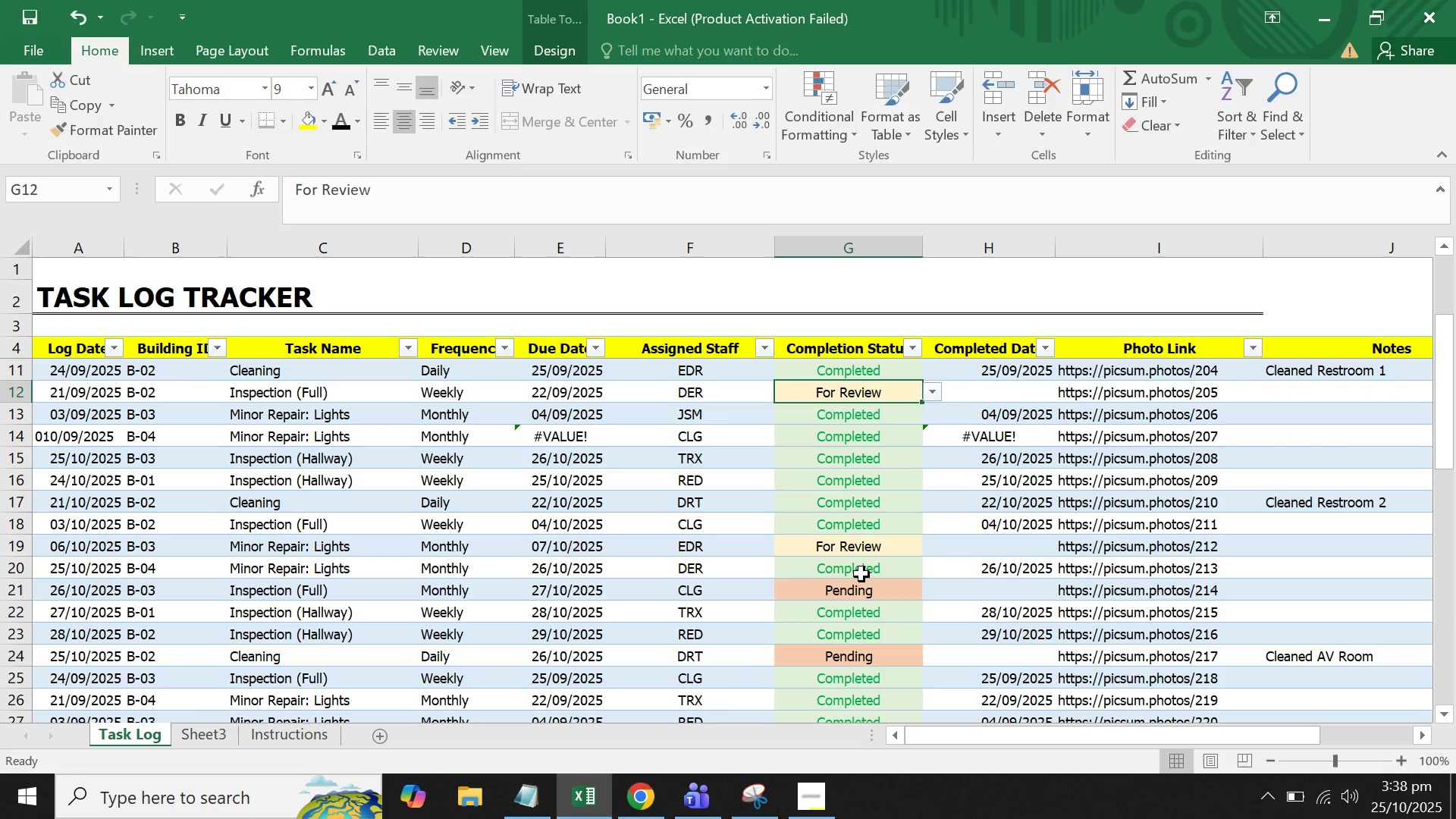 
left_click([861, 574])
 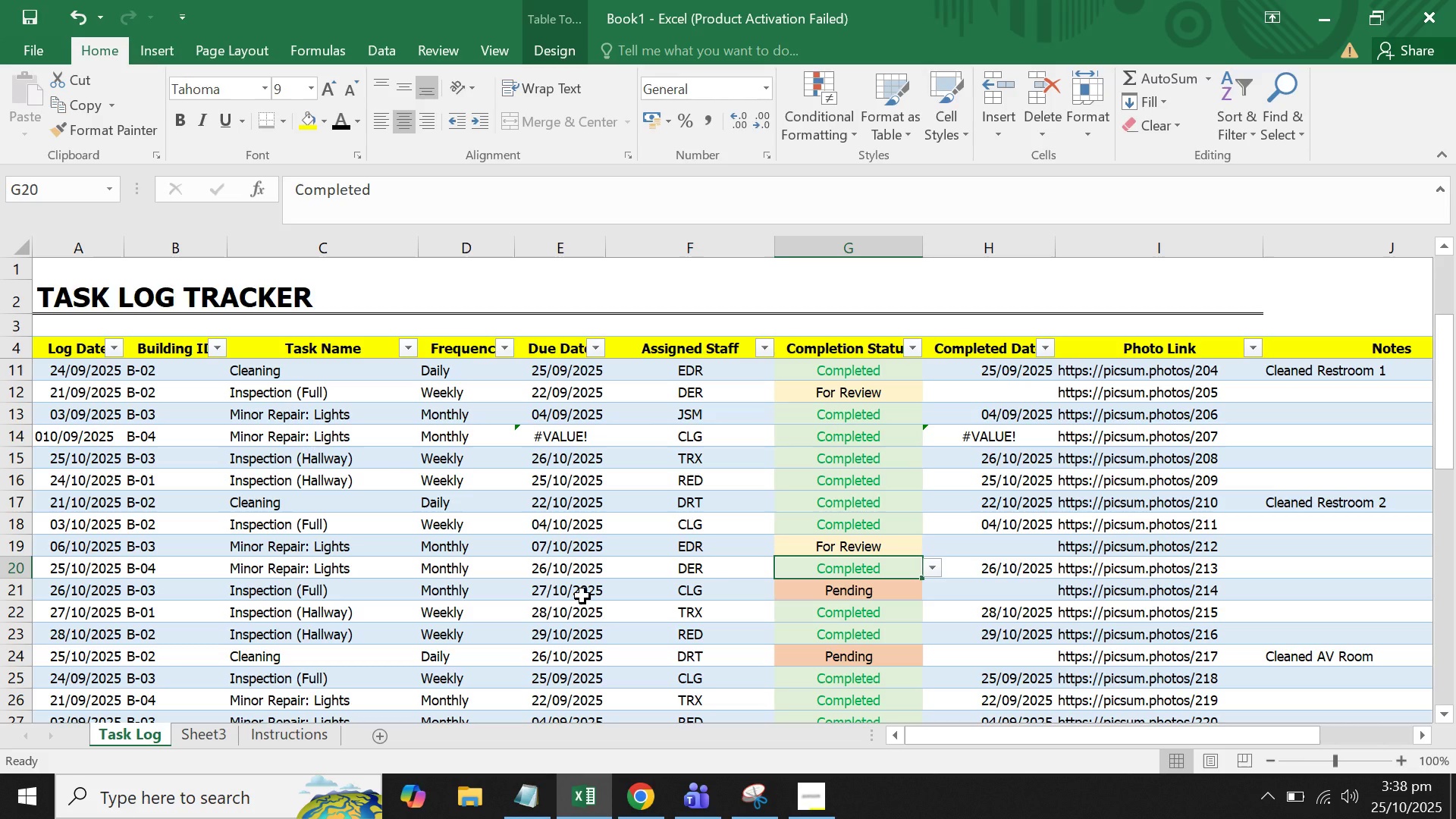 
left_click([582, 596])
 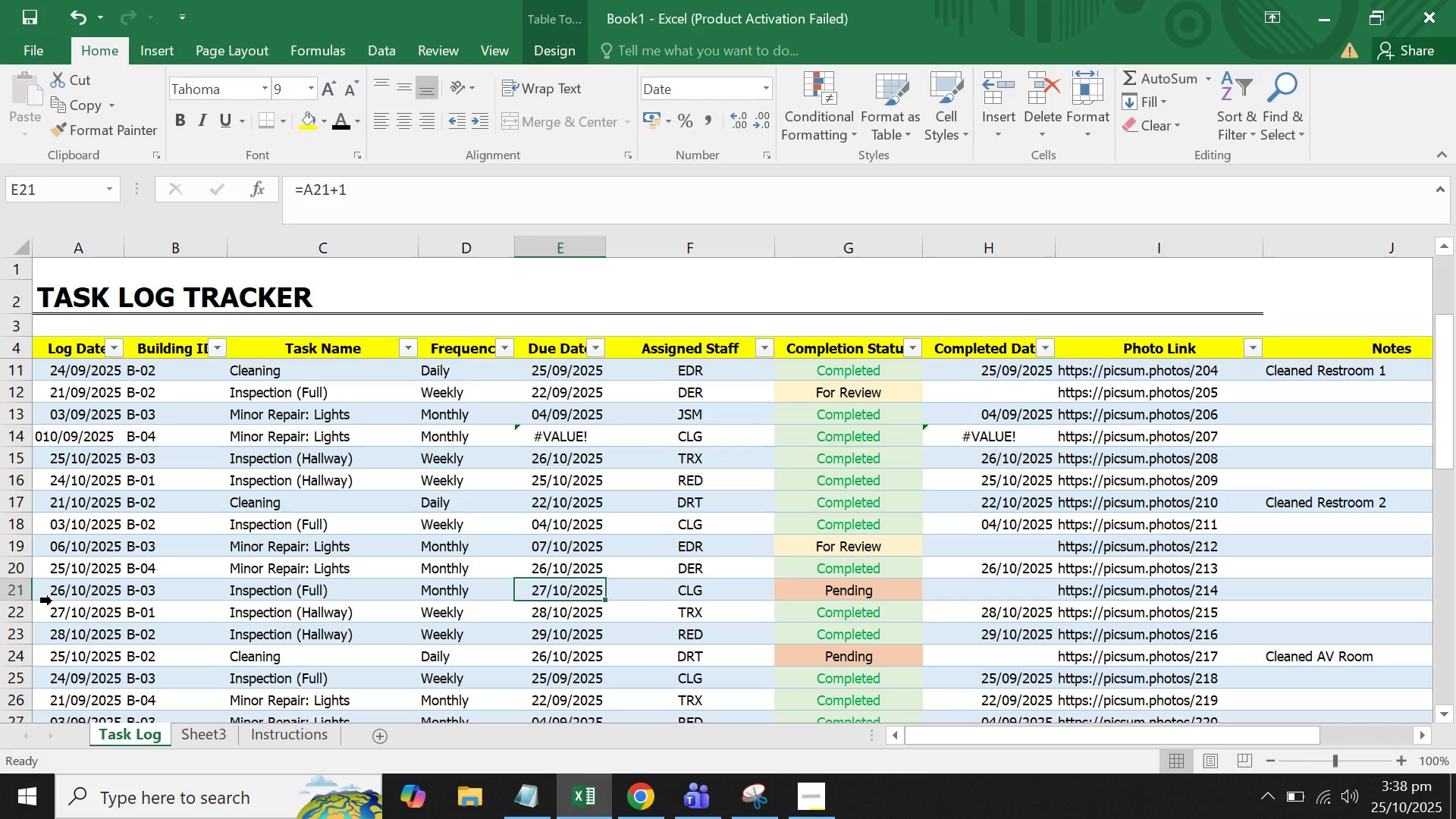 
left_click([52, 601])
 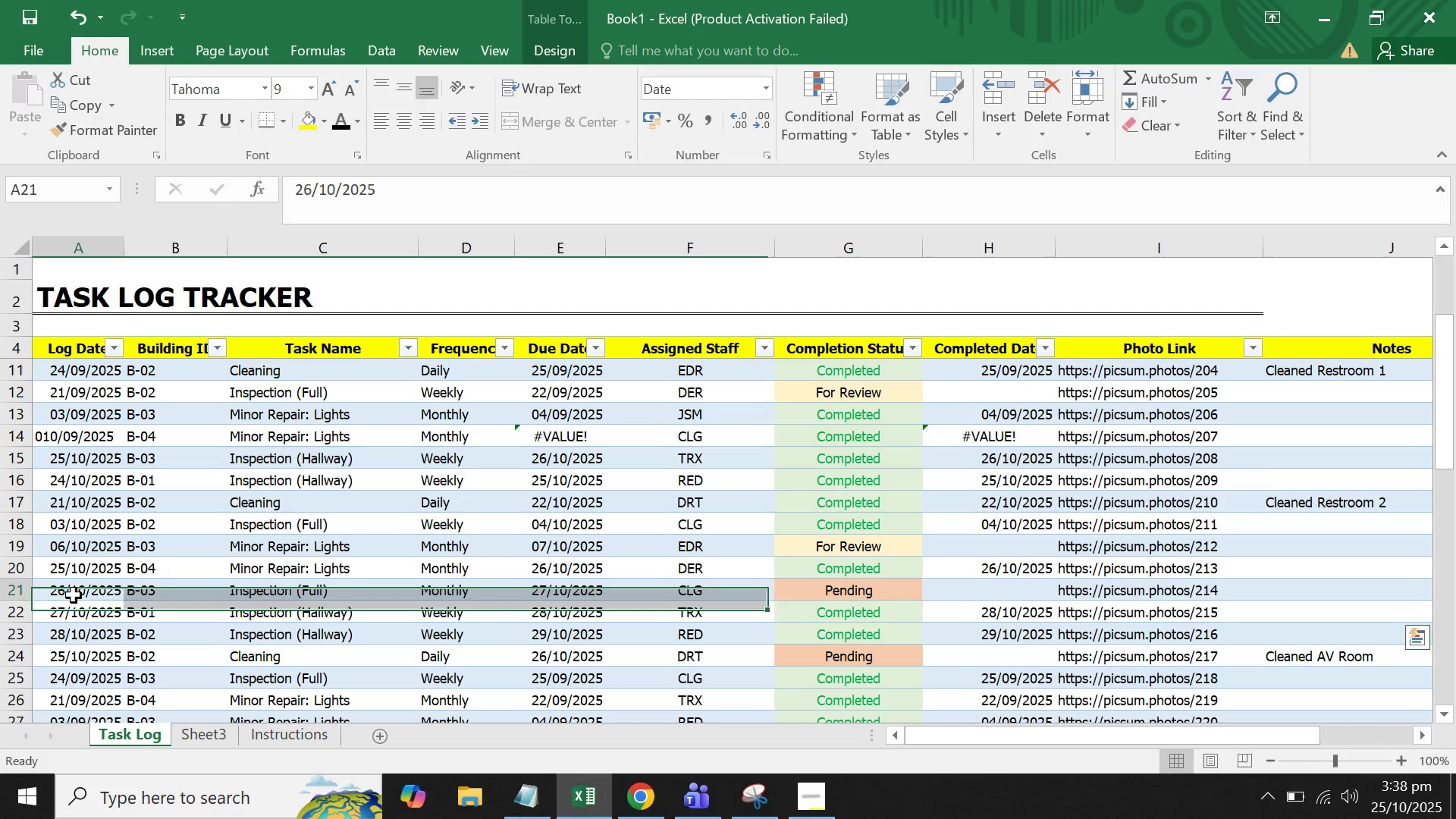 
left_click([74, 595])
 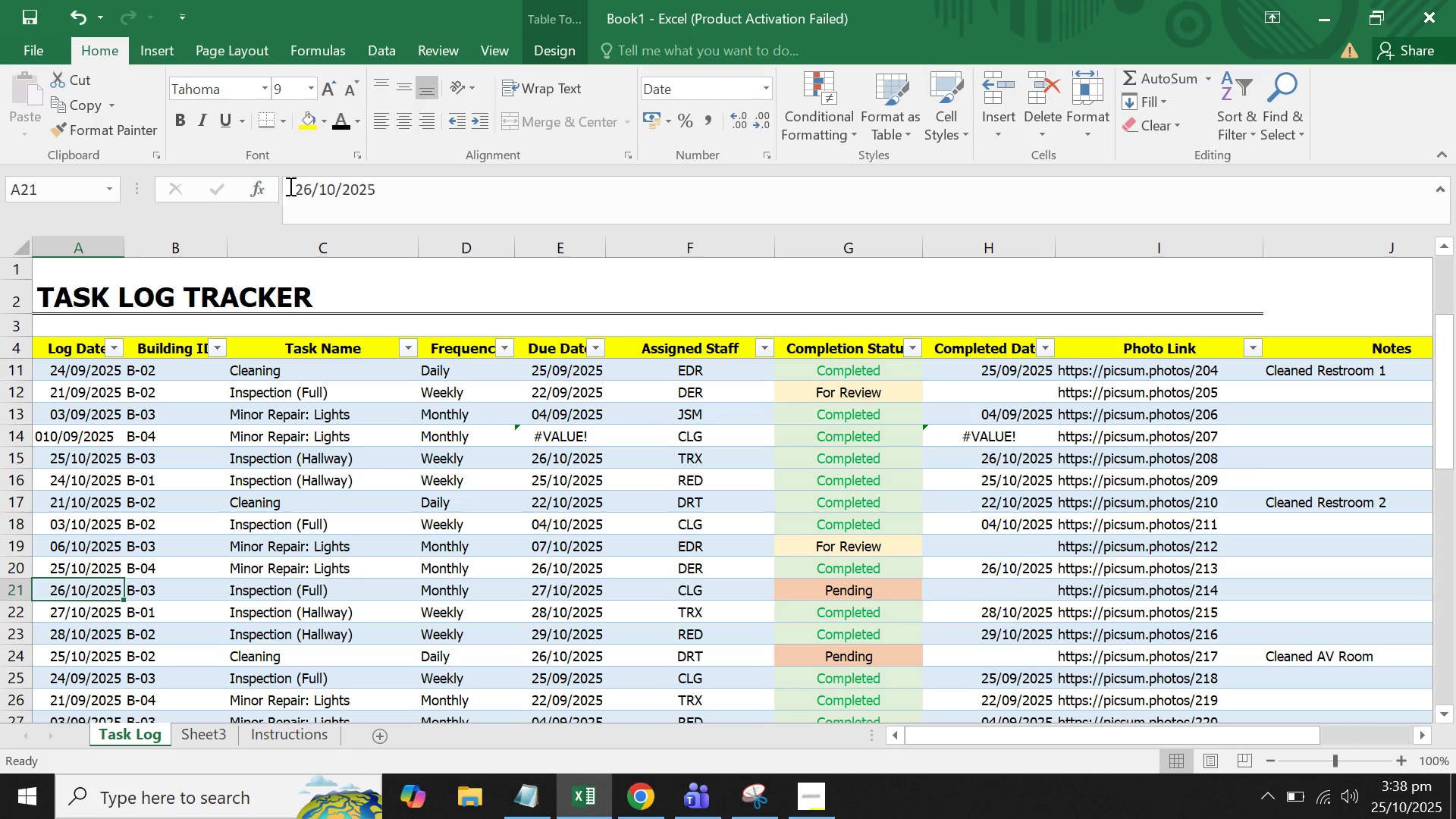 
left_click([313, 195])
 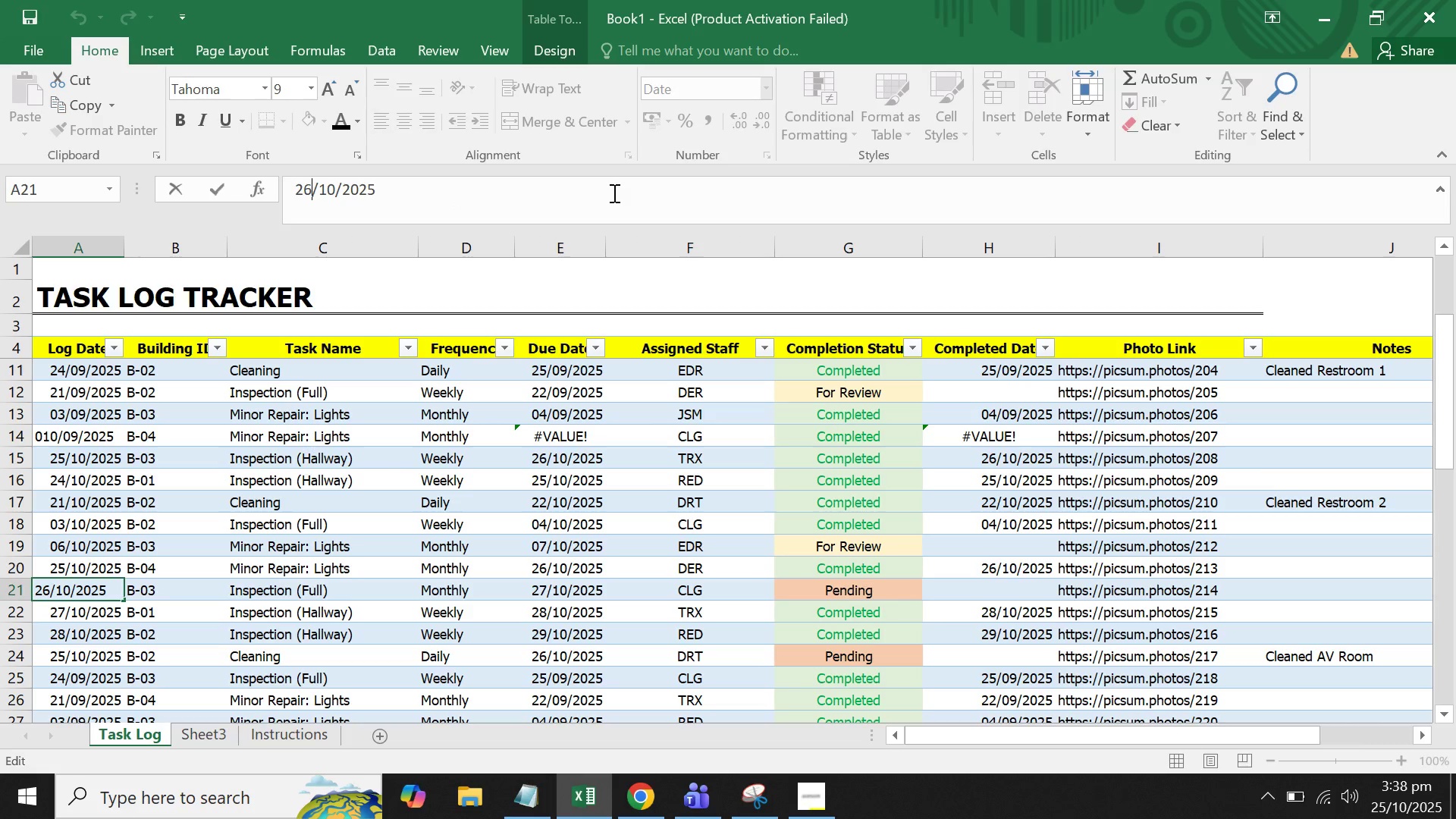 
key(Backspace)
key(Backspace)
type(12)
 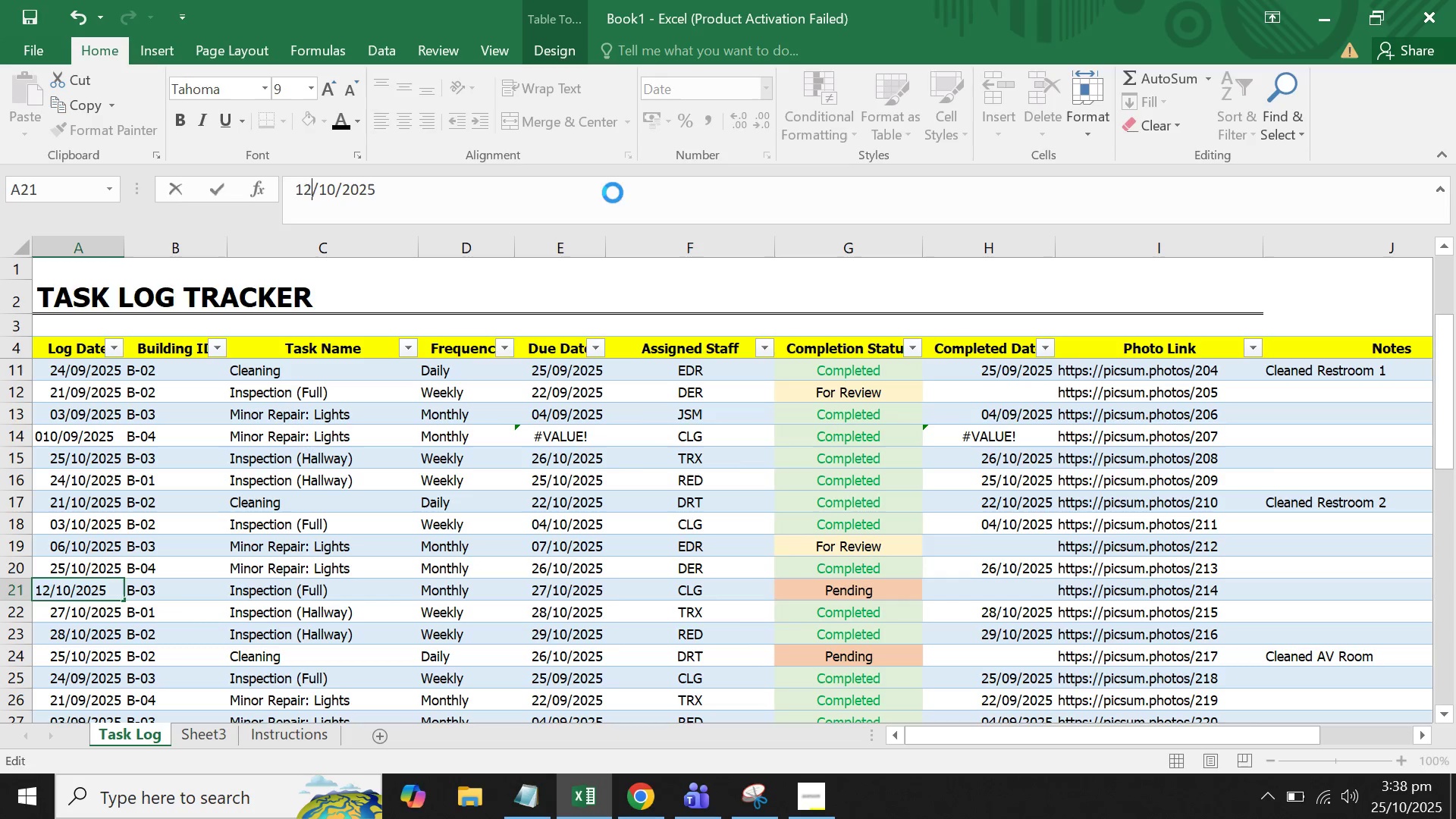 
key(Enter)
 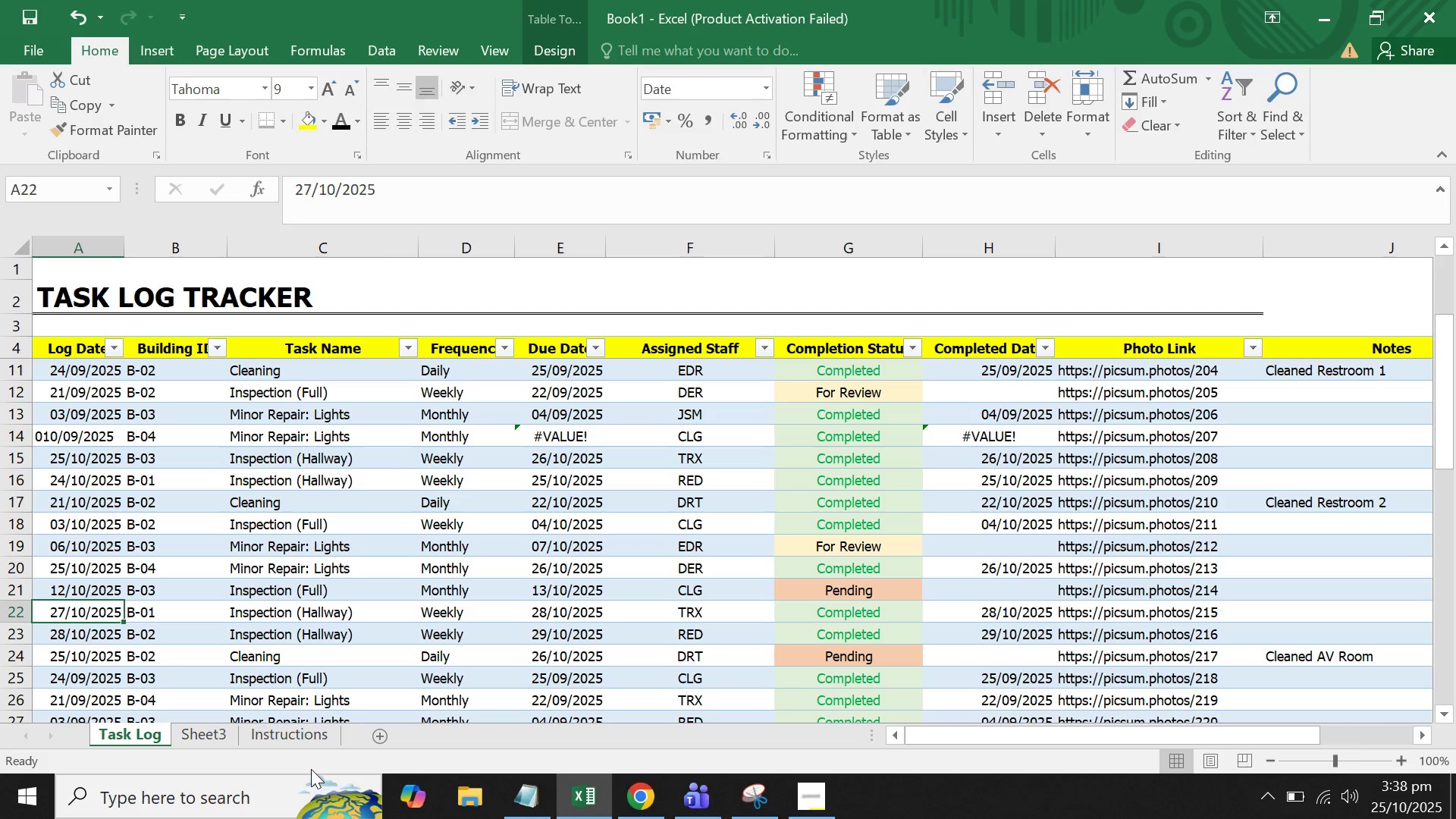 
left_click([290, 738])
 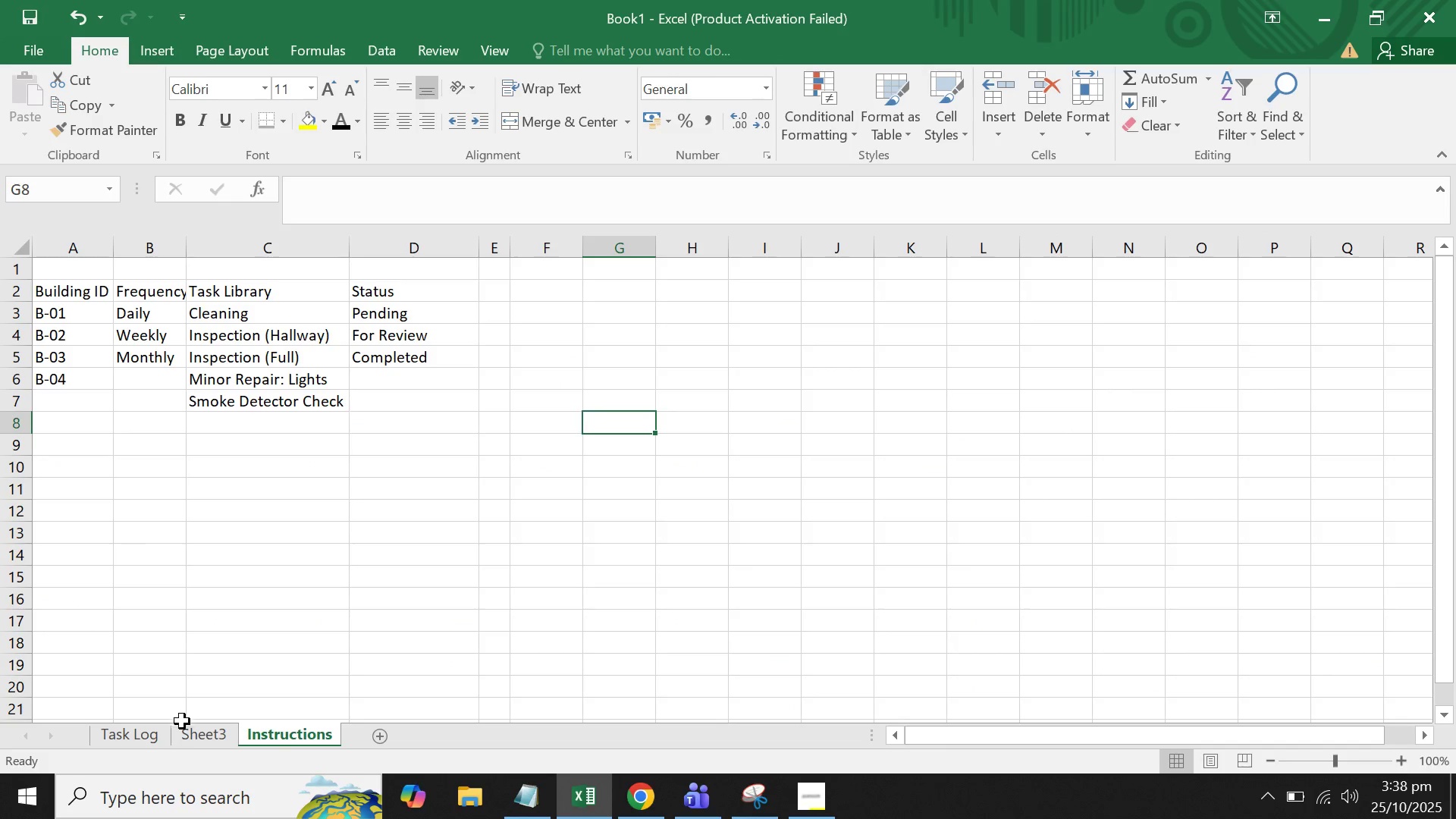 
left_click([190, 741])
 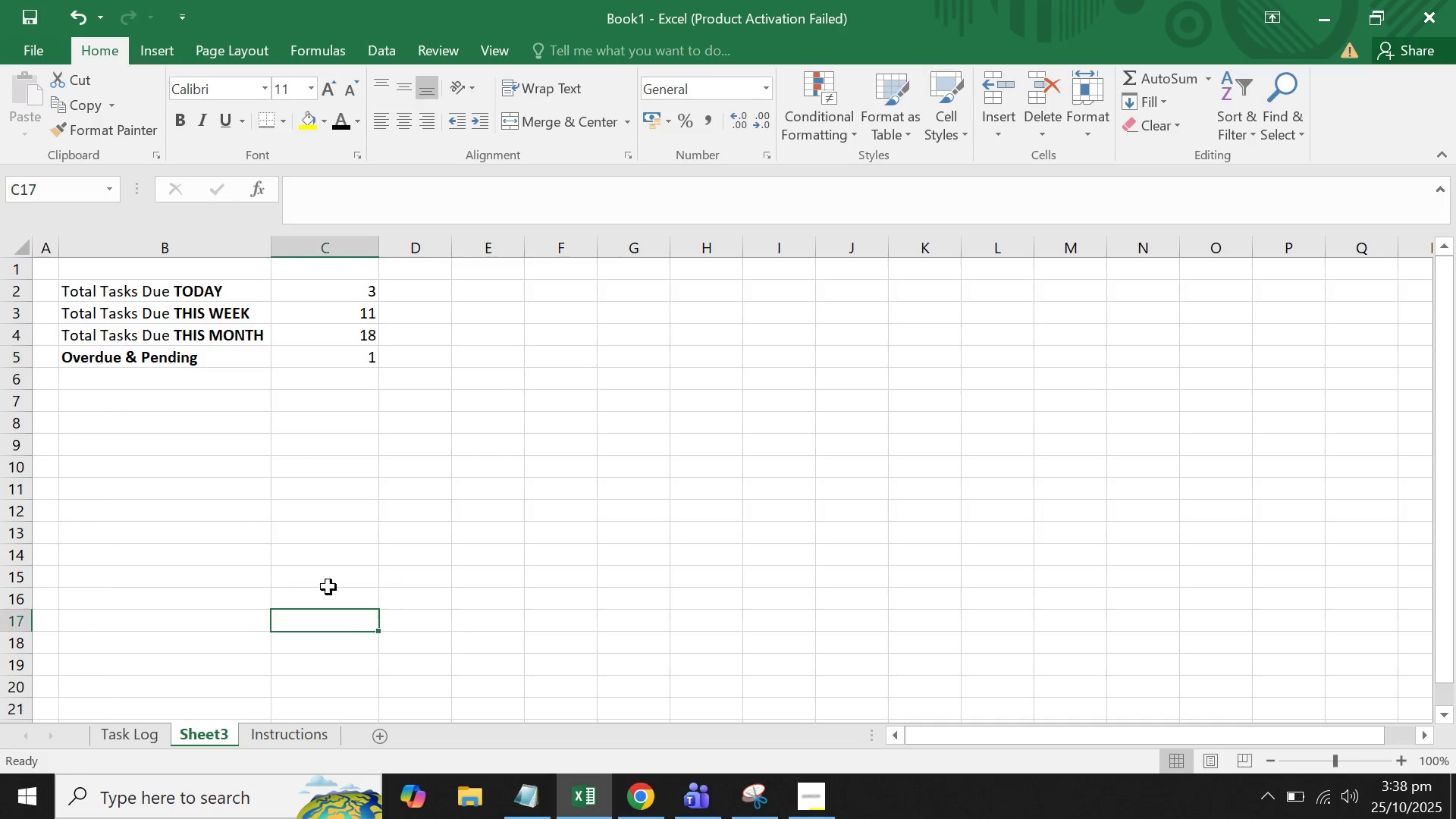 
double_click([334, 500])
 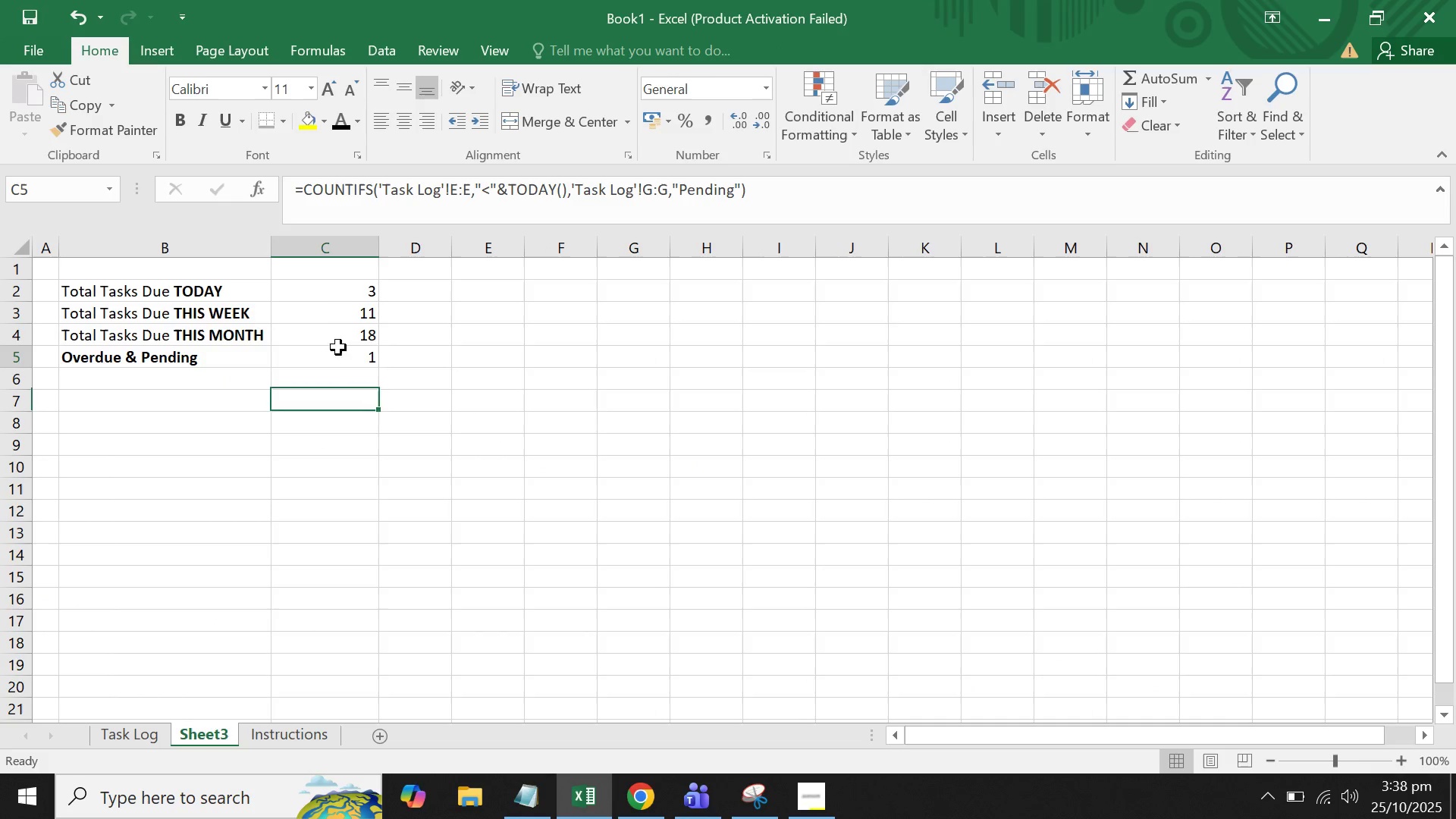 
triple_click([338, 347])
 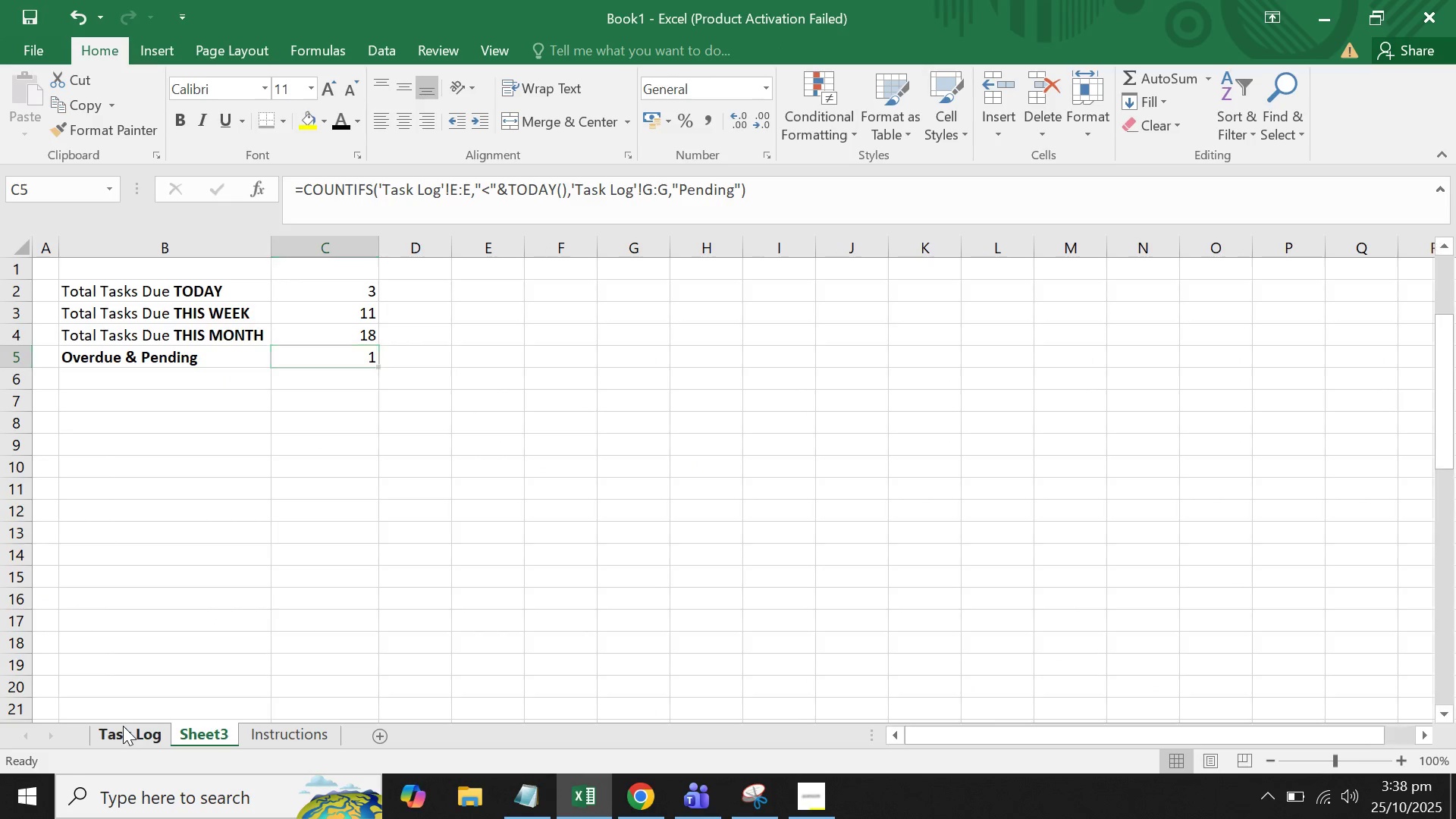 
double_click([429, 627])
 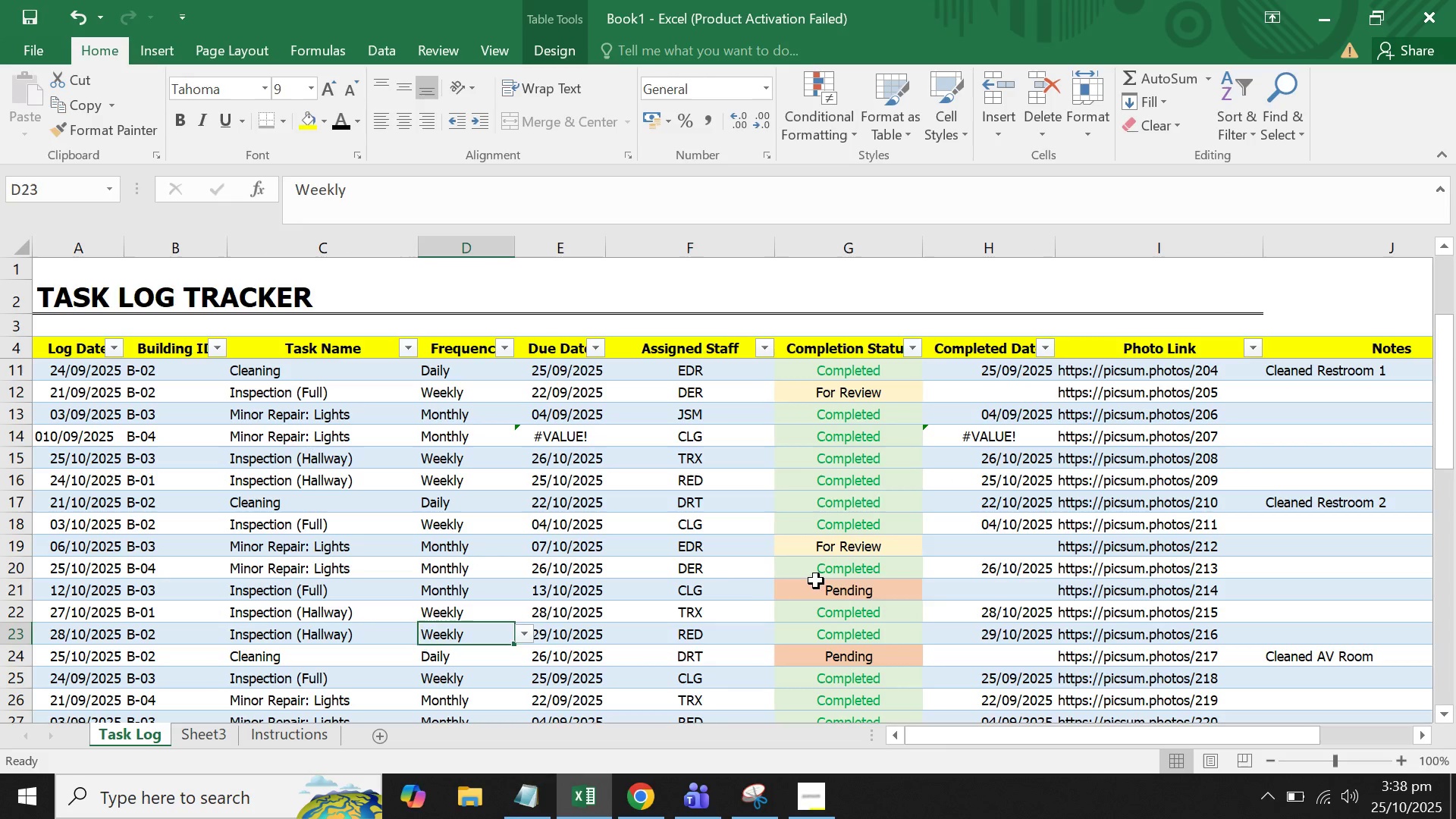 
triple_click([816, 581])
 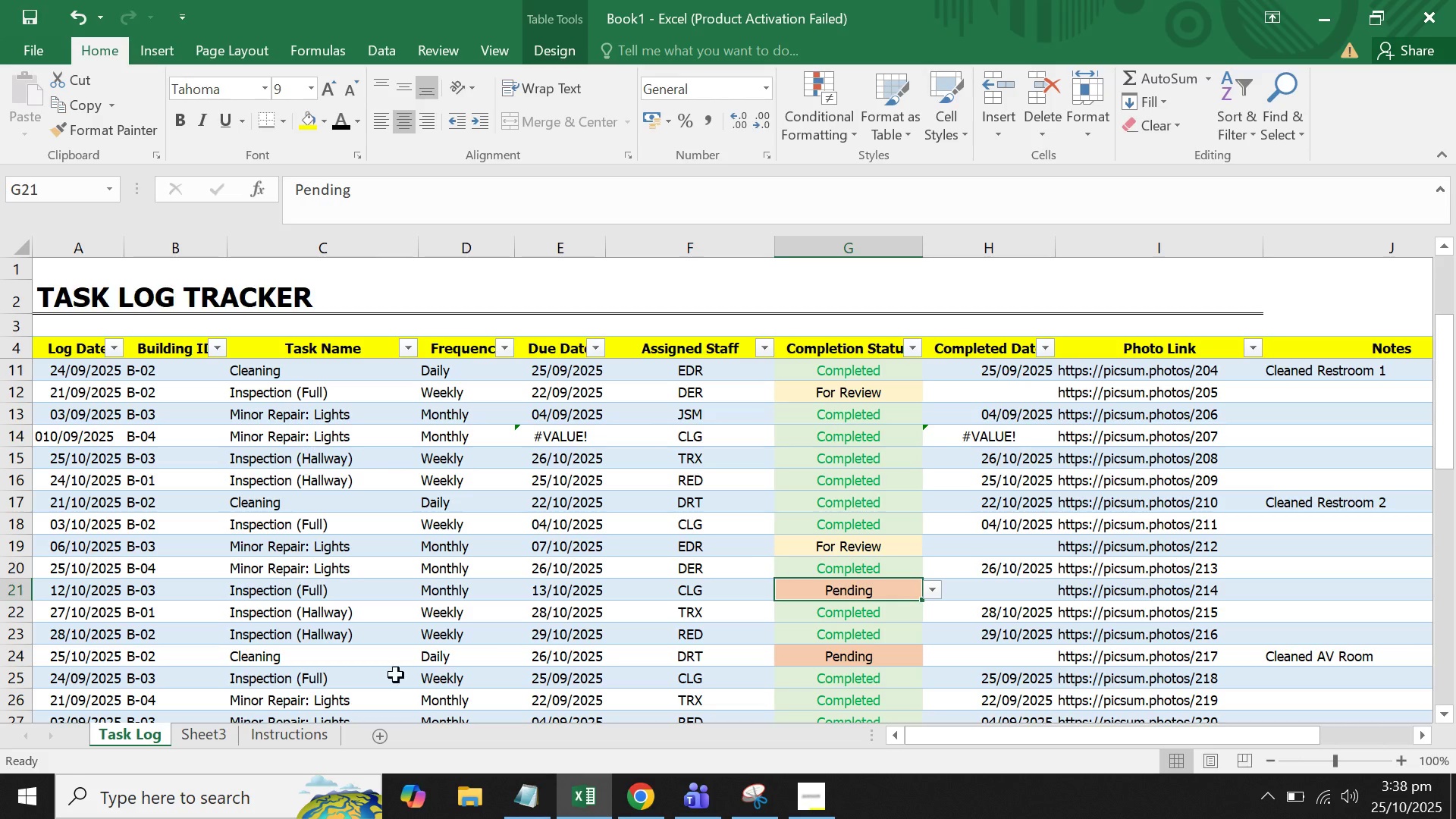 
scroll: coordinate [782, 443], scroll_direction: down, amount: 3.0
 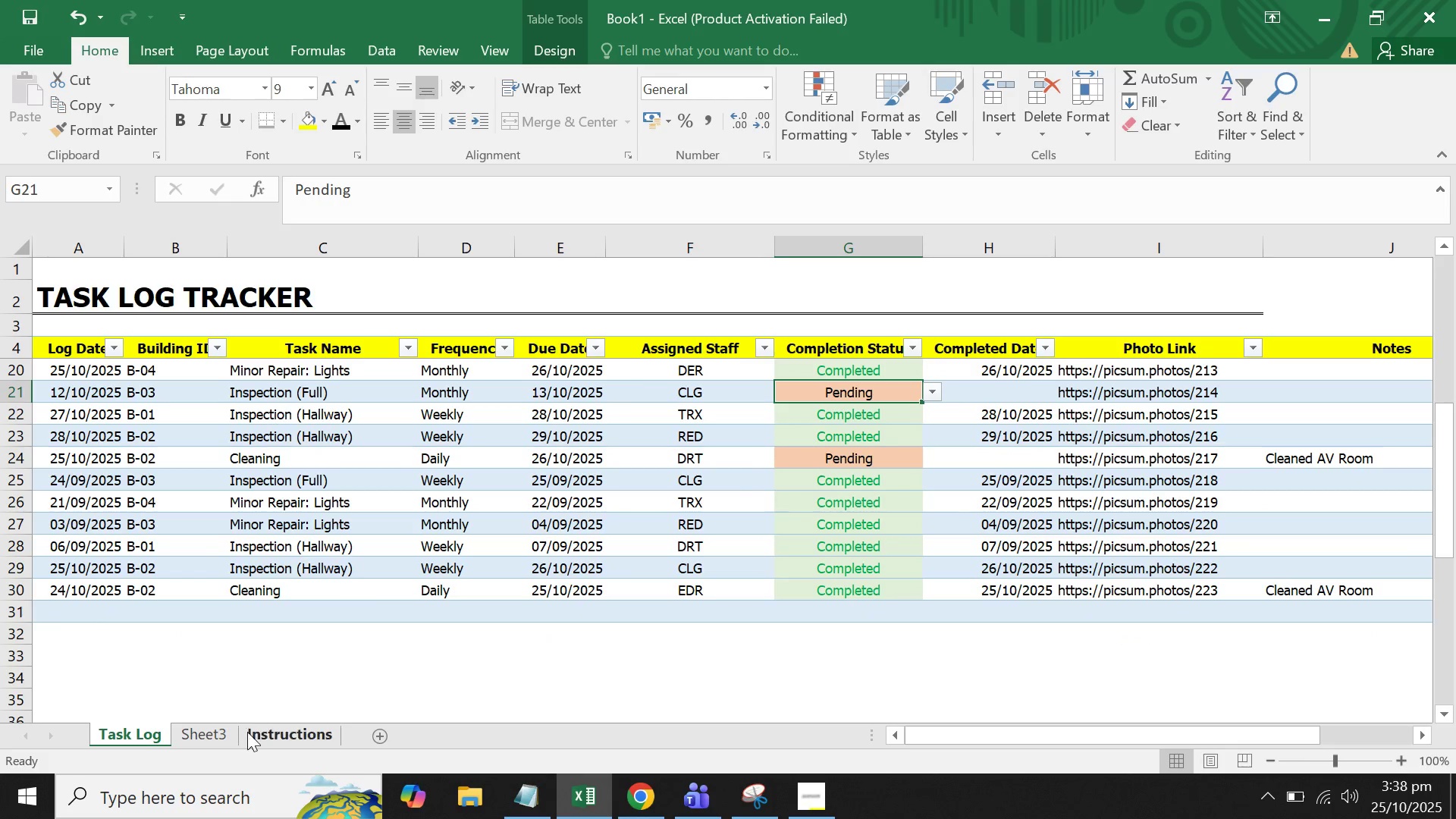 
left_click([259, 736])
 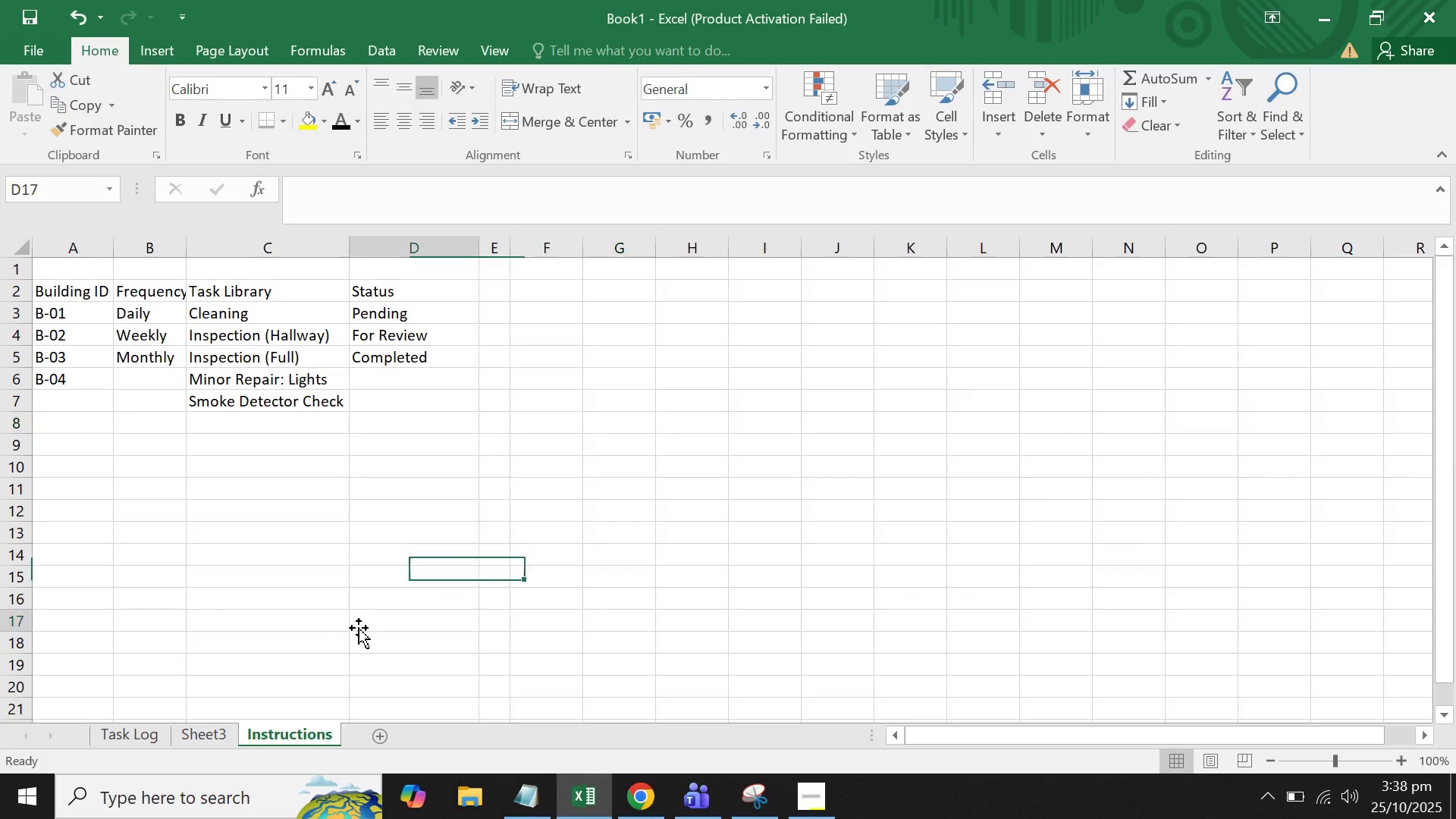 
double_click([391, 500])
 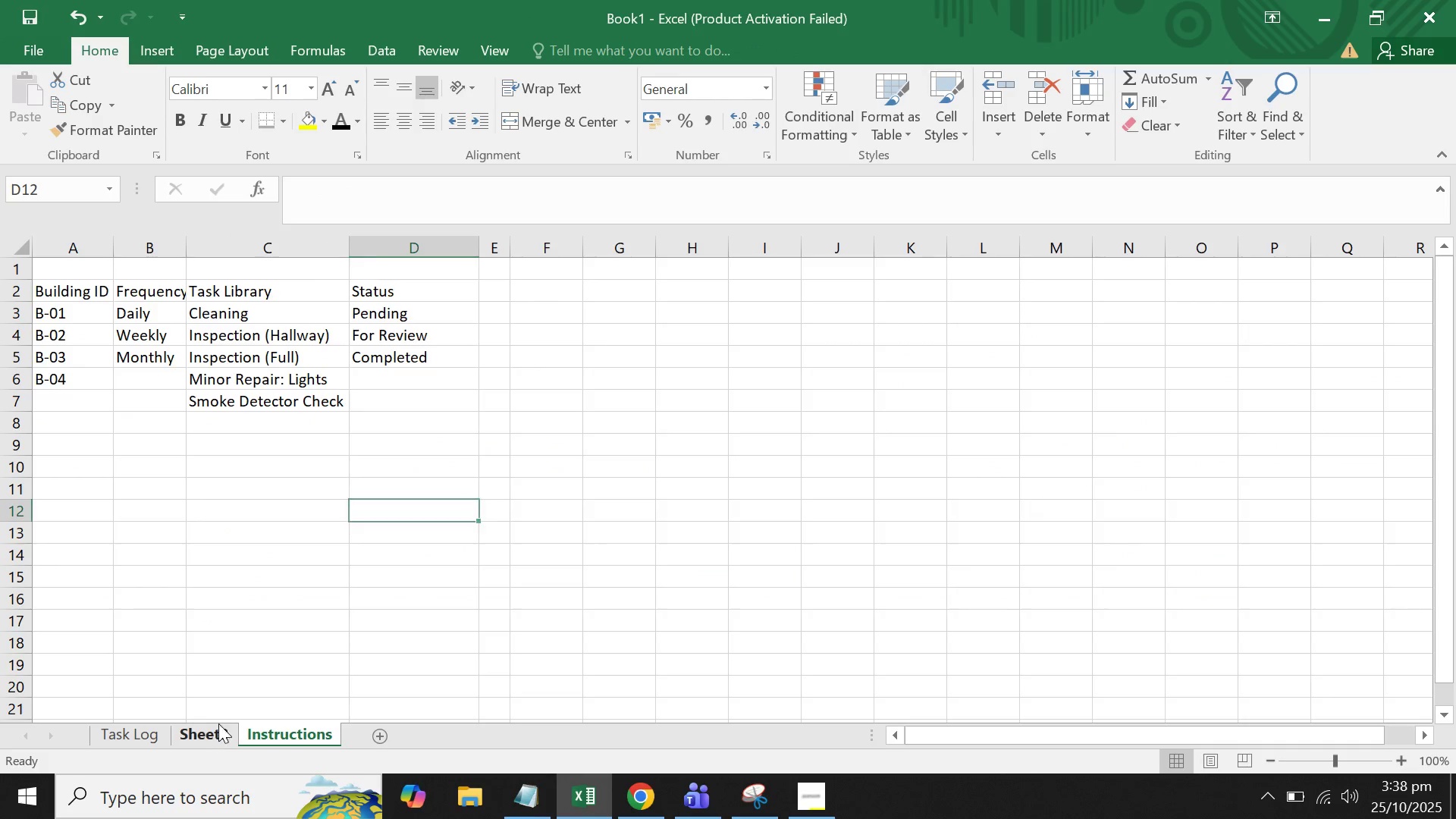 
double_click([359, 598])
 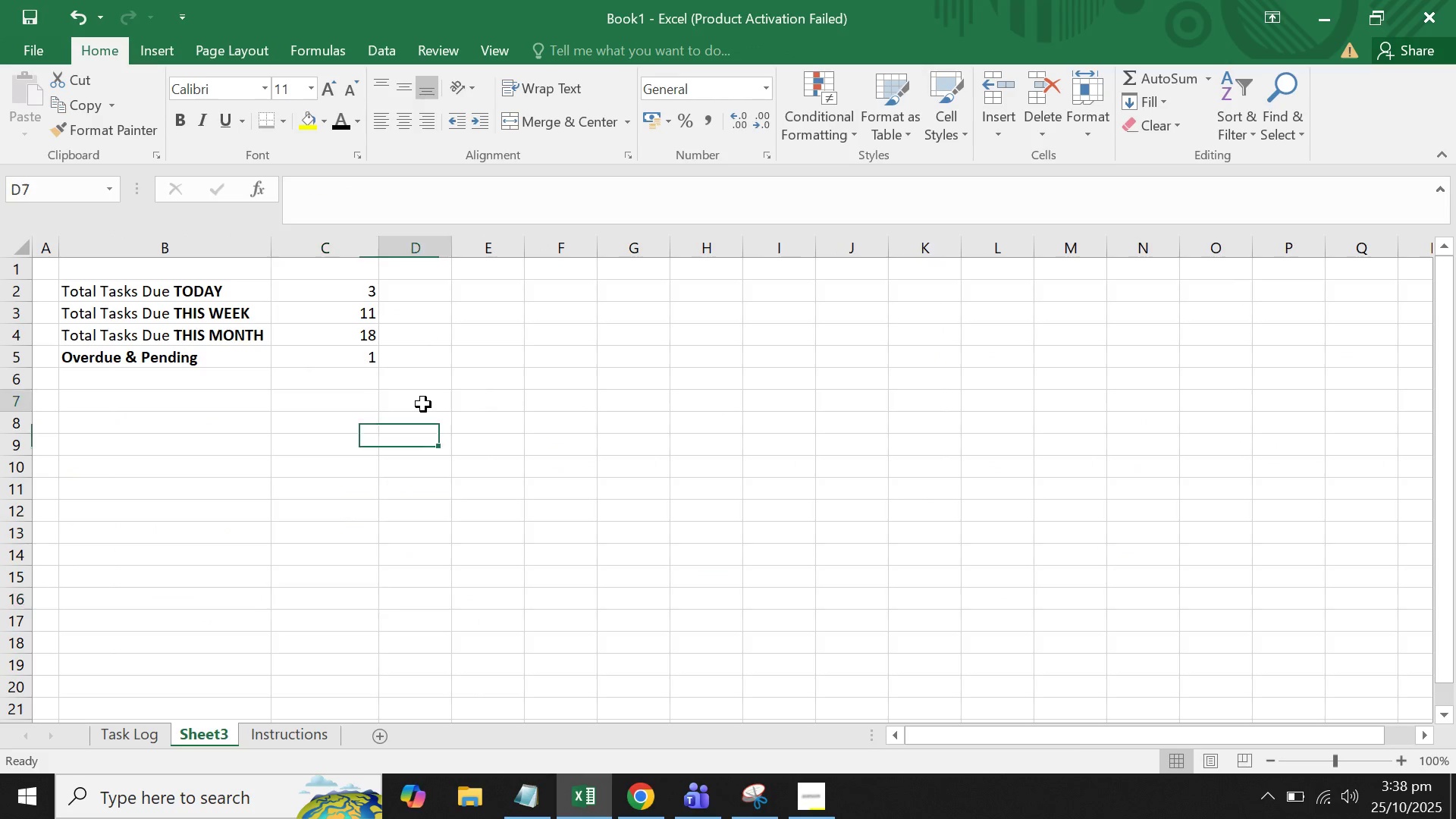 
triple_click([423, 404])
 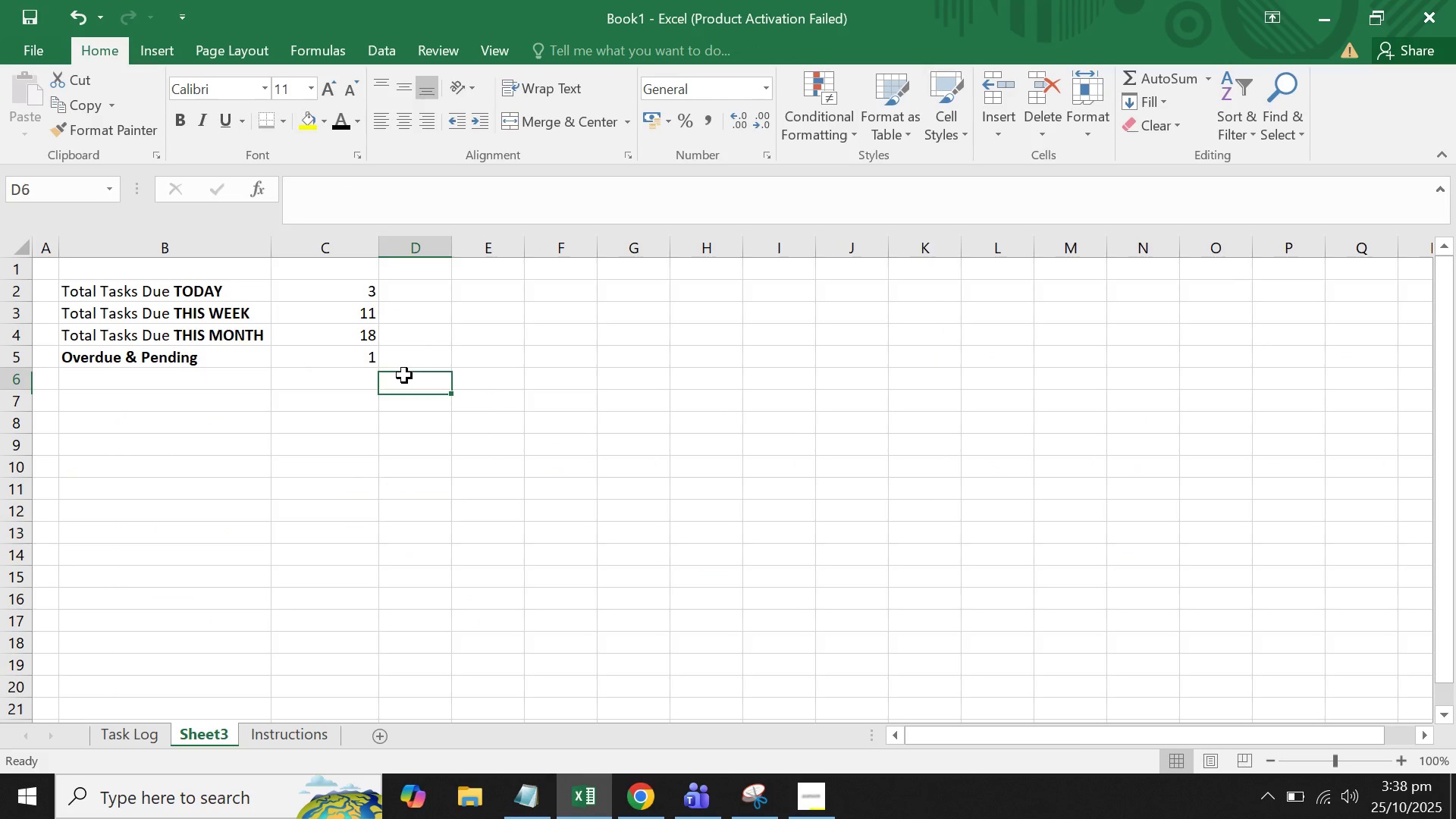 
triple_click([404, 375])
 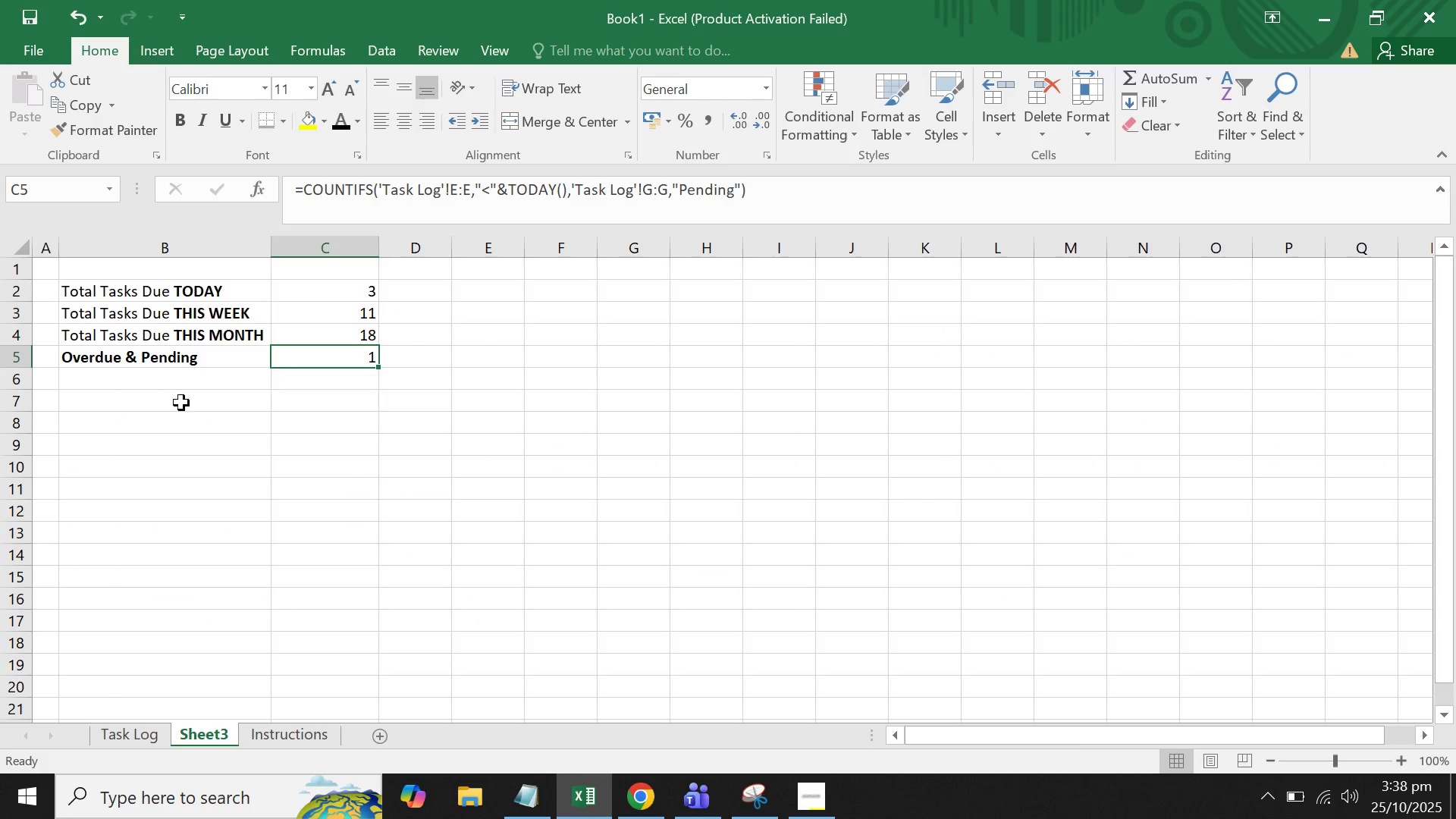 
left_click([176, 404])
 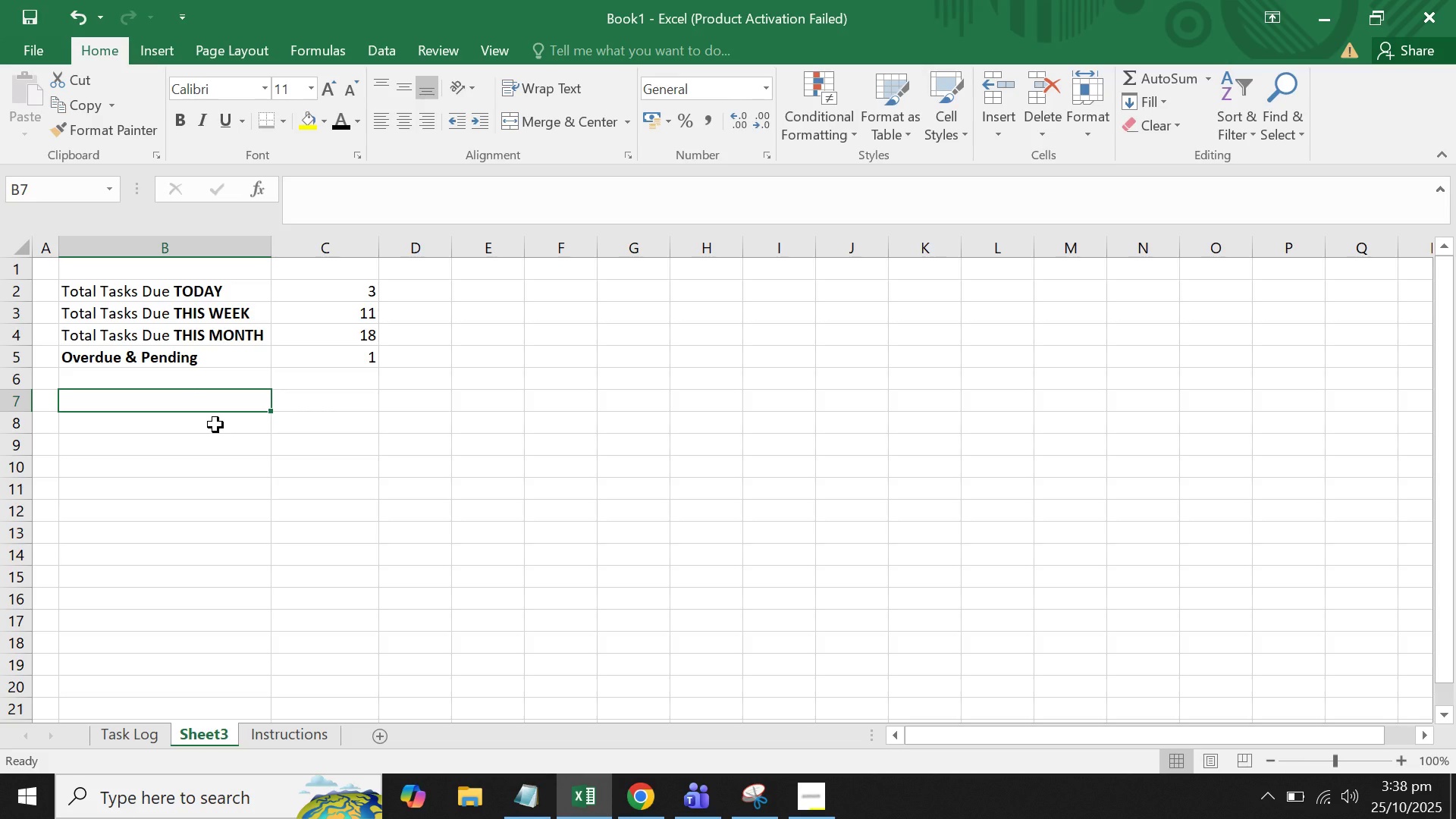 
type(Critictical)
key(Backspace)
key(Backspace)
key(Backspace)
key(Backspace)
key(Backspace)
key(Backspace)
type(tical)
key(Backspace)
key(Backspace)
key(Backspace)
key(Backspace)
key(Backspace)
type(cal ReviewFor )
 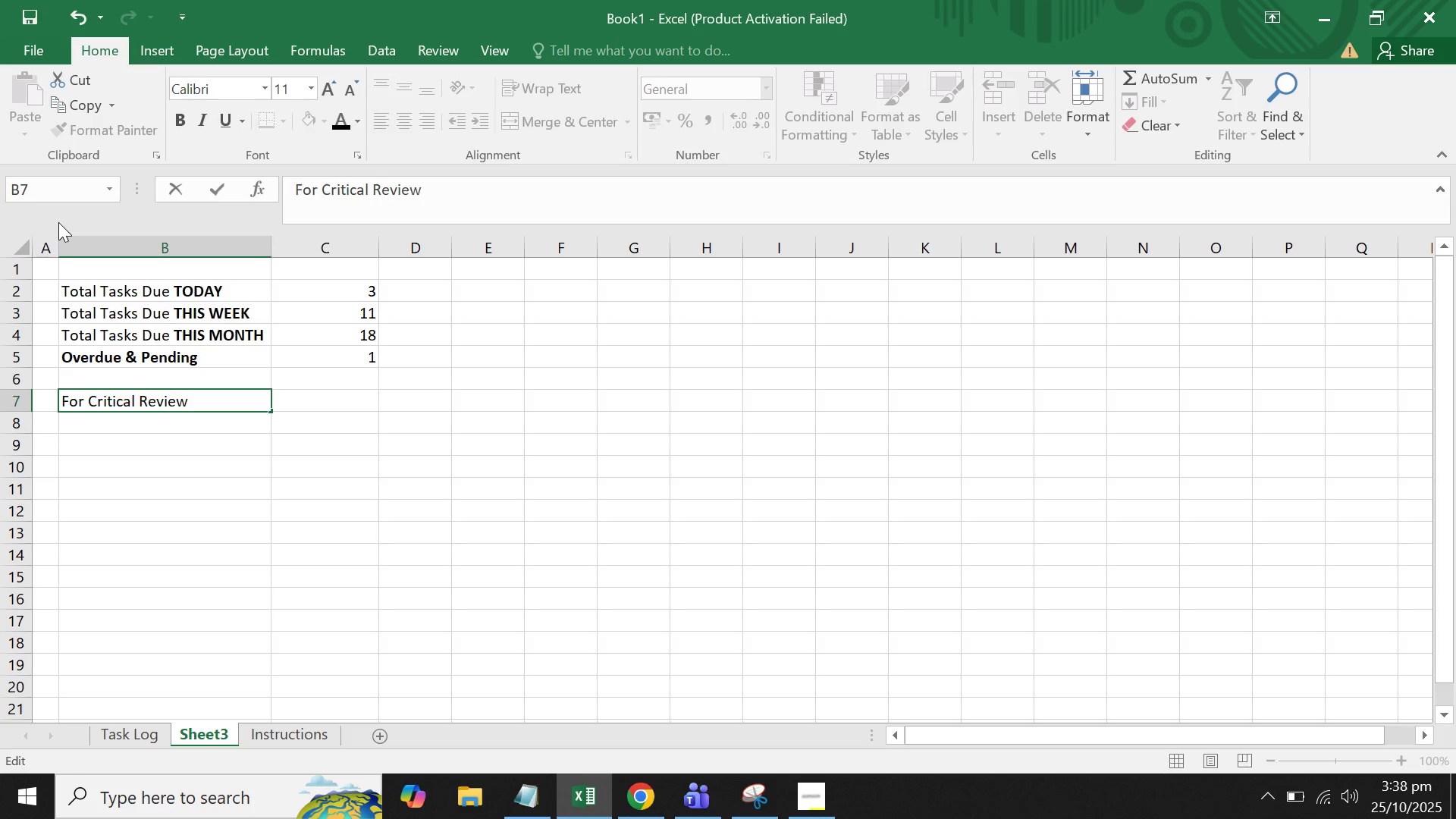 
left_click([324, 414])
 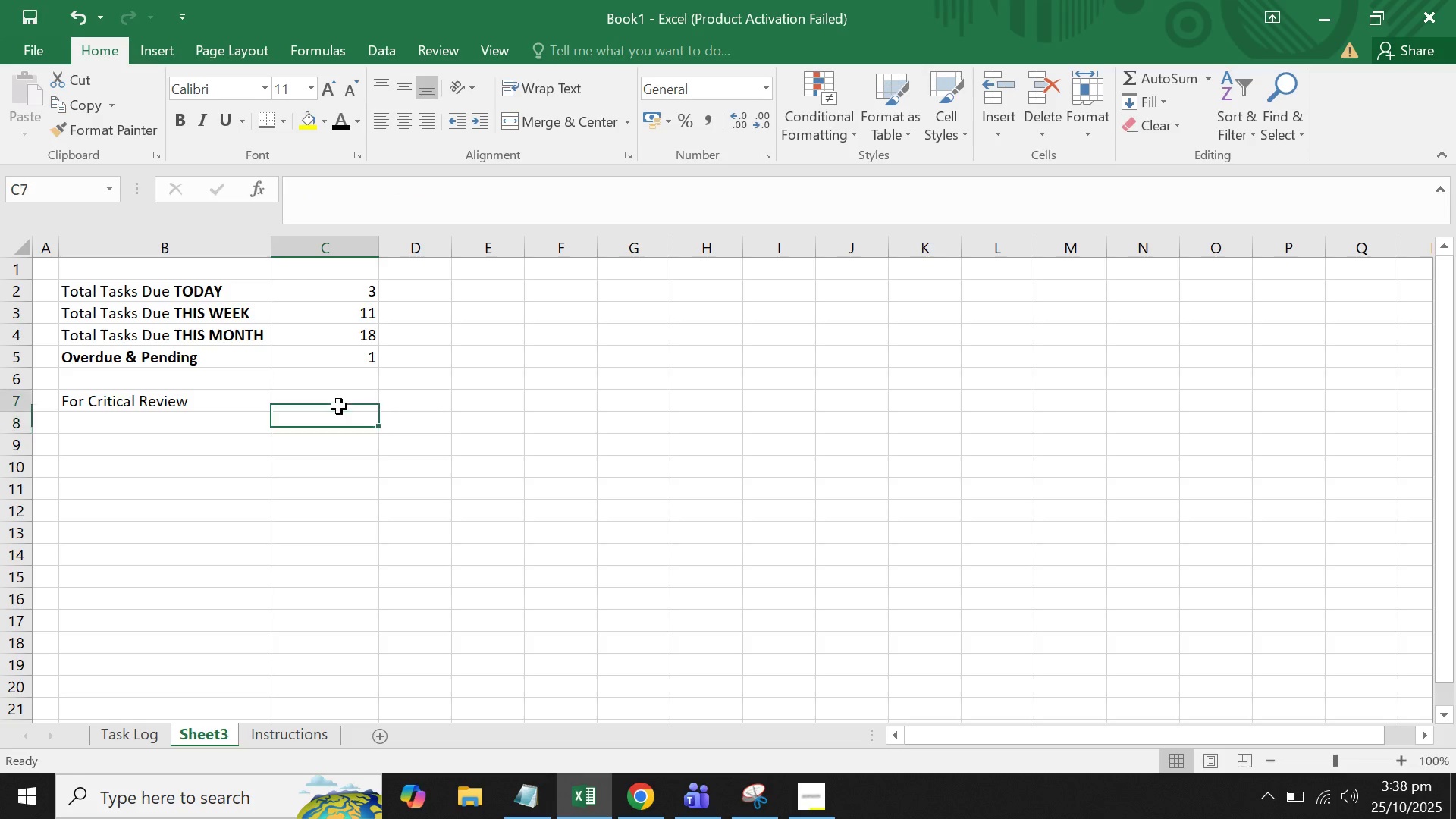 
left_click([339, 406])
 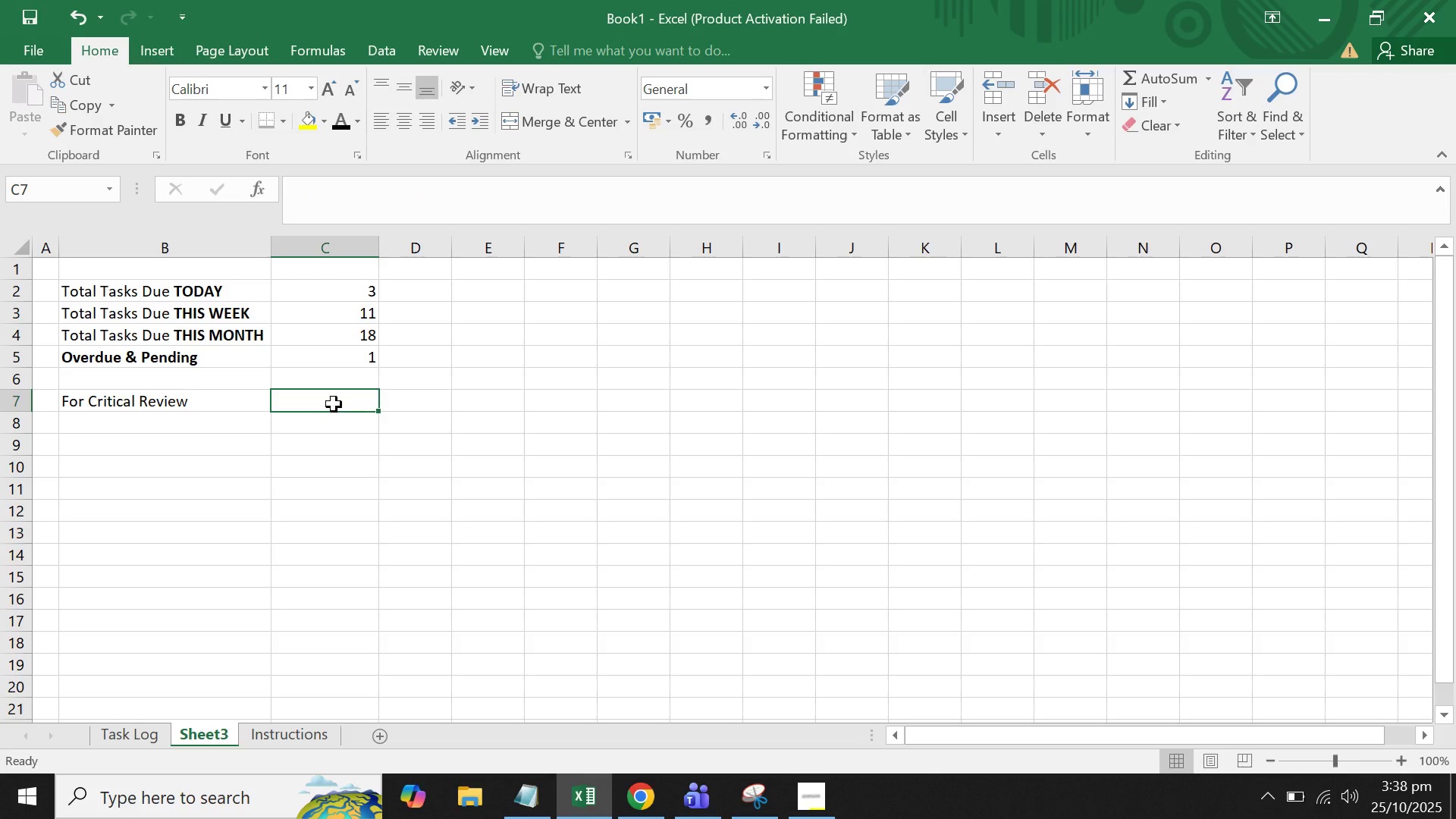 
key(Equal)
 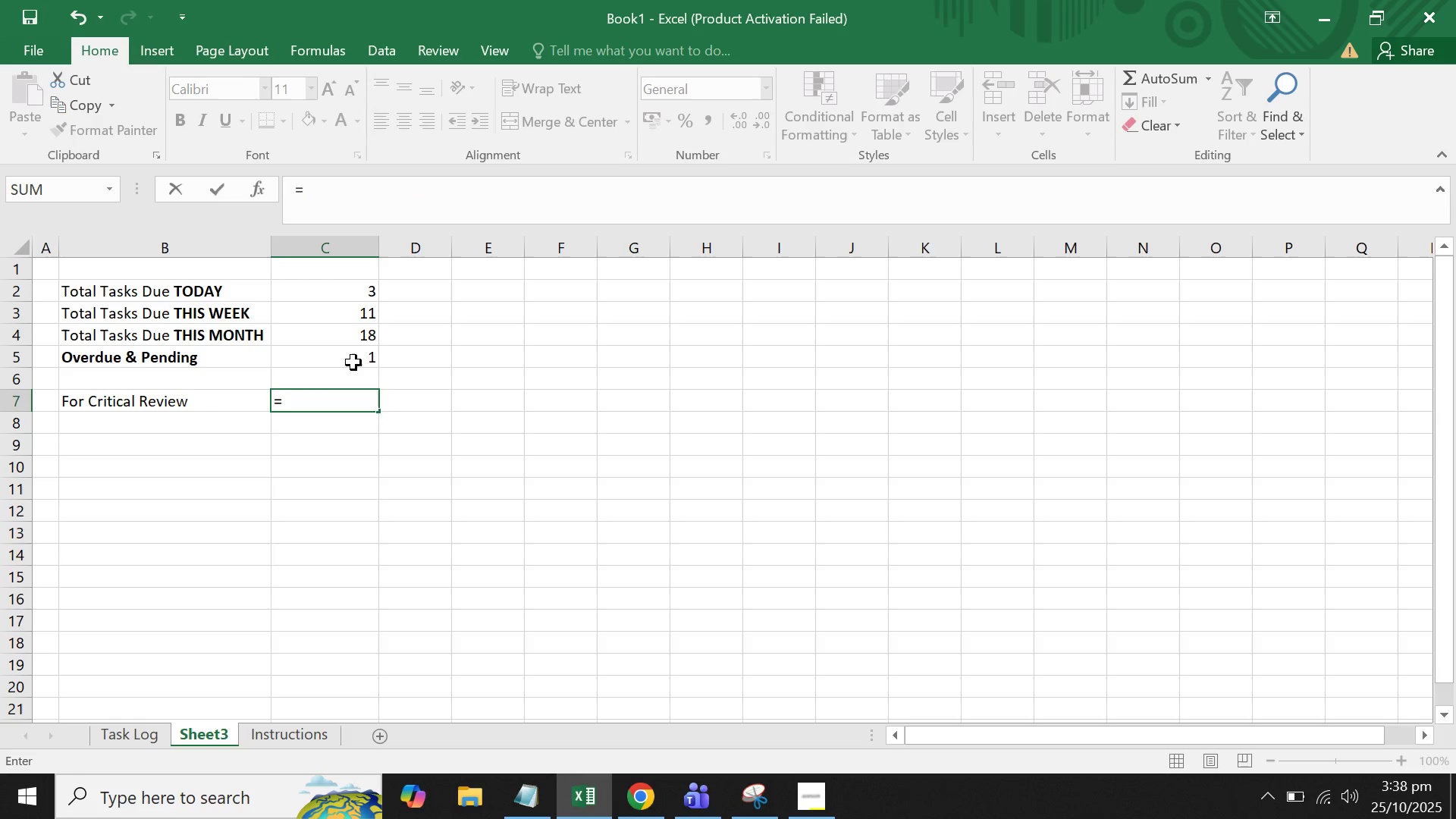 
left_click([353, 362])
 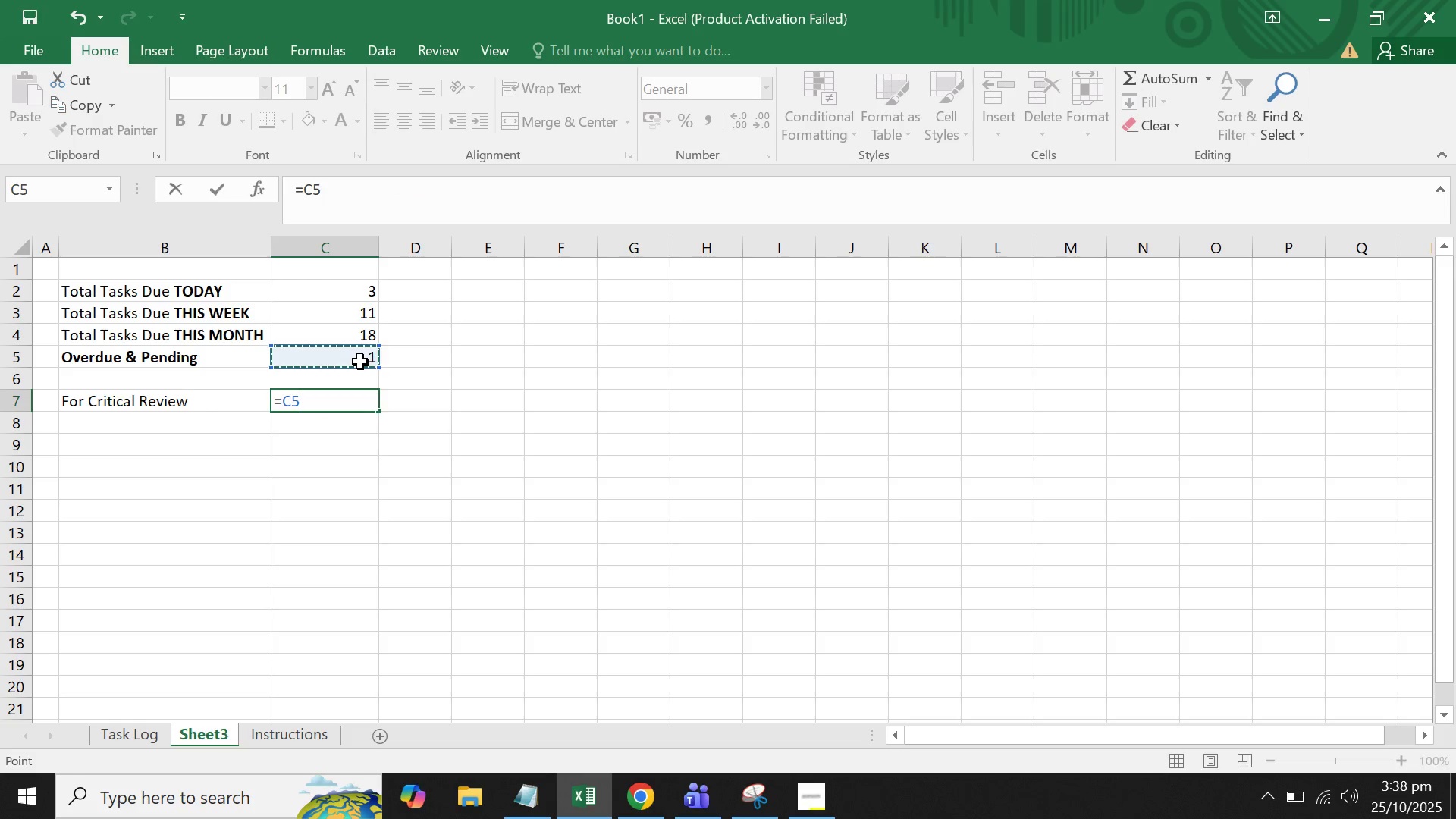 
key(Enter)
 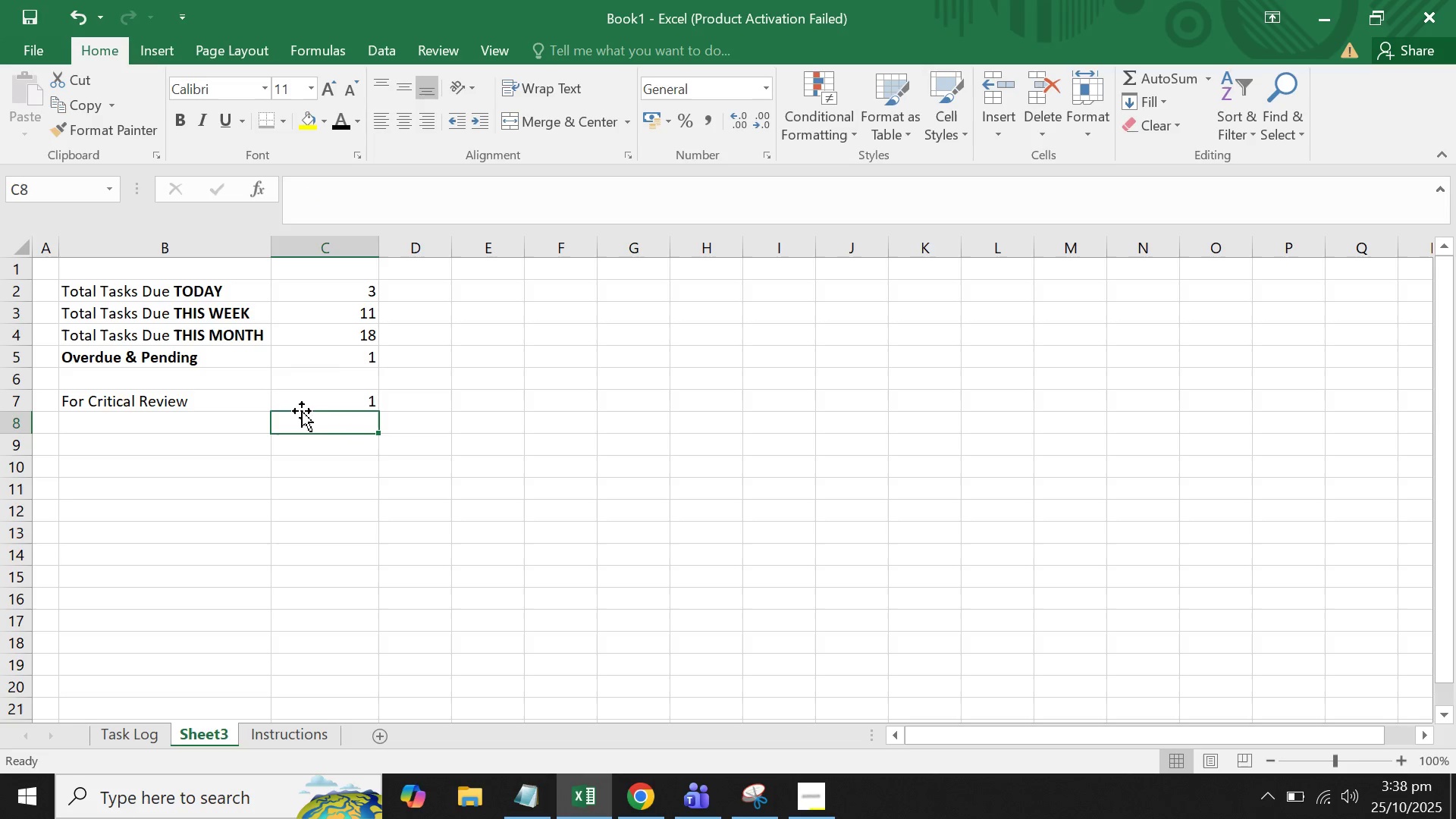 
double_click([318, 406])
 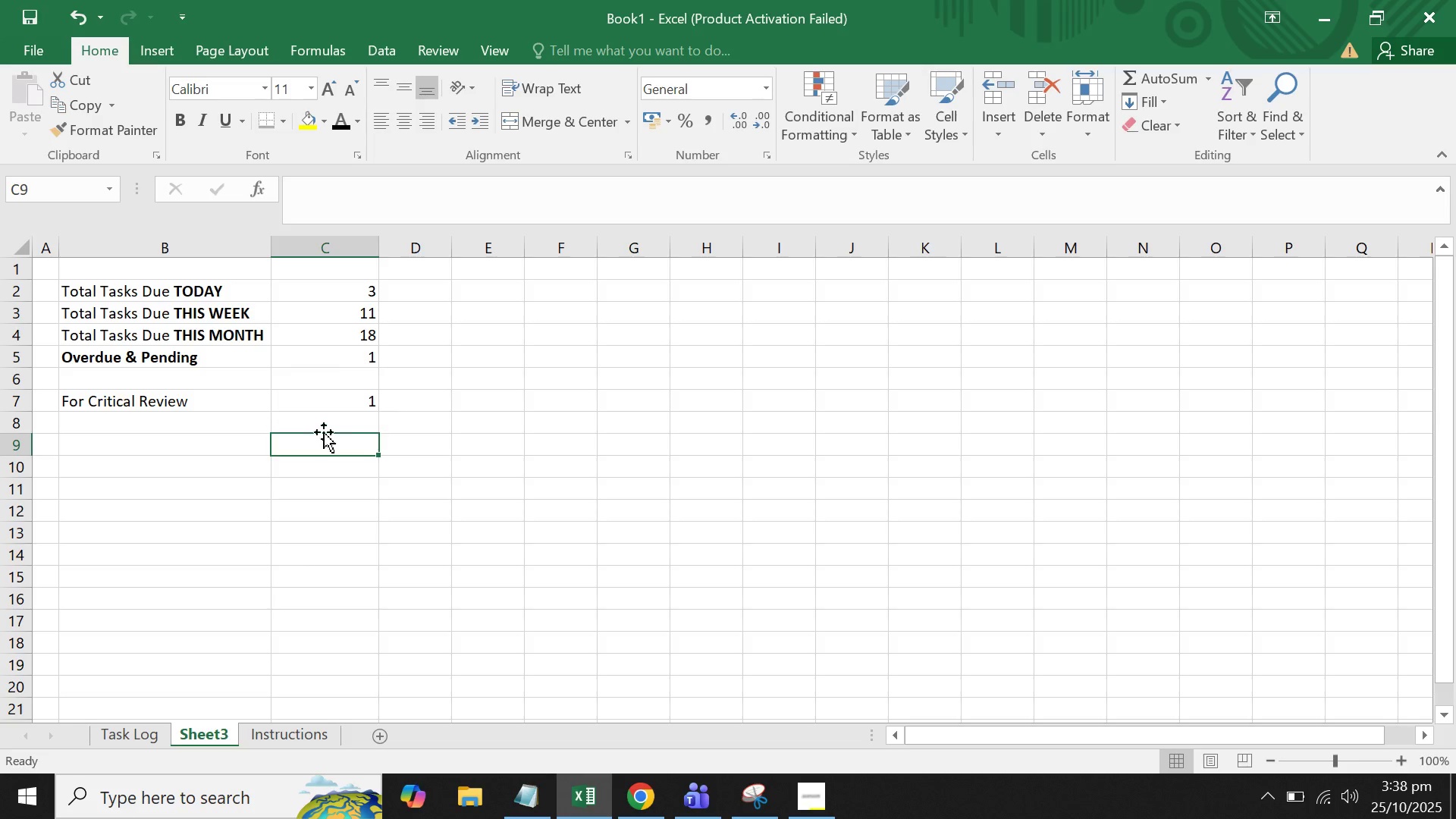 
double_click([342, 395])
 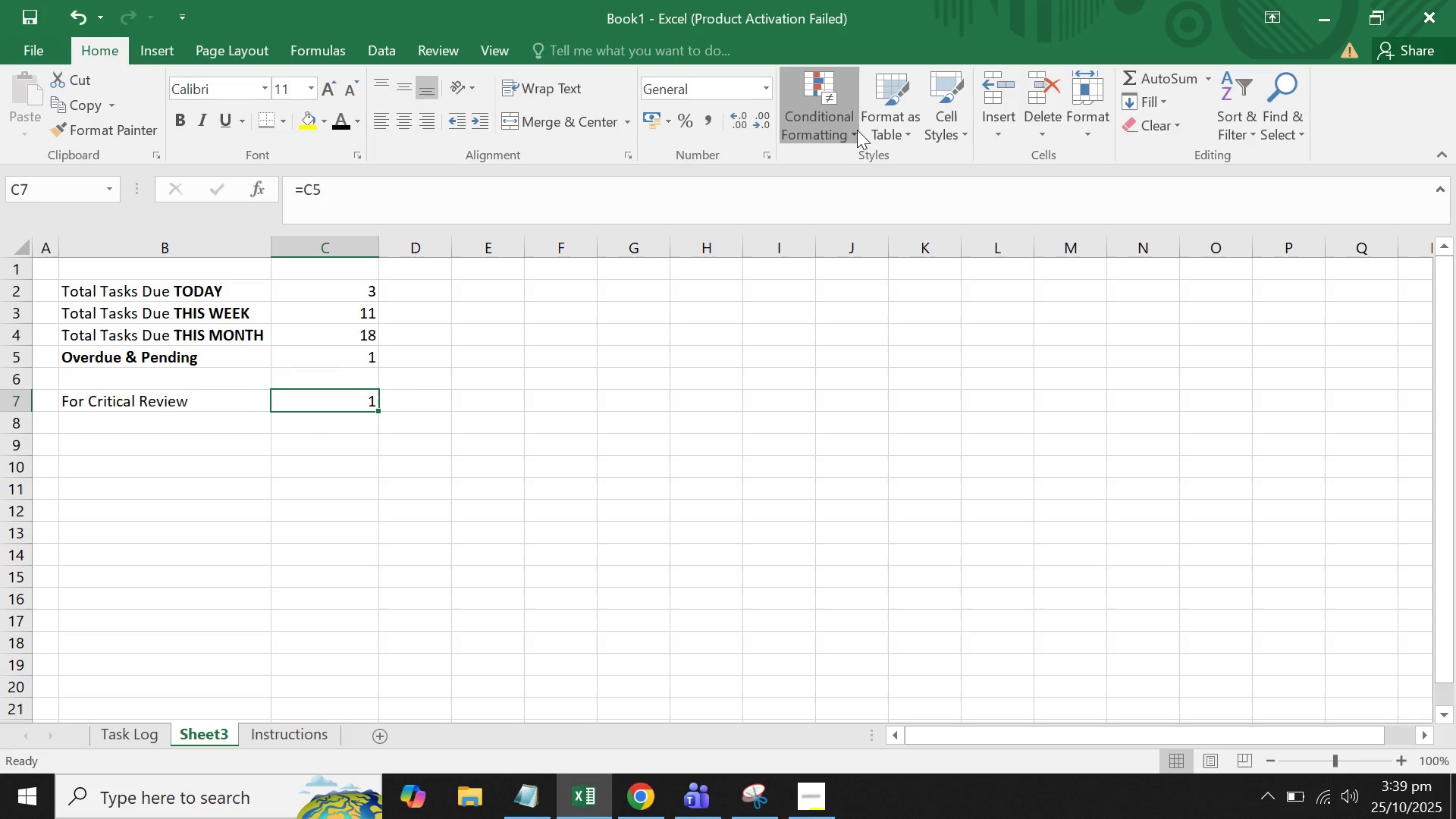 
left_click([857, 130])
 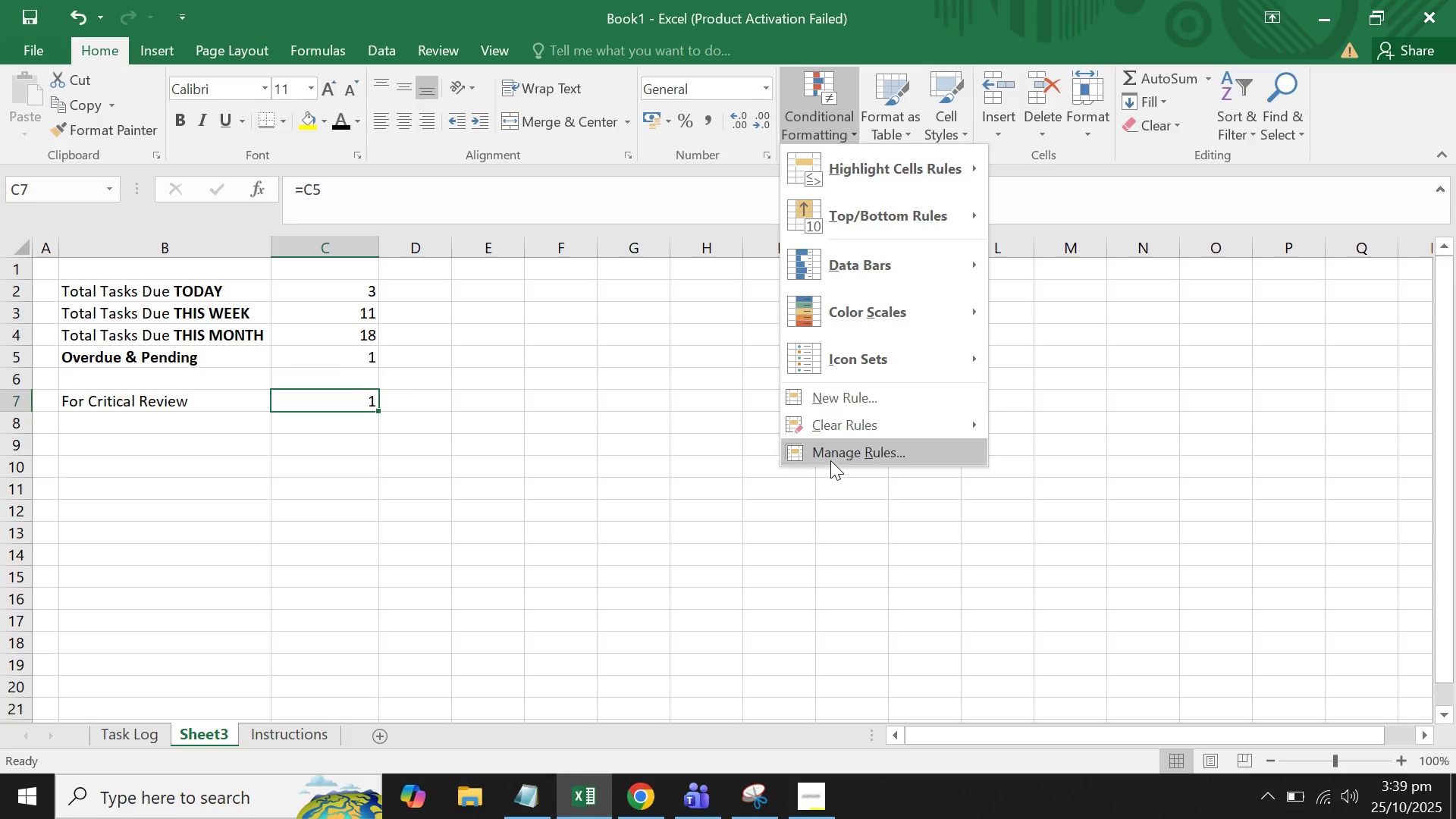 
left_click([830, 460])
 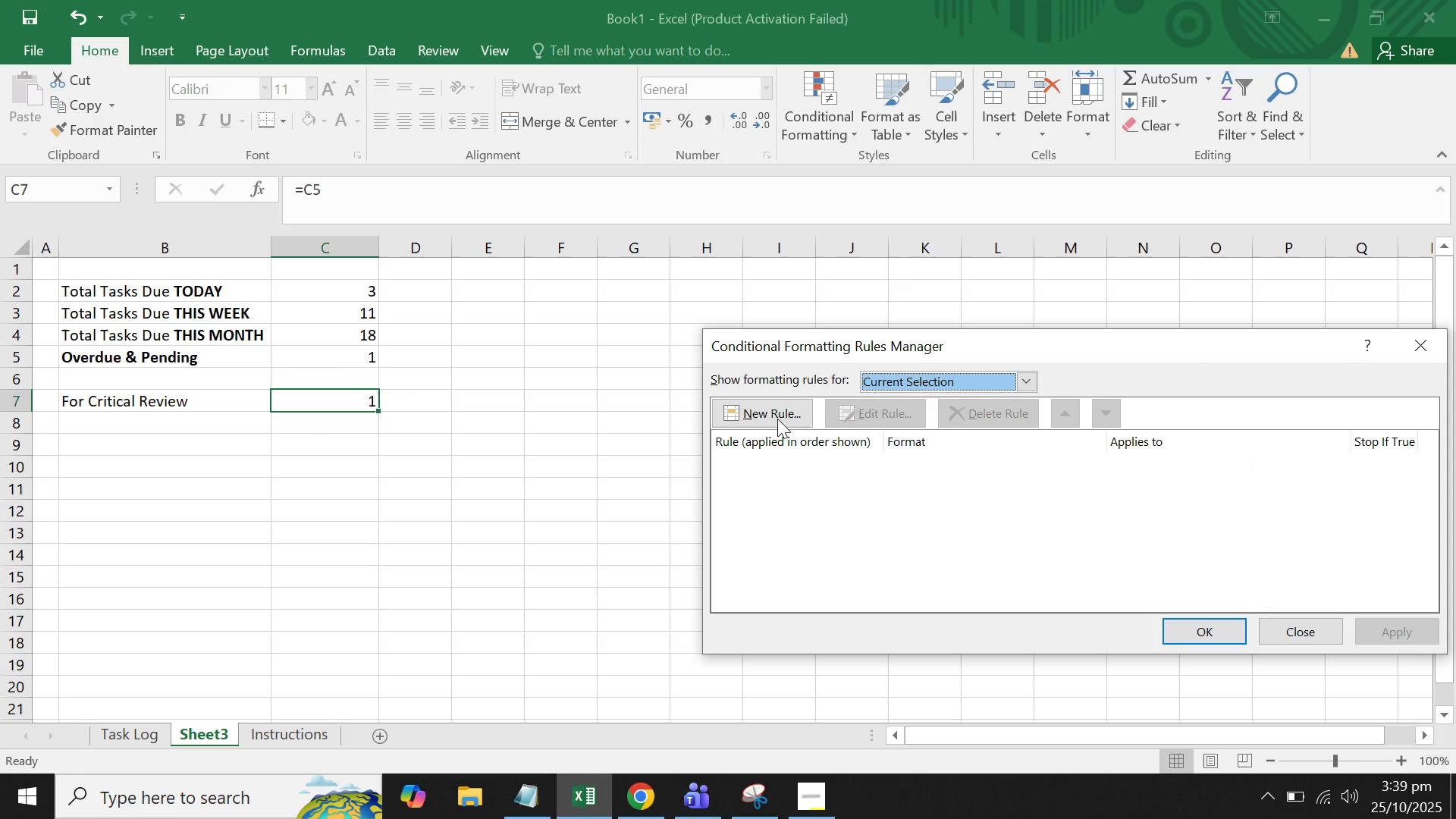 
left_click([776, 408])
 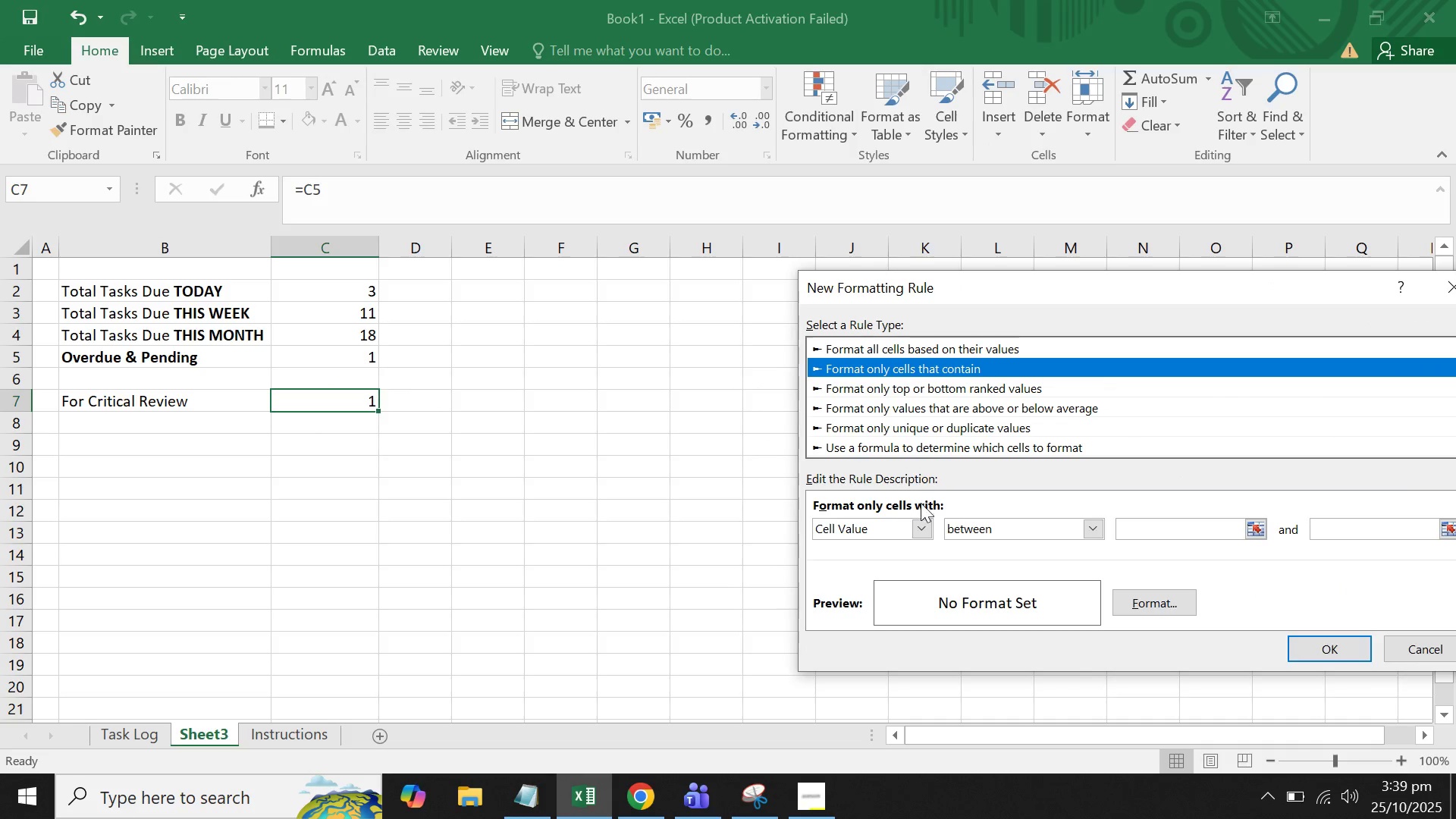 
left_click([897, 521])
 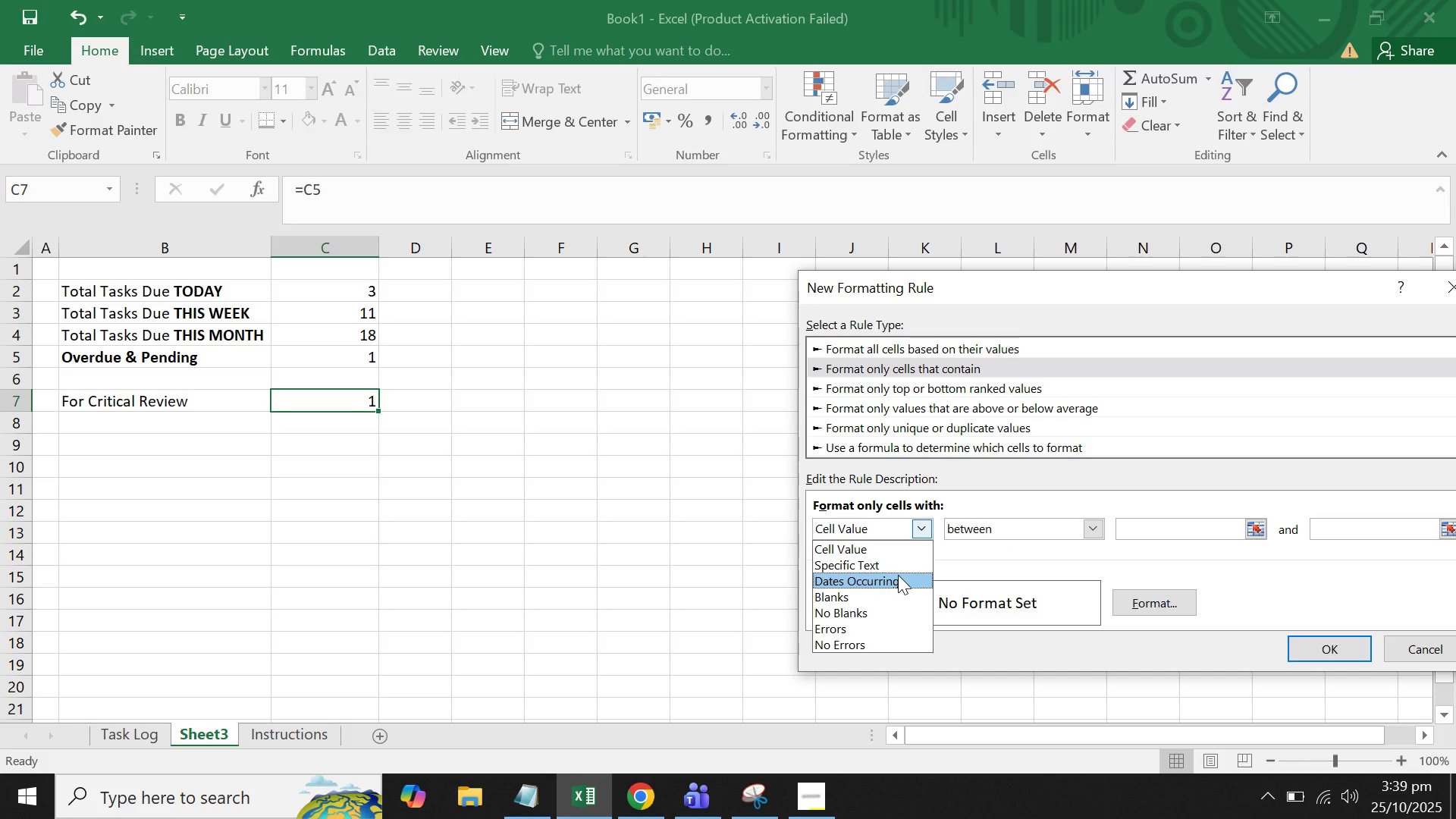 
left_click([895, 549])
 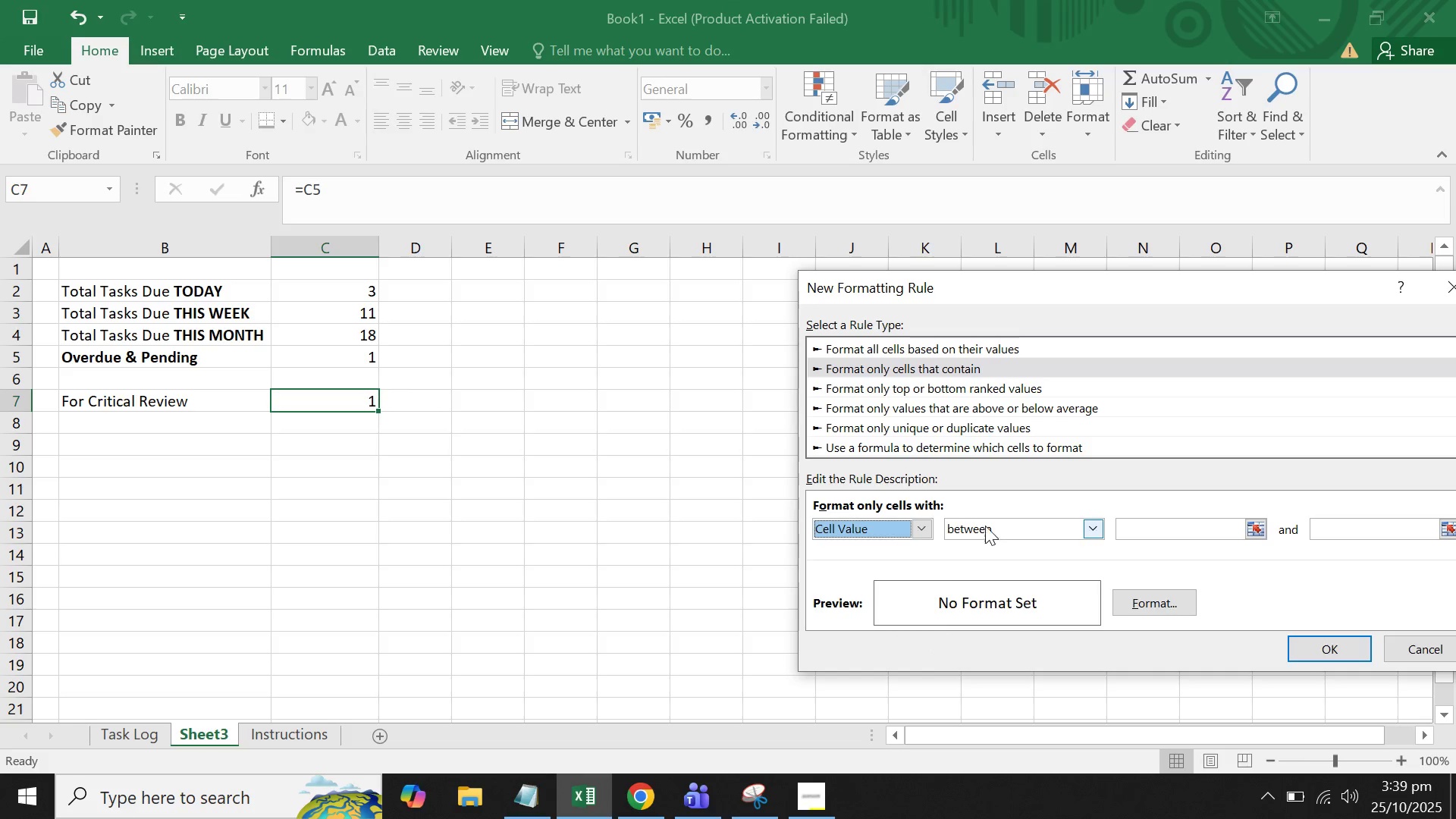 
left_click([985, 526])
 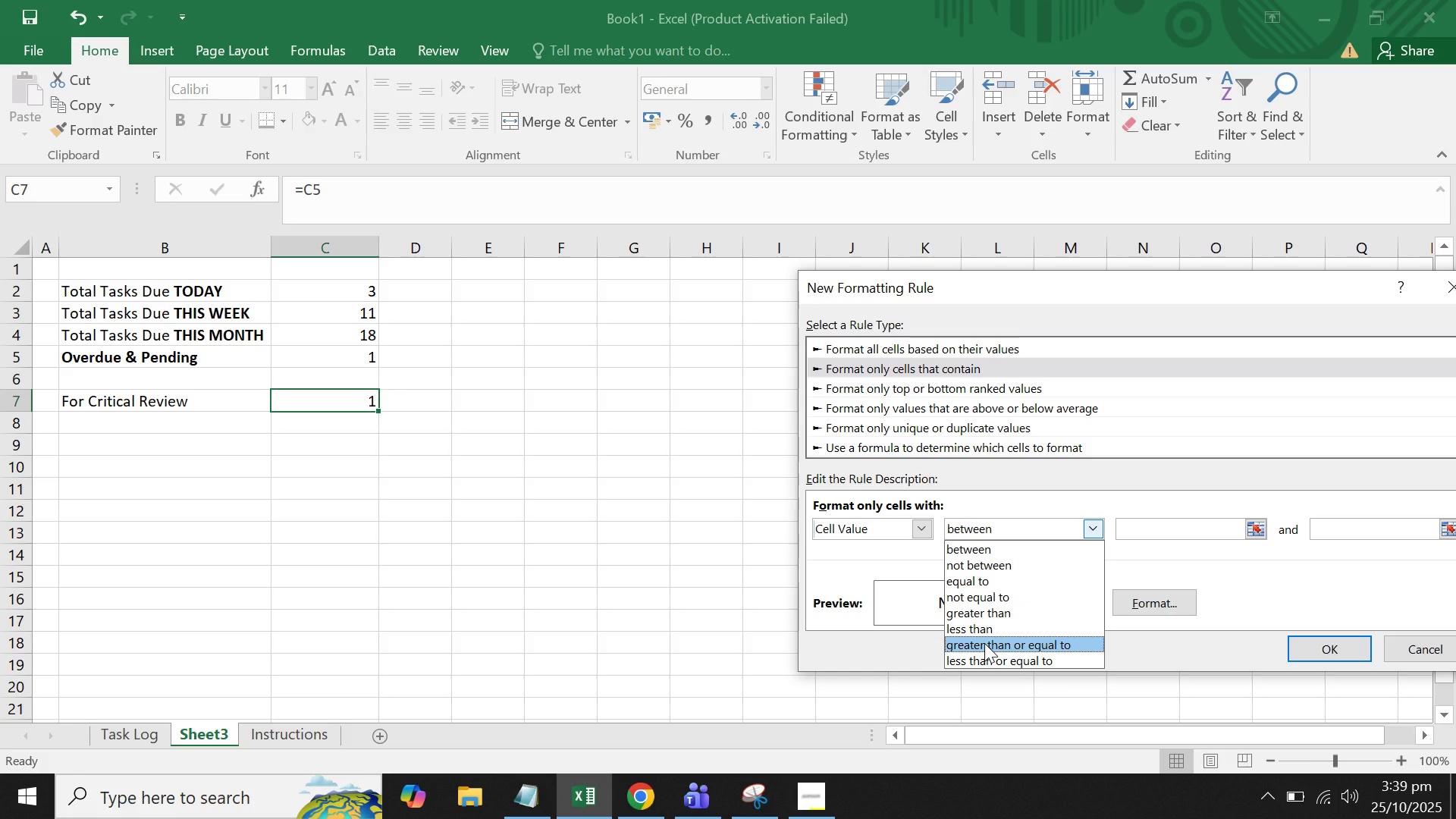 
left_click([984, 643])
 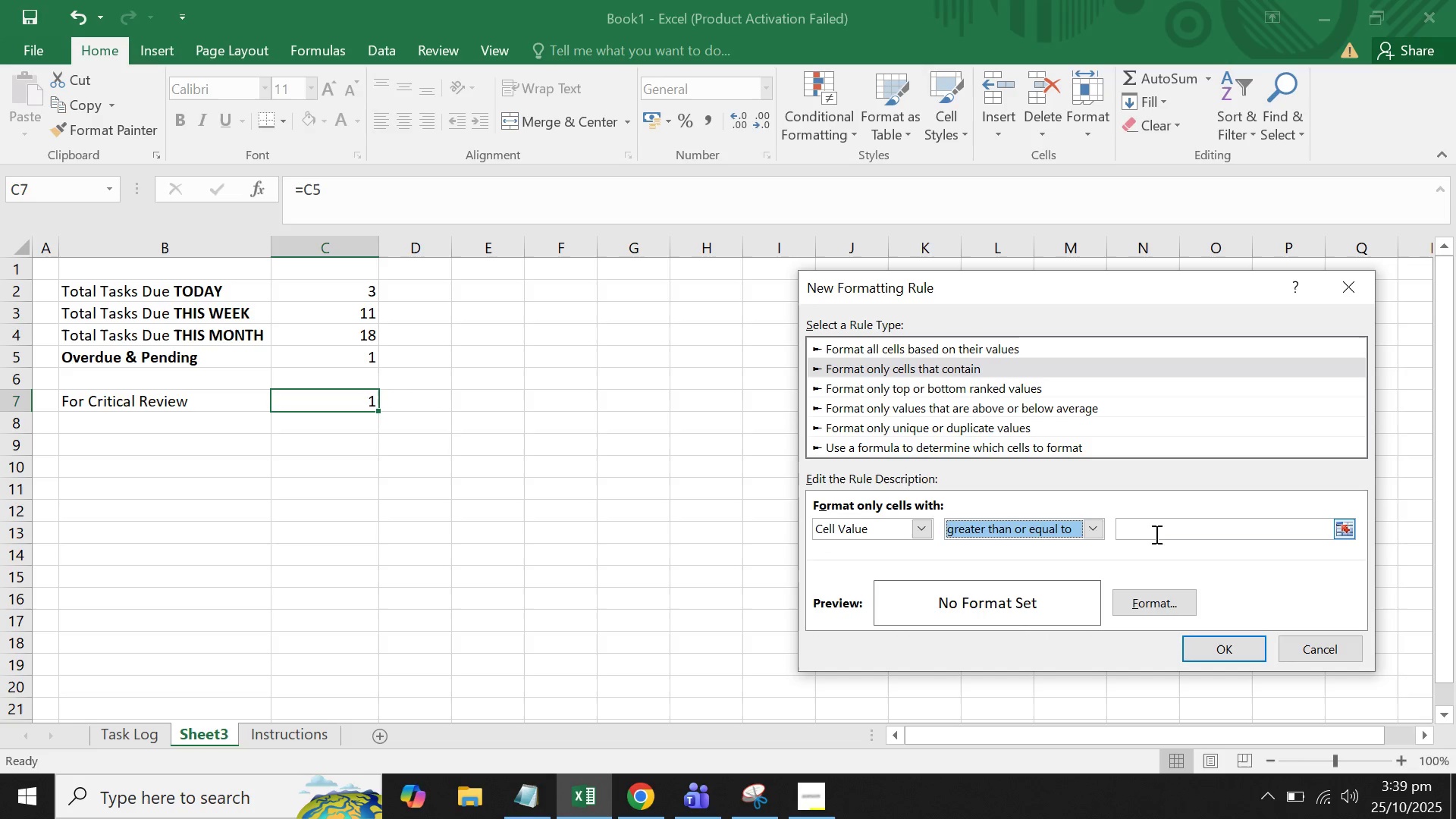 
left_click([1158, 533])
 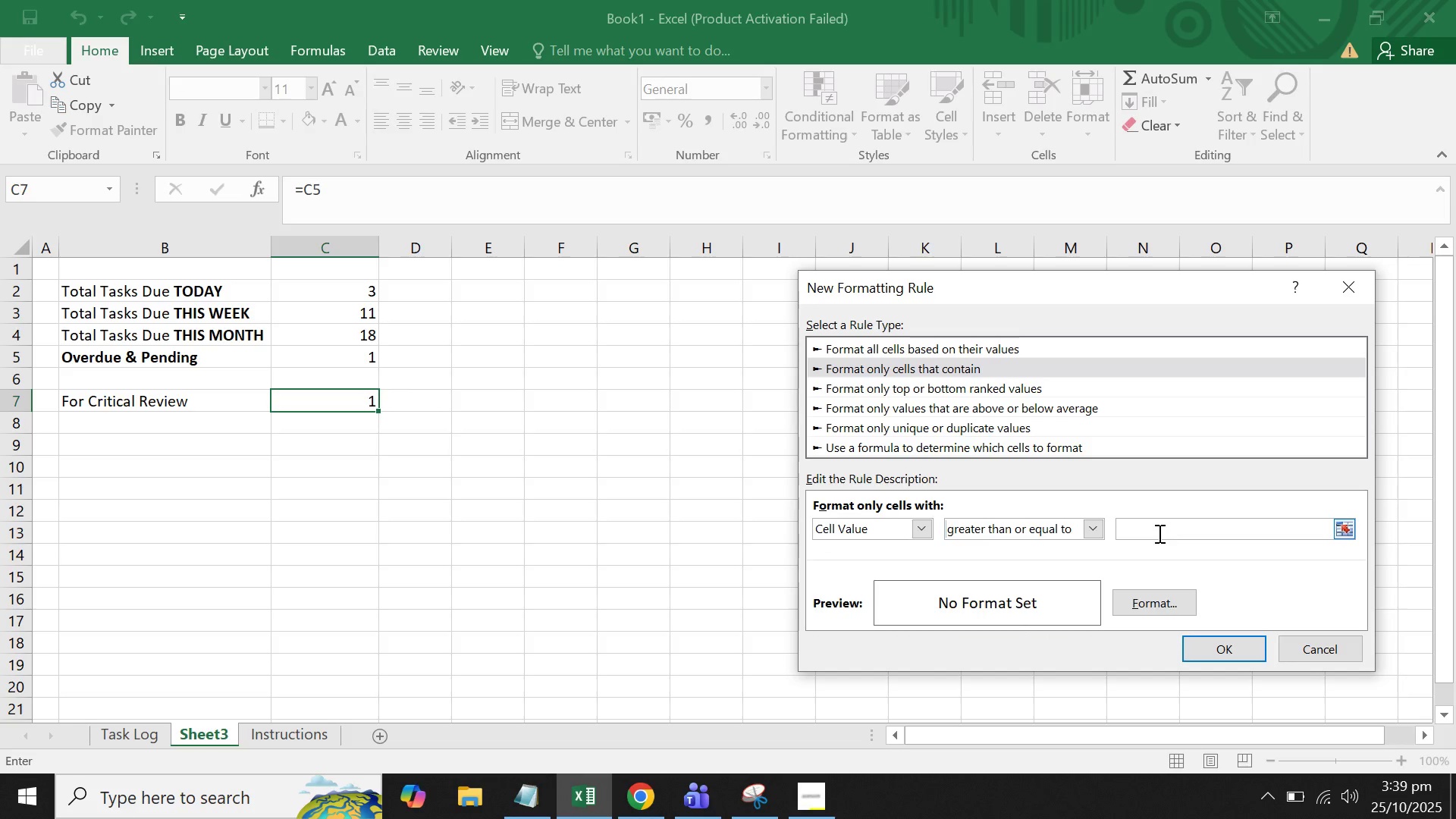 
key(1)
 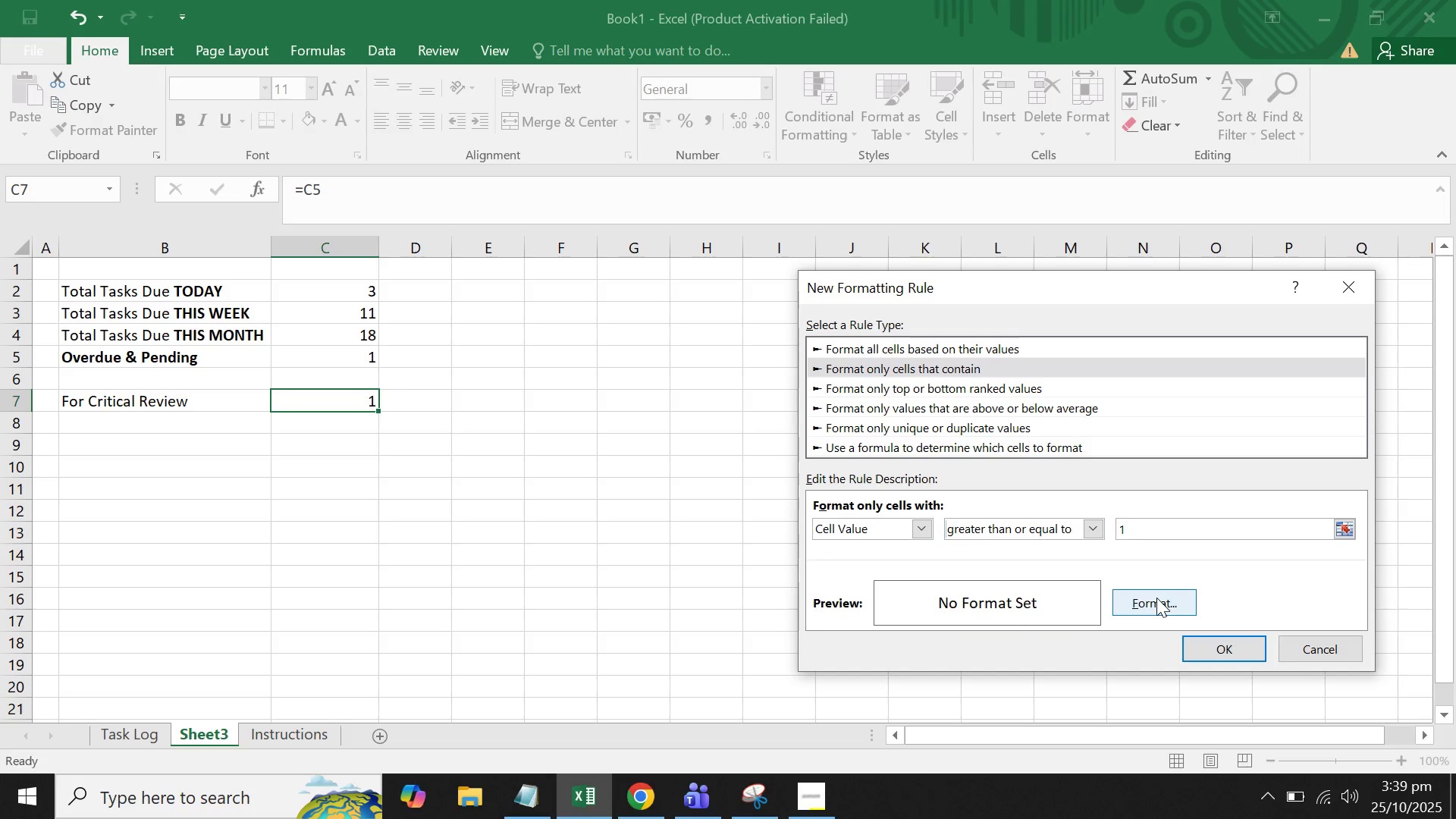 
left_click([1156, 598])
 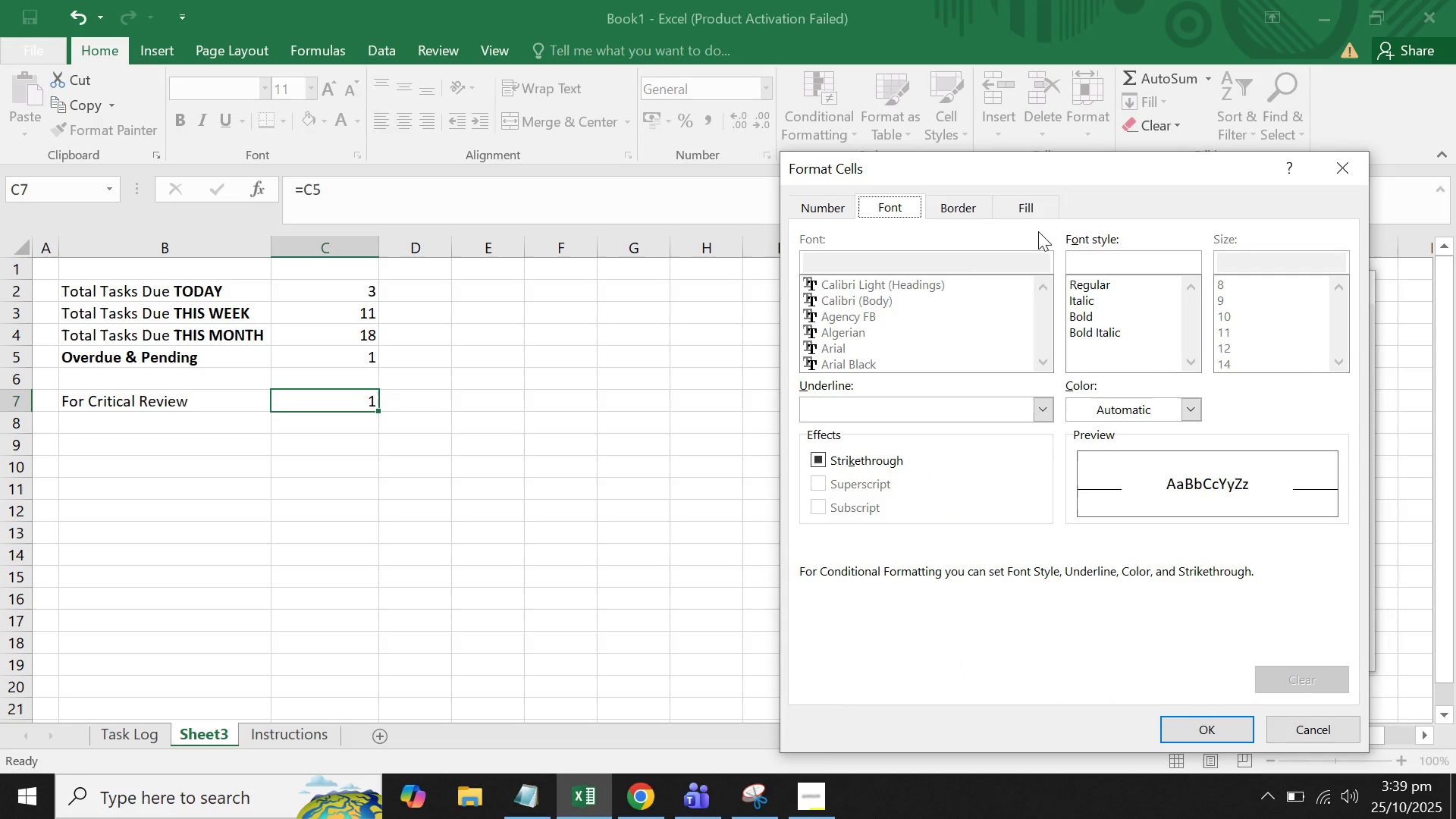 
left_click([1028, 199])
 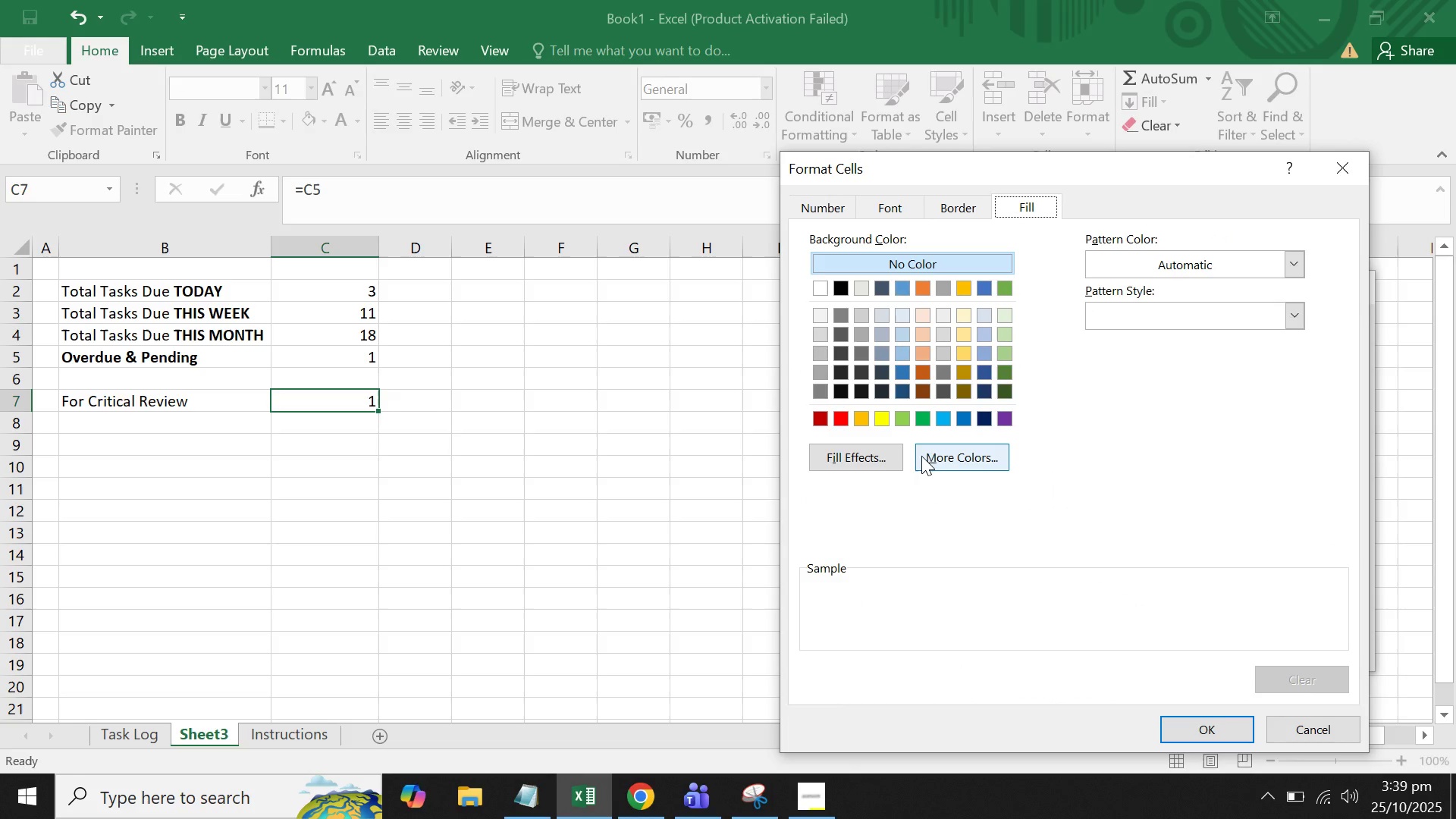 
left_click([922, 456])
 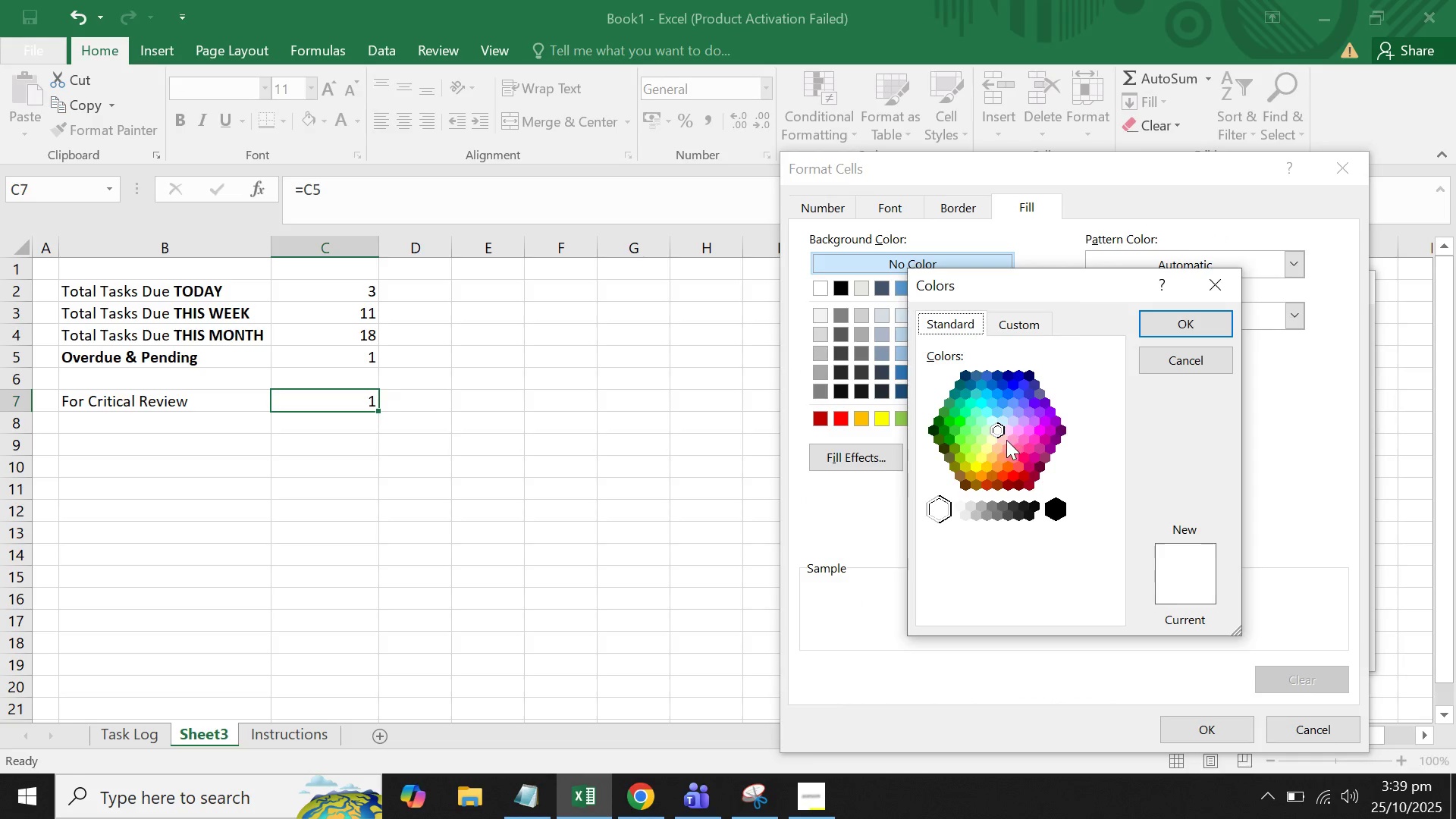 
left_click([1006, 440])
 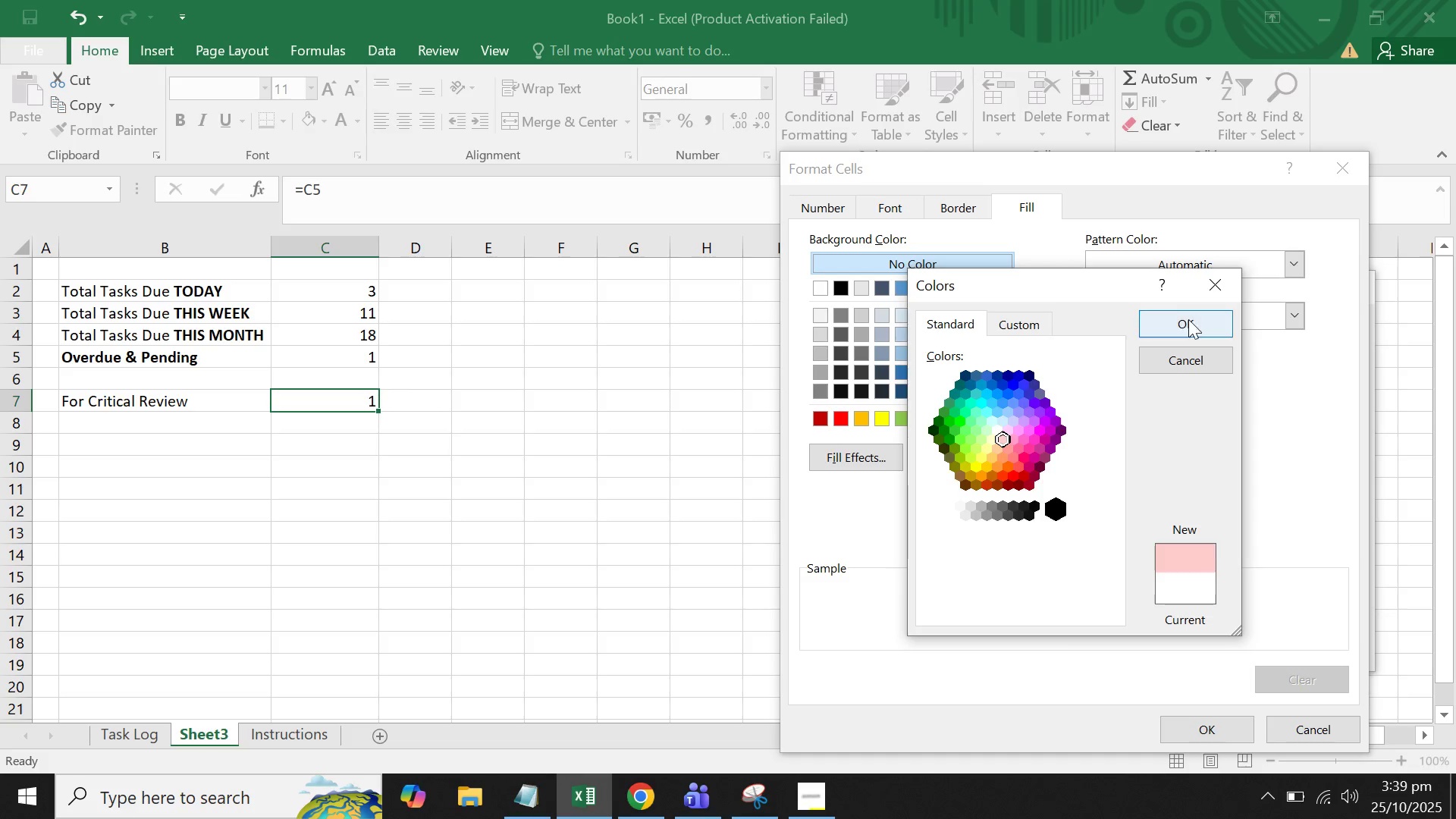 
left_click([1188, 319])
 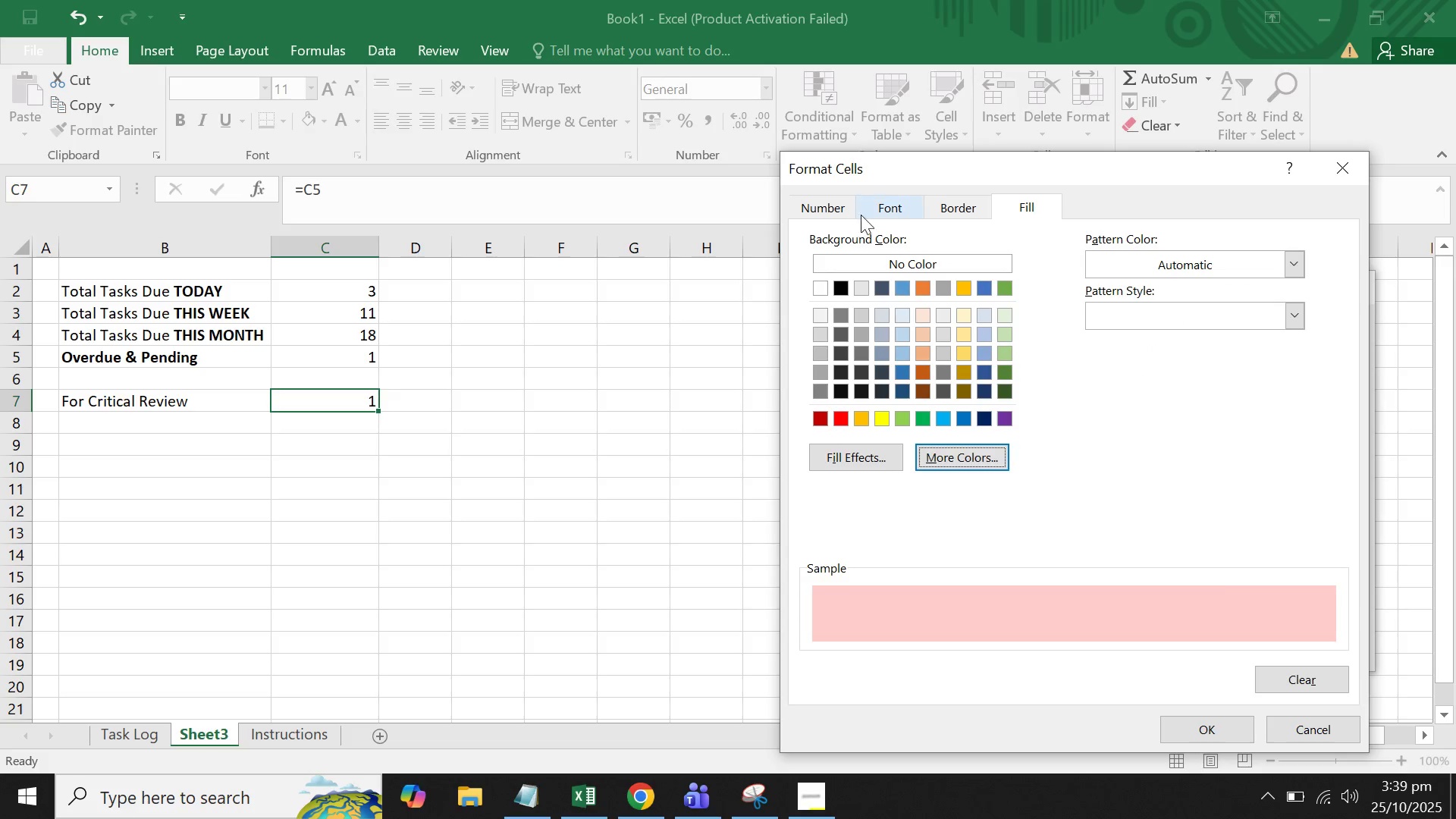 
left_click([877, 210])
 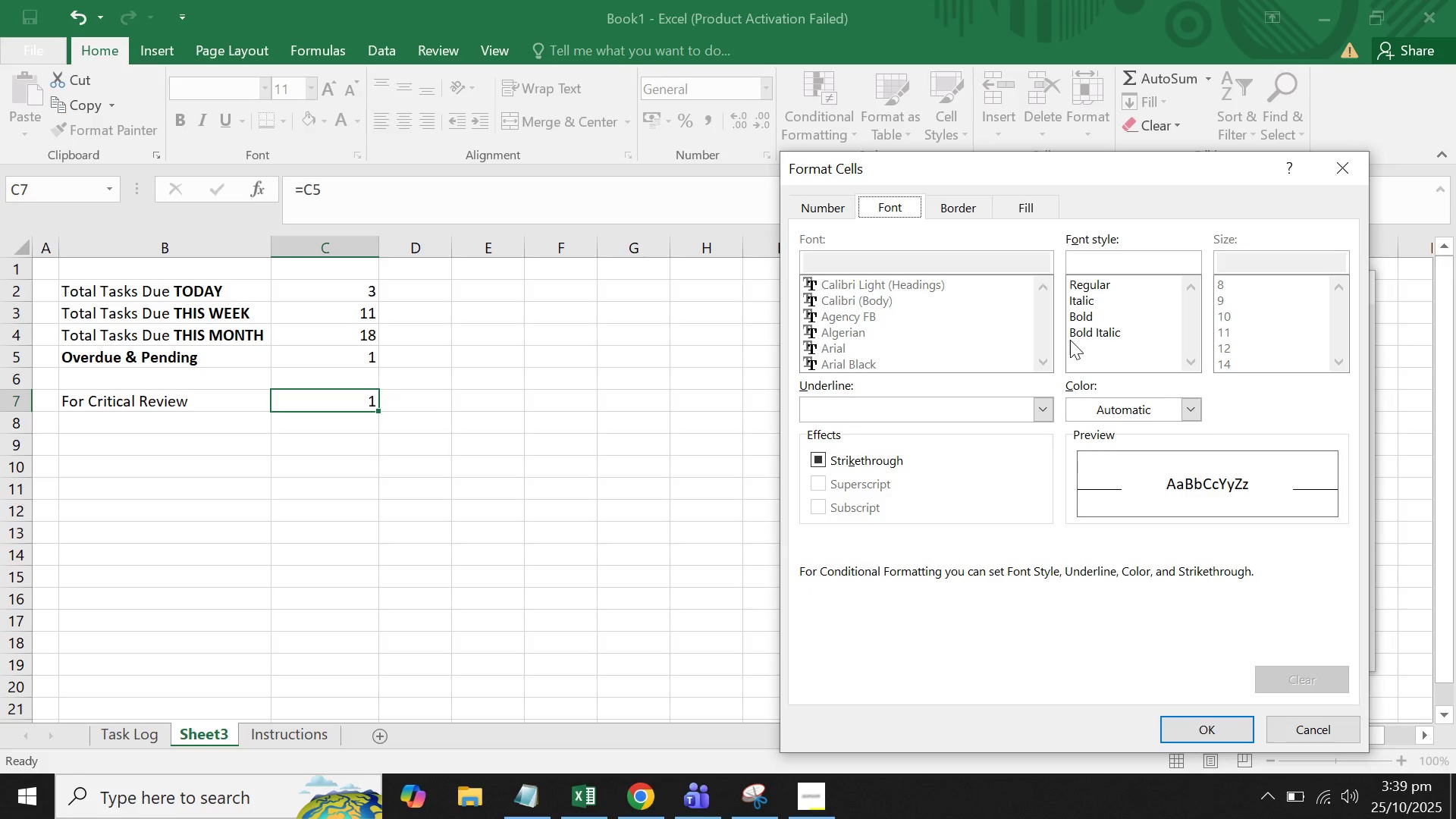 
left_click([1078, 318])
 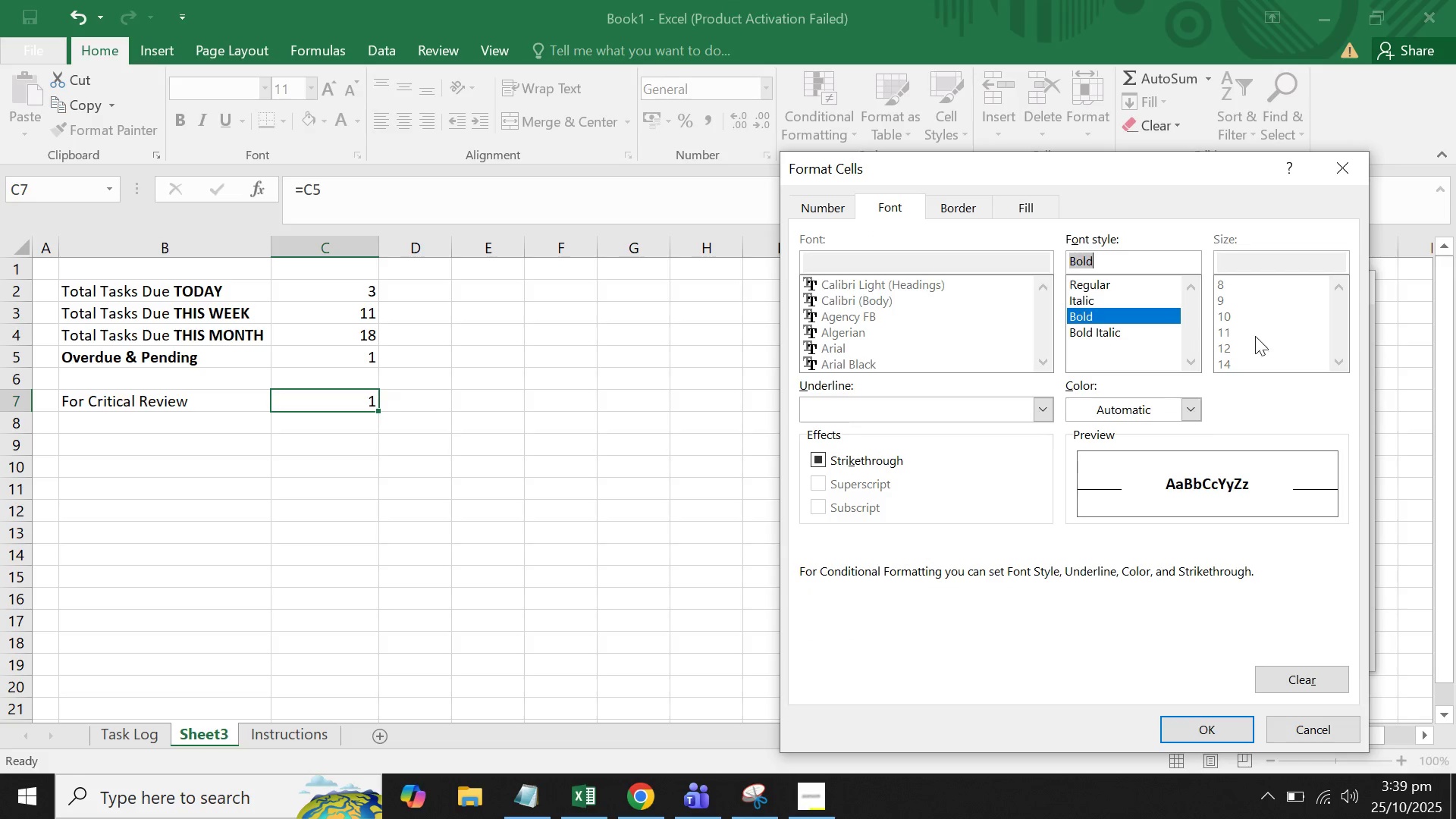 
left_click([1217, 361])
 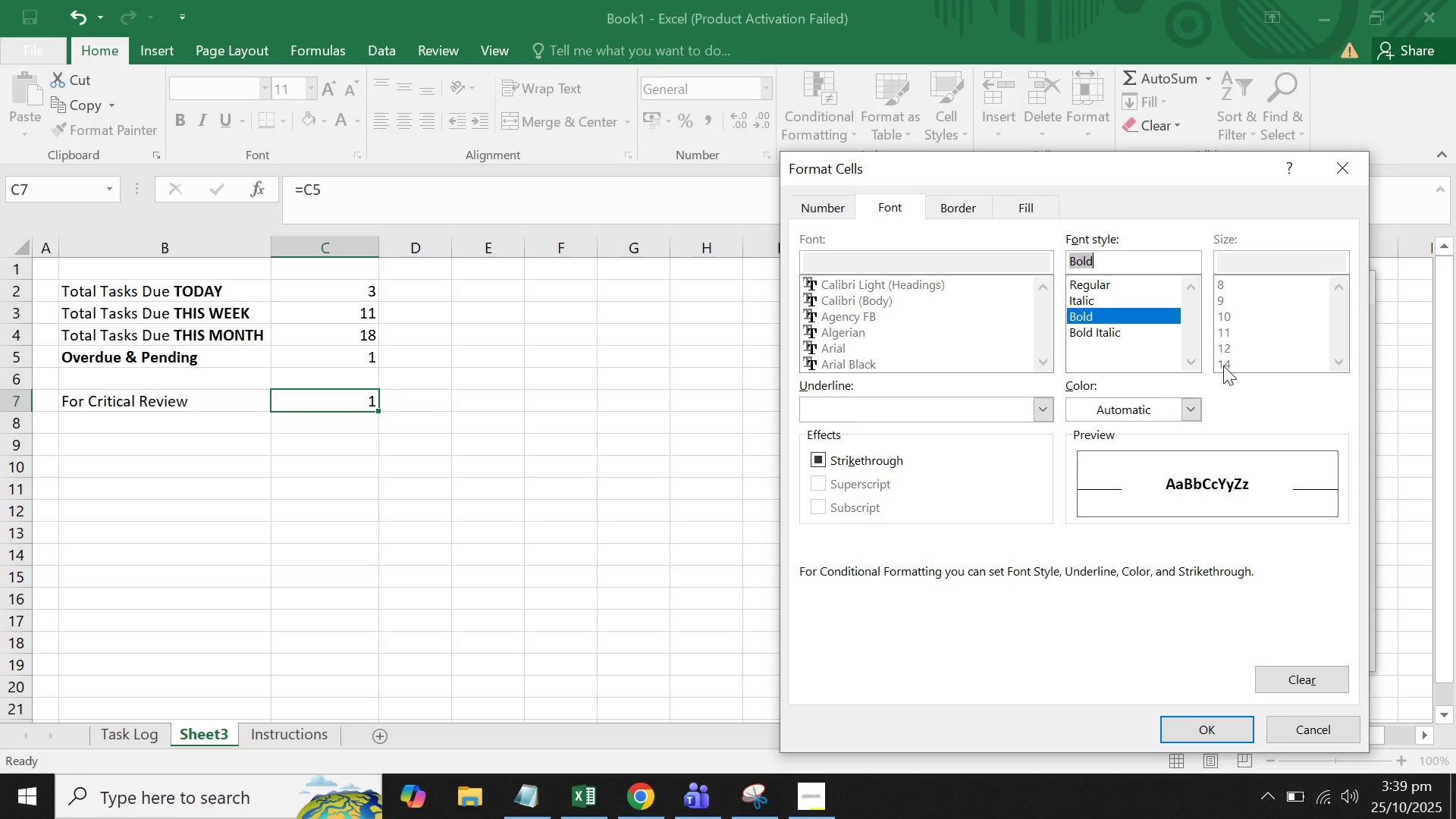 
left_click([1223, 366])
 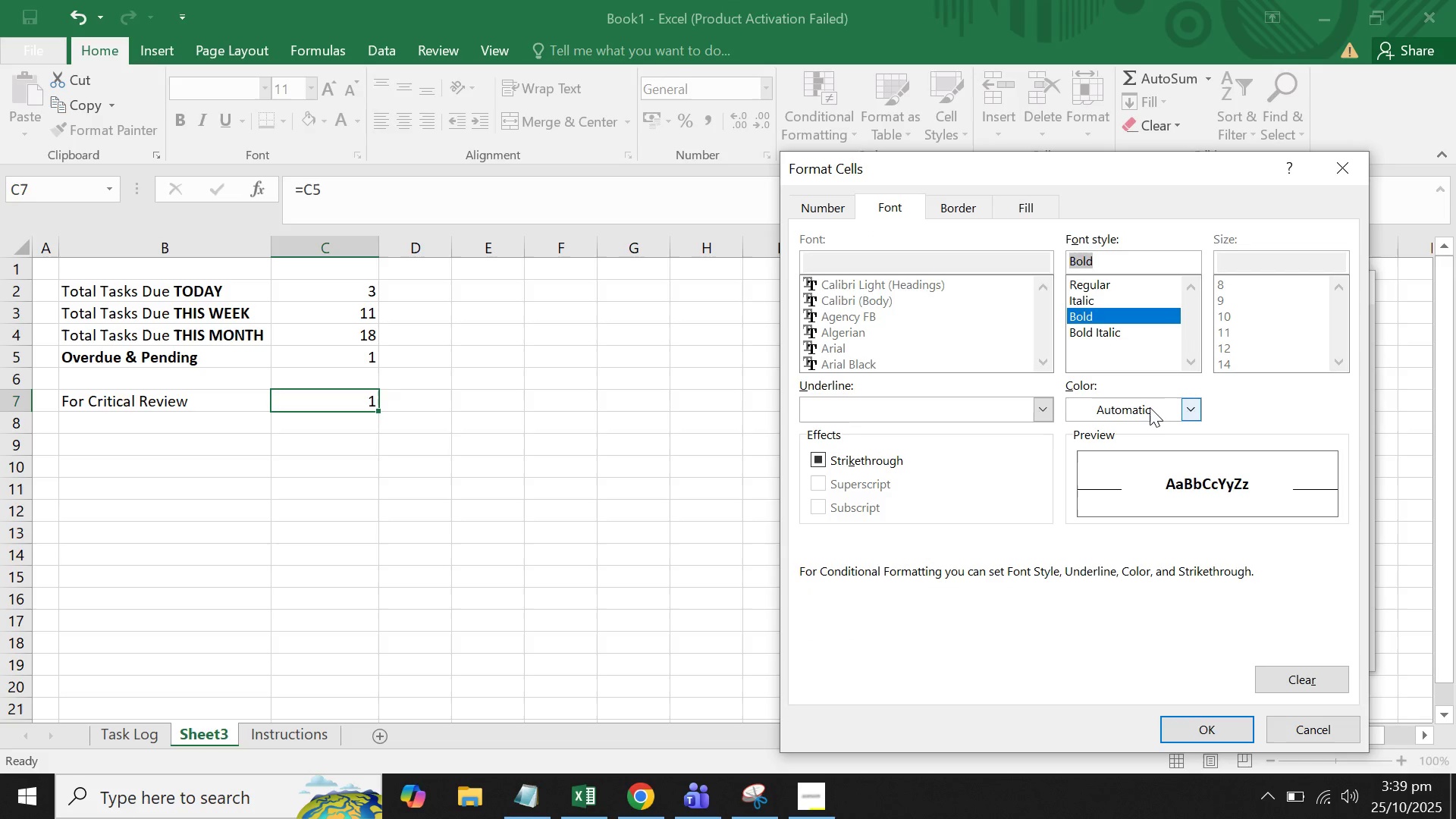 
left_click([1150, 407])
 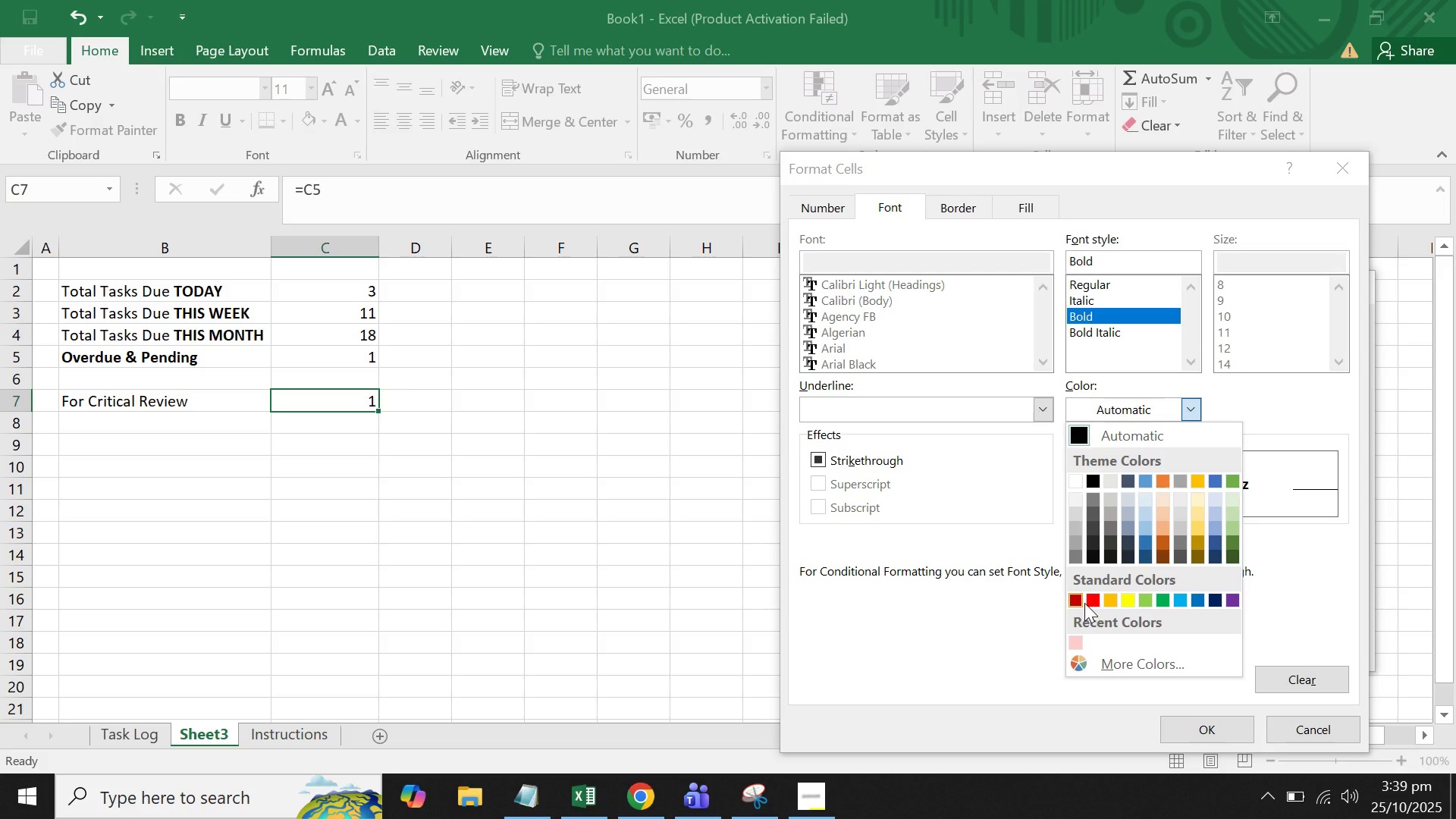 
left_click([1086, 601])
 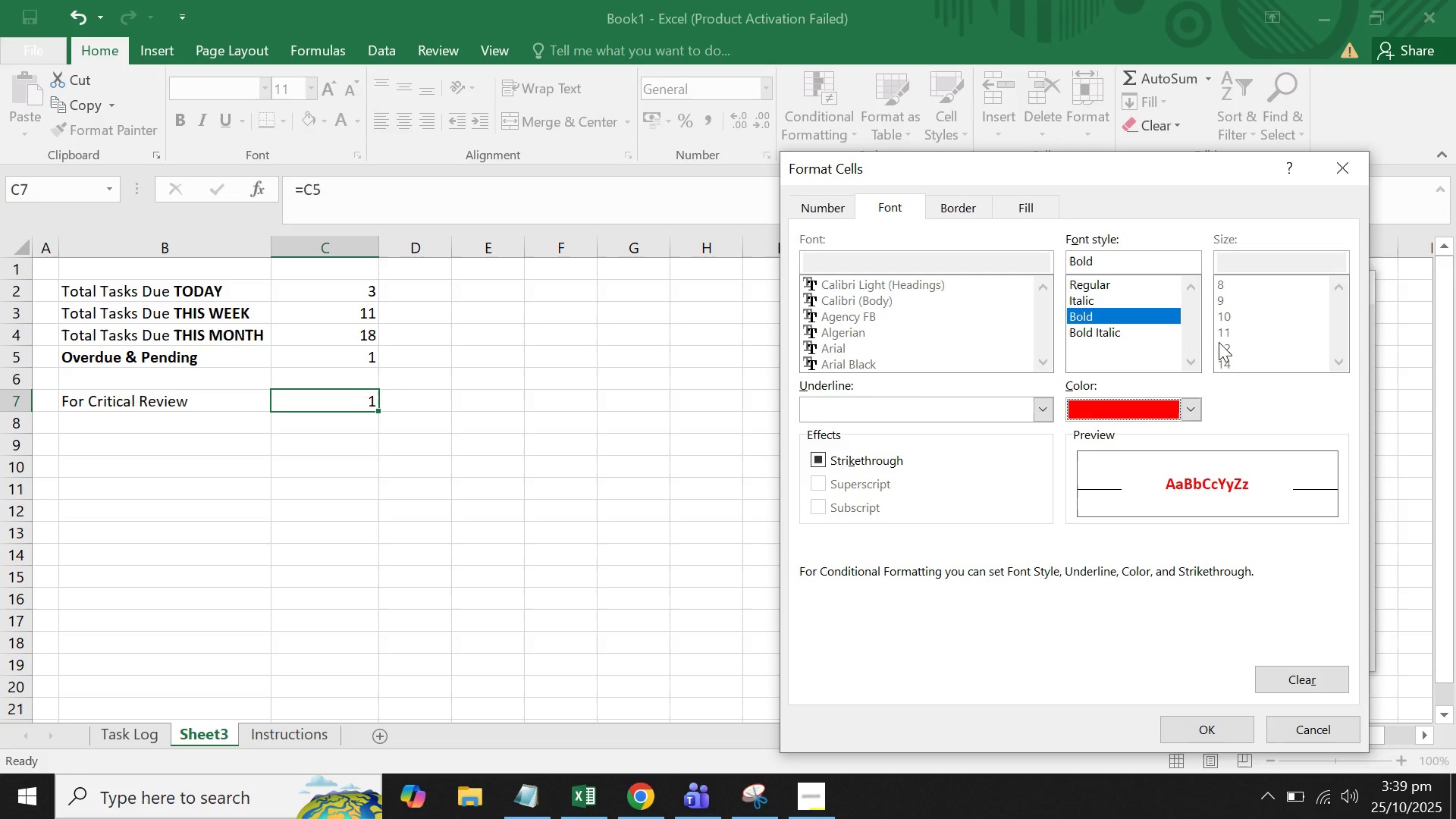 
double_click([1216, 344])
 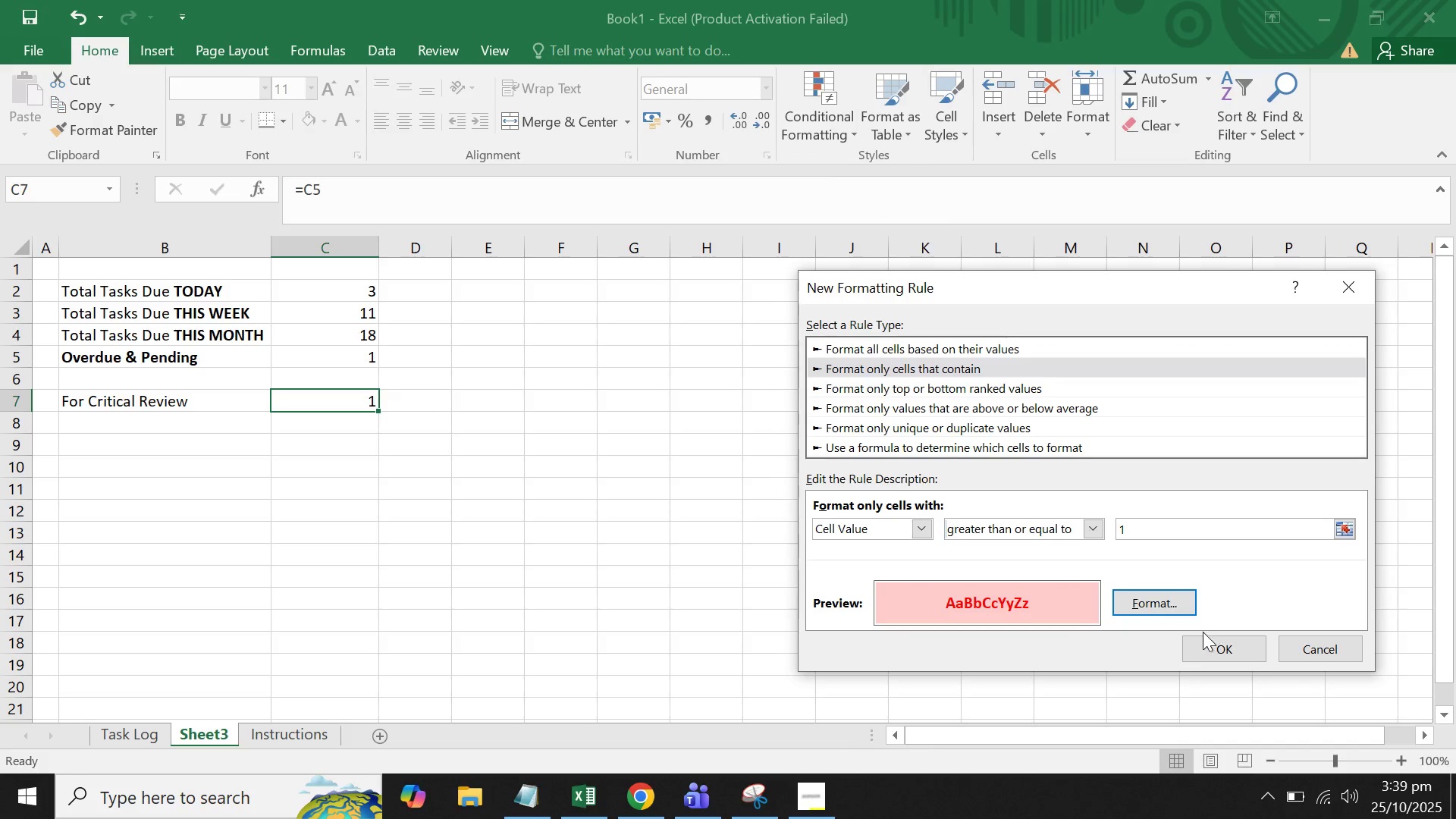 
left_click([1216, 650])
 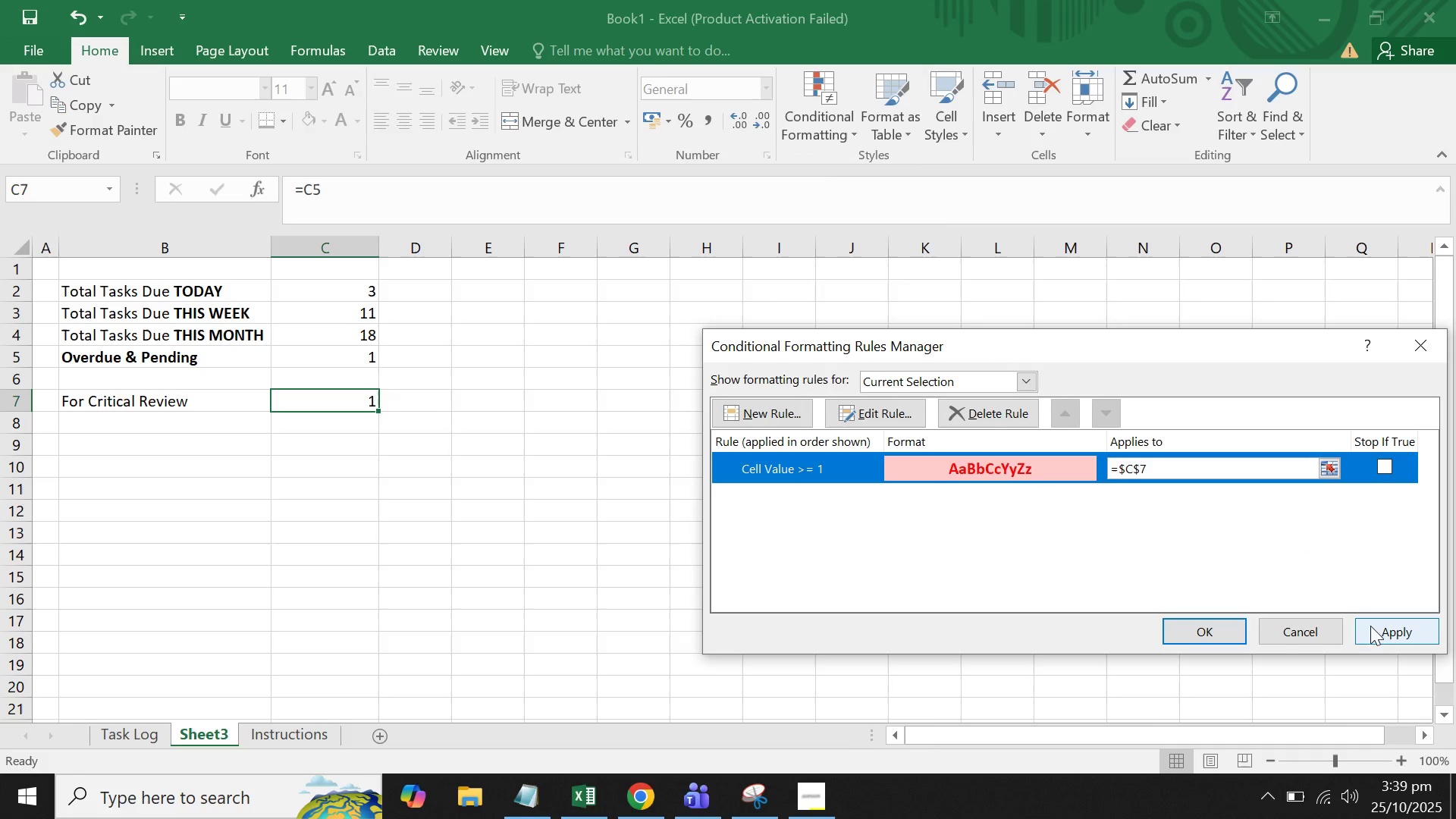 
left_click([1378, 623])
 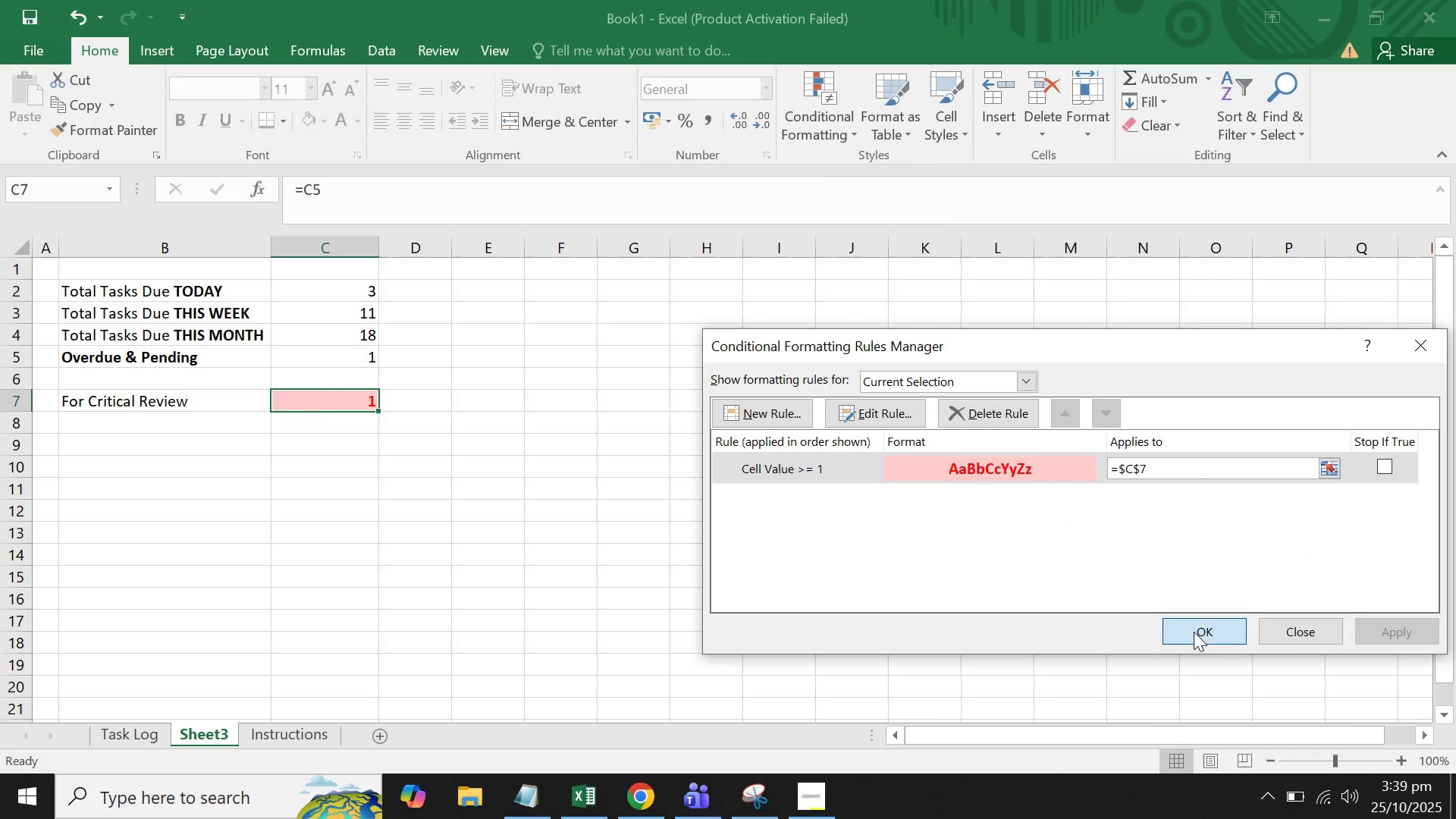 
left_click([1194, 632])
 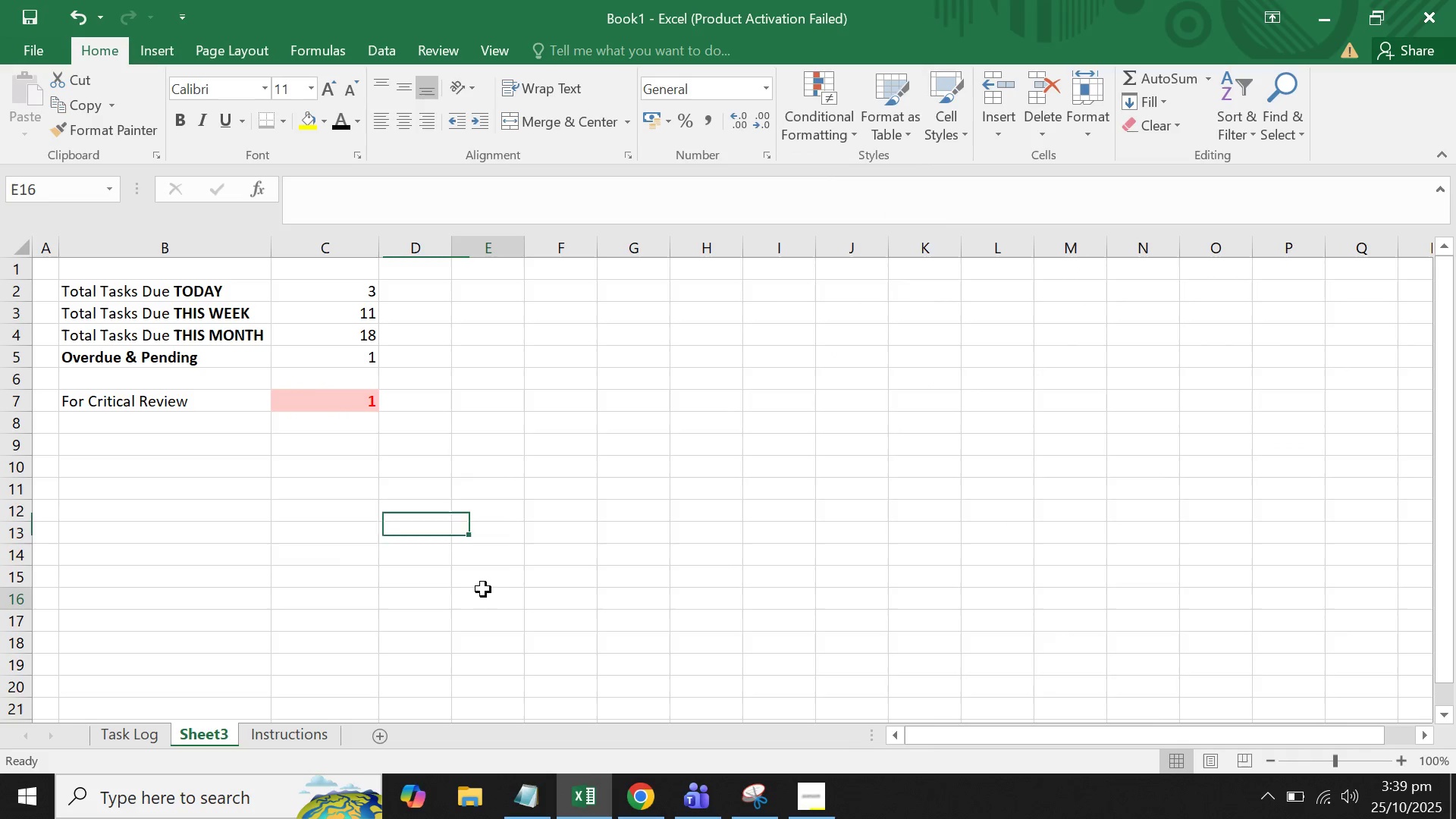 
left_click([483, 589])
 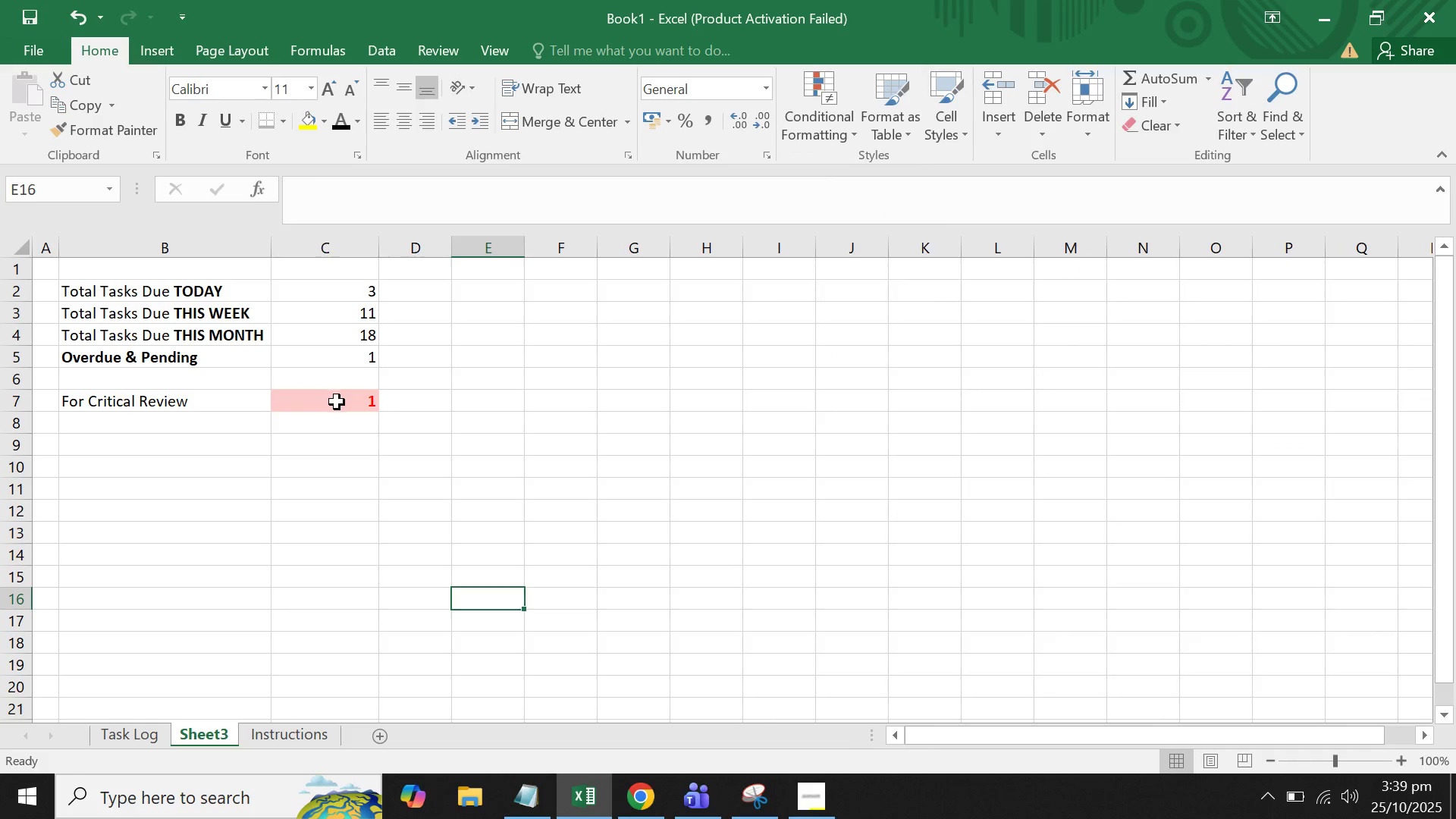 
left_click([337, 402])
 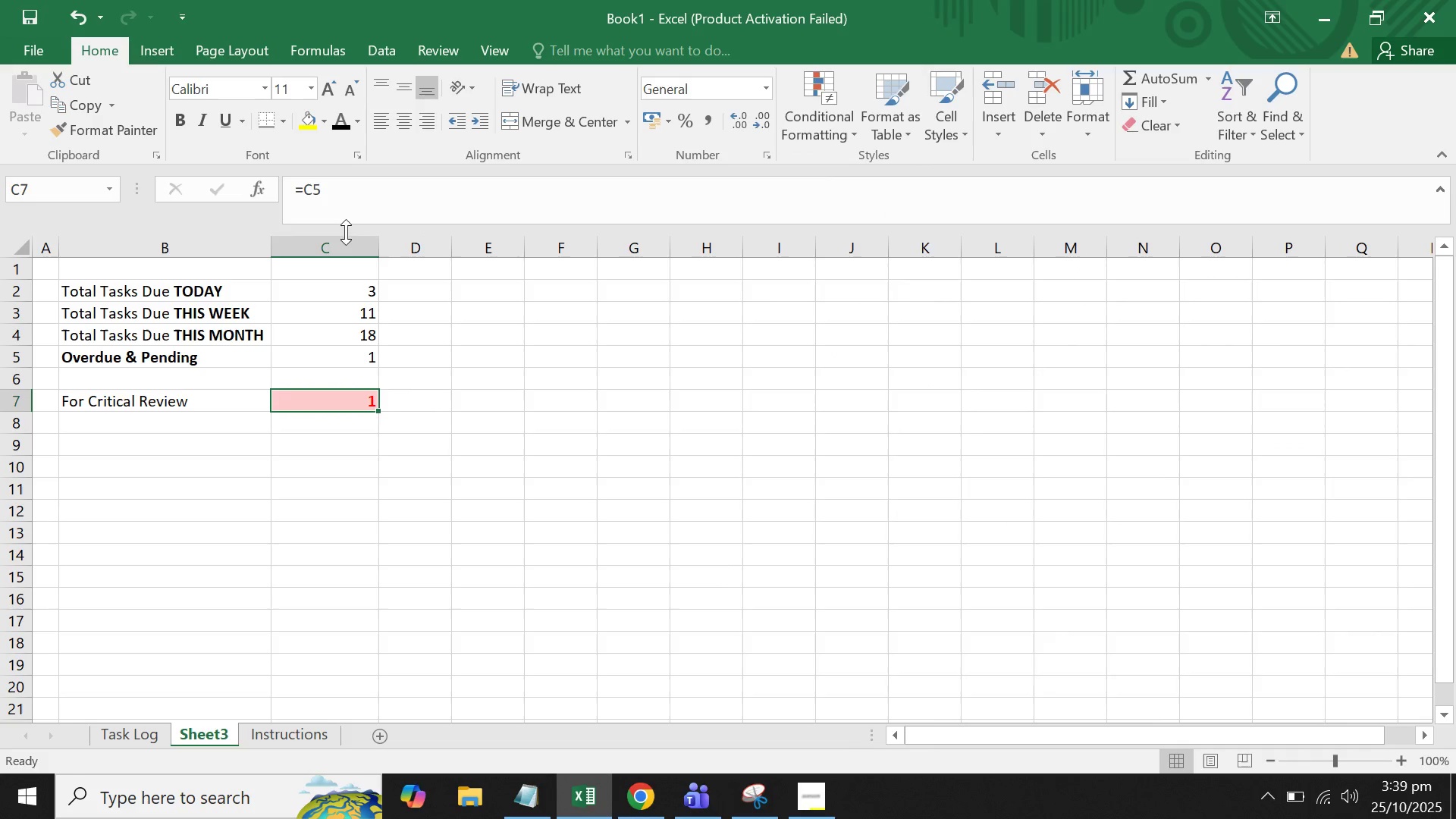 
double_click([341, 240])
 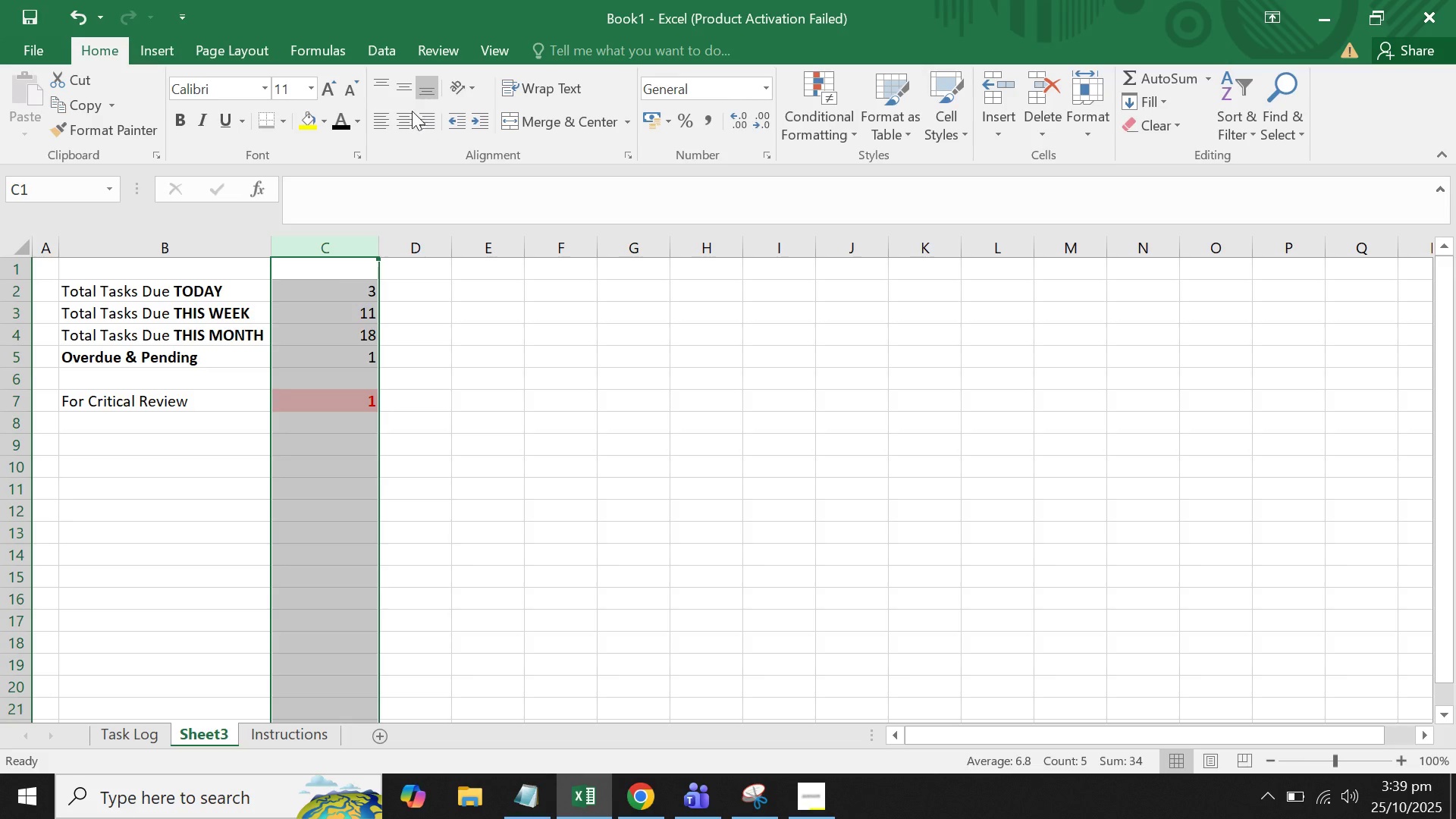 
left_click([410, 109])
 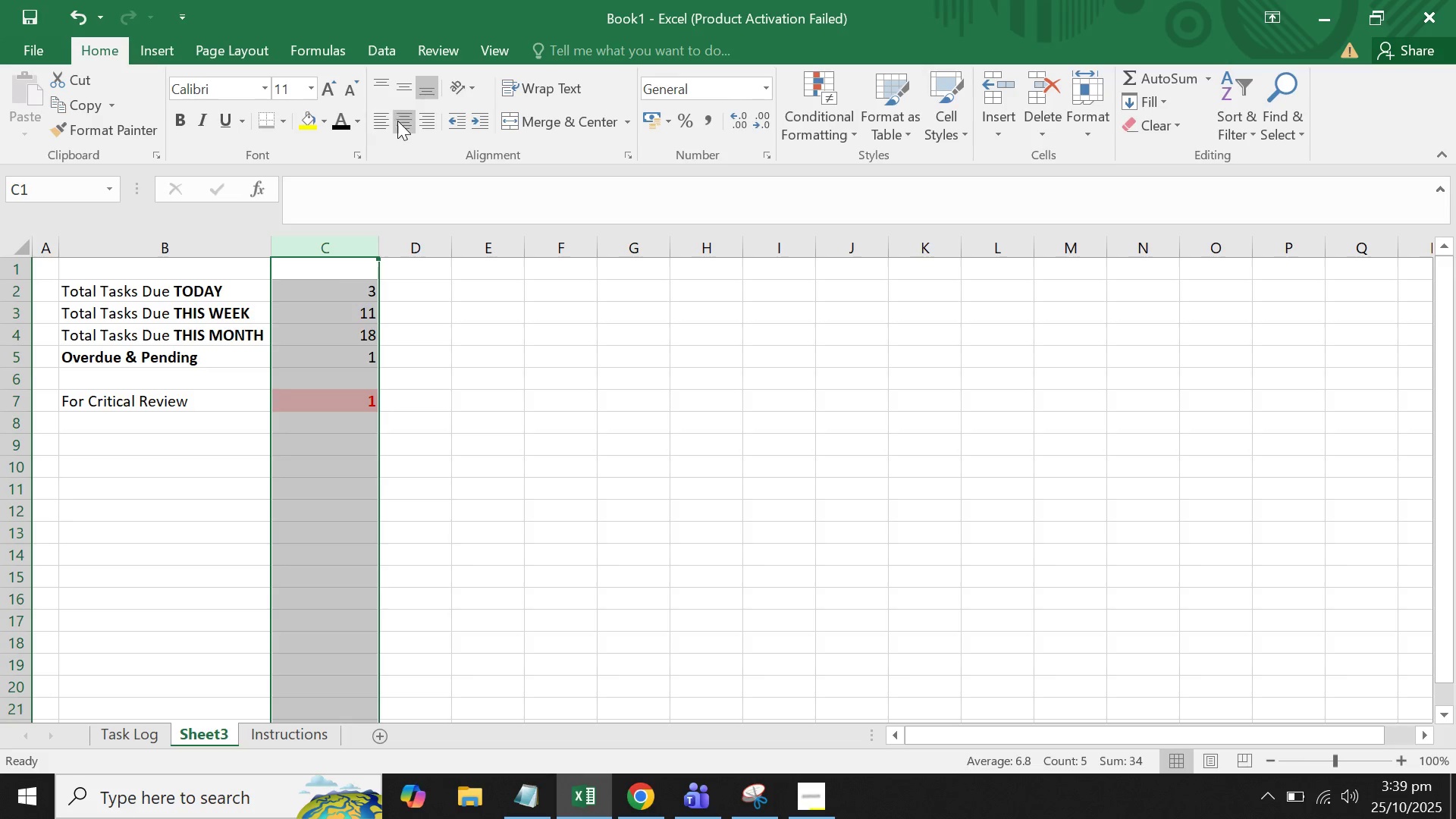 
left_click([401, 121])
 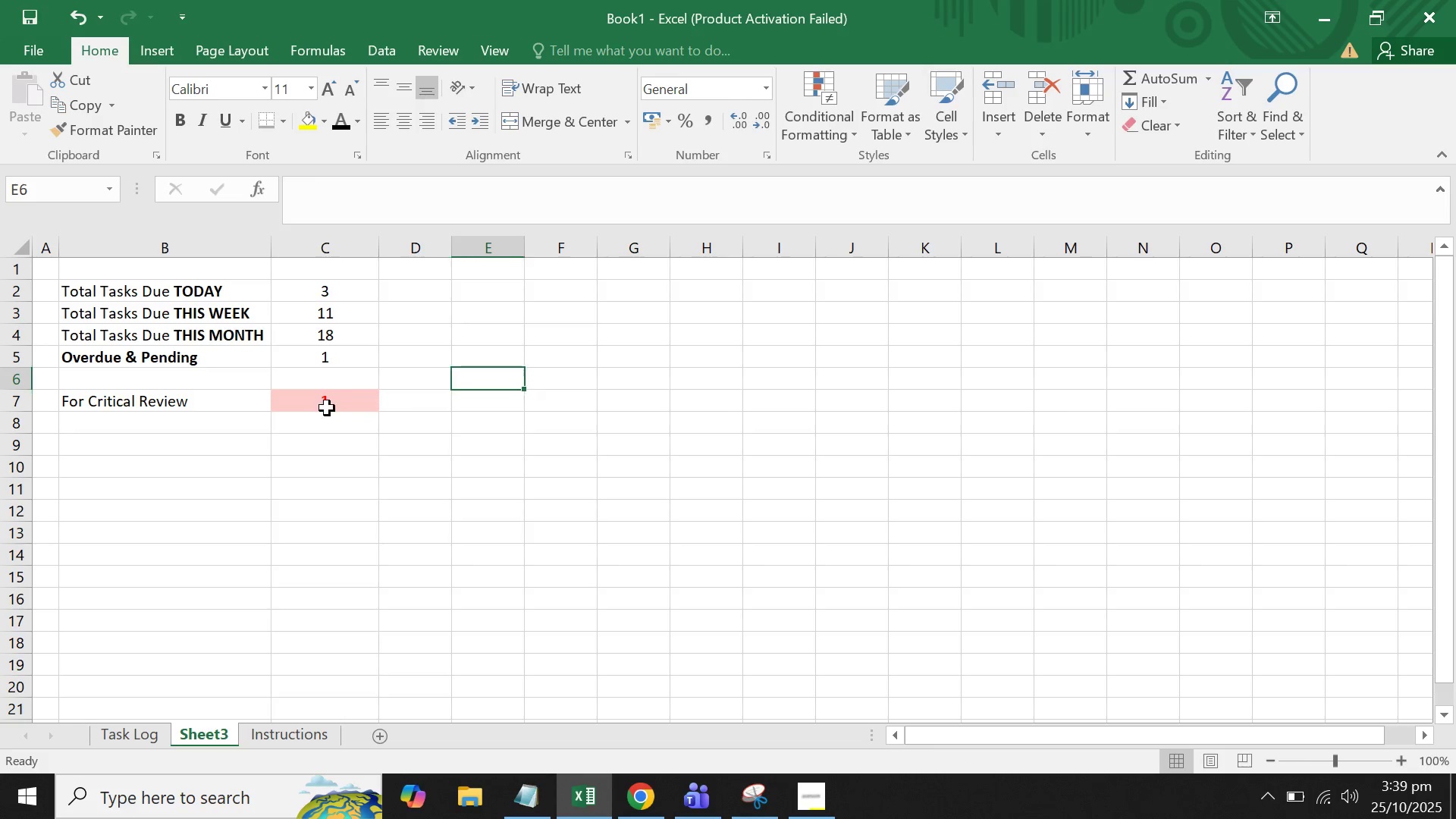 
double_click([321, 410])
 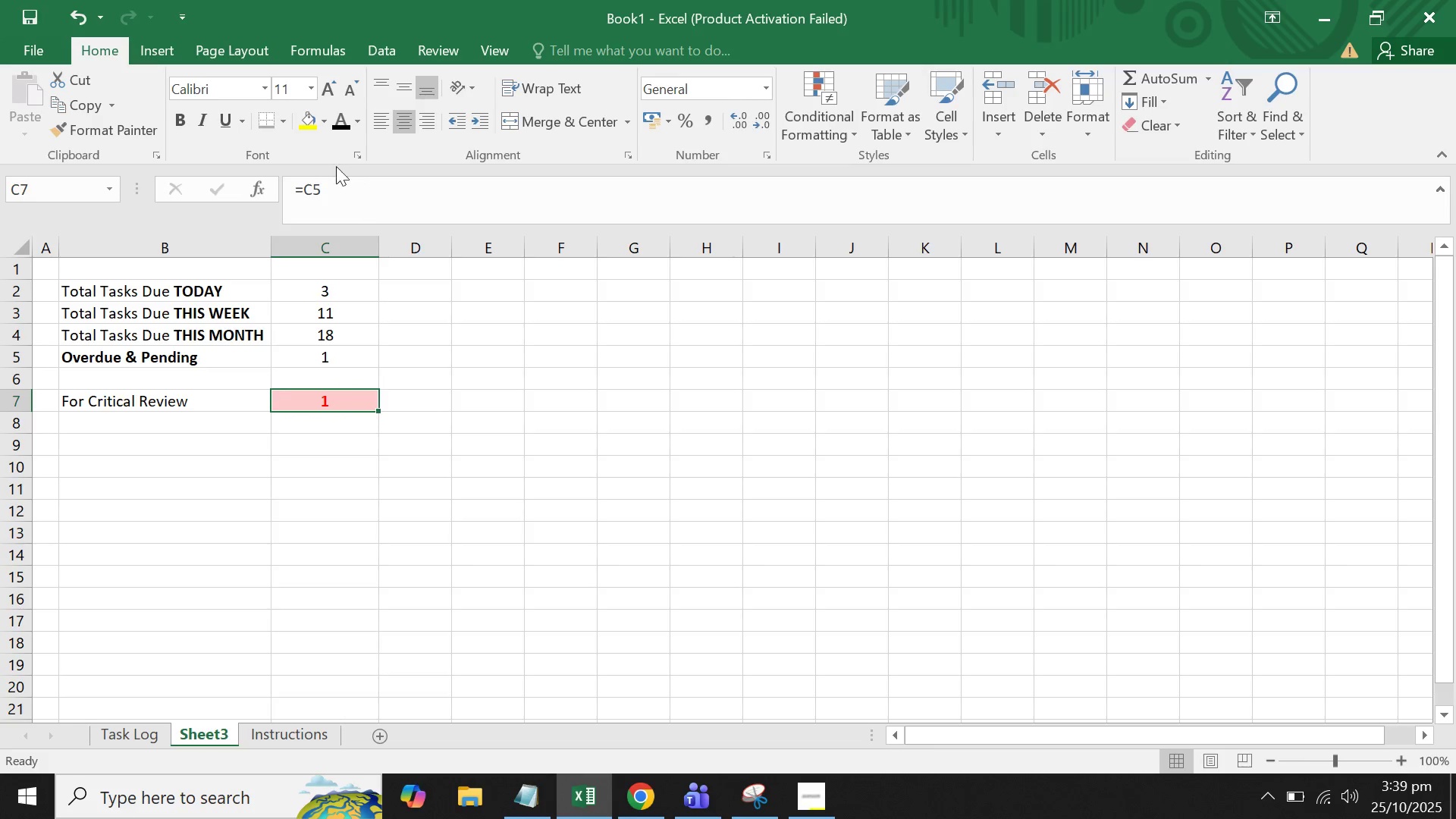 
mouse_move([350, 115])
 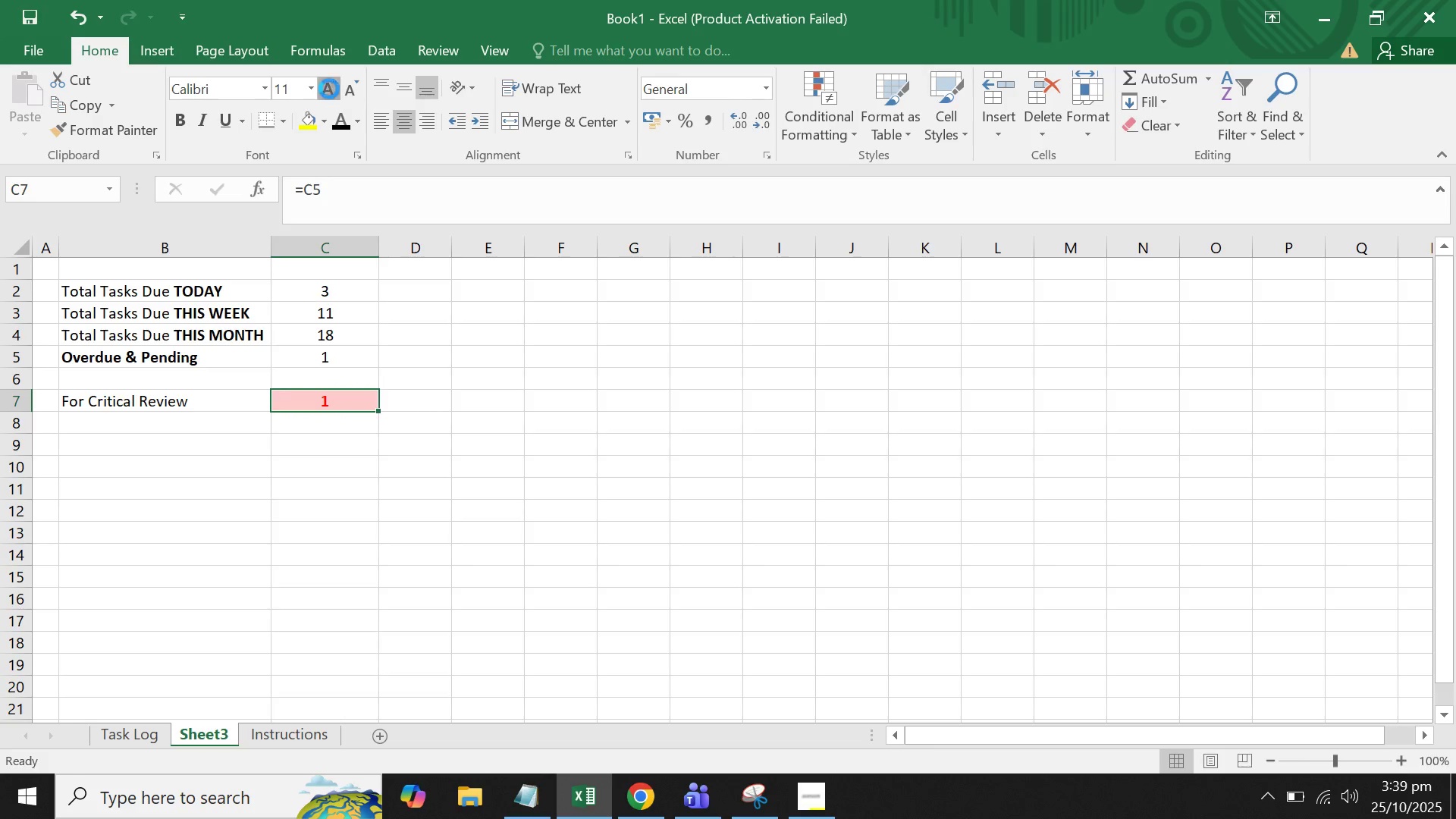 
double_click([329, 89])
 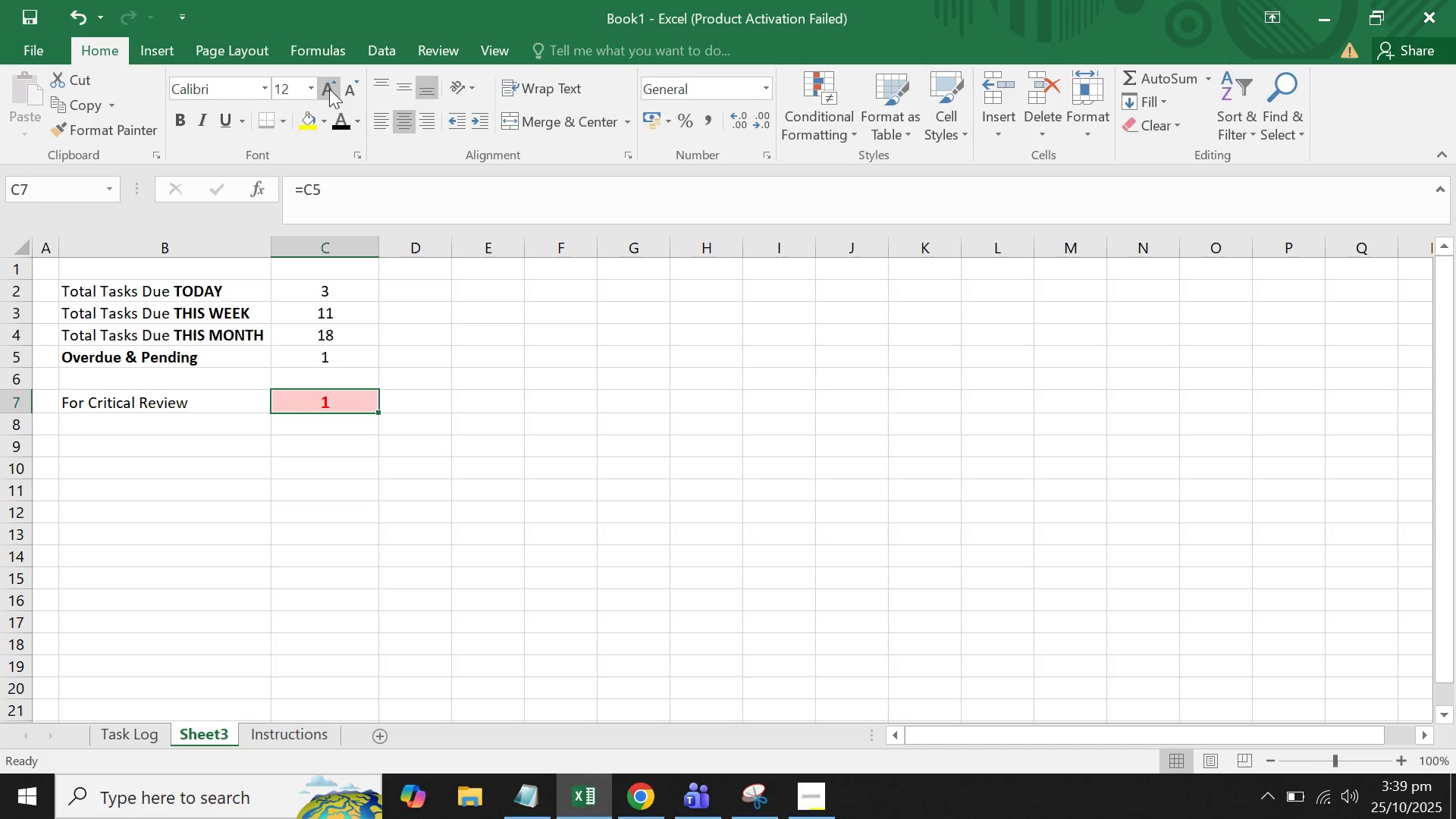 
triple_click([329, 89])
 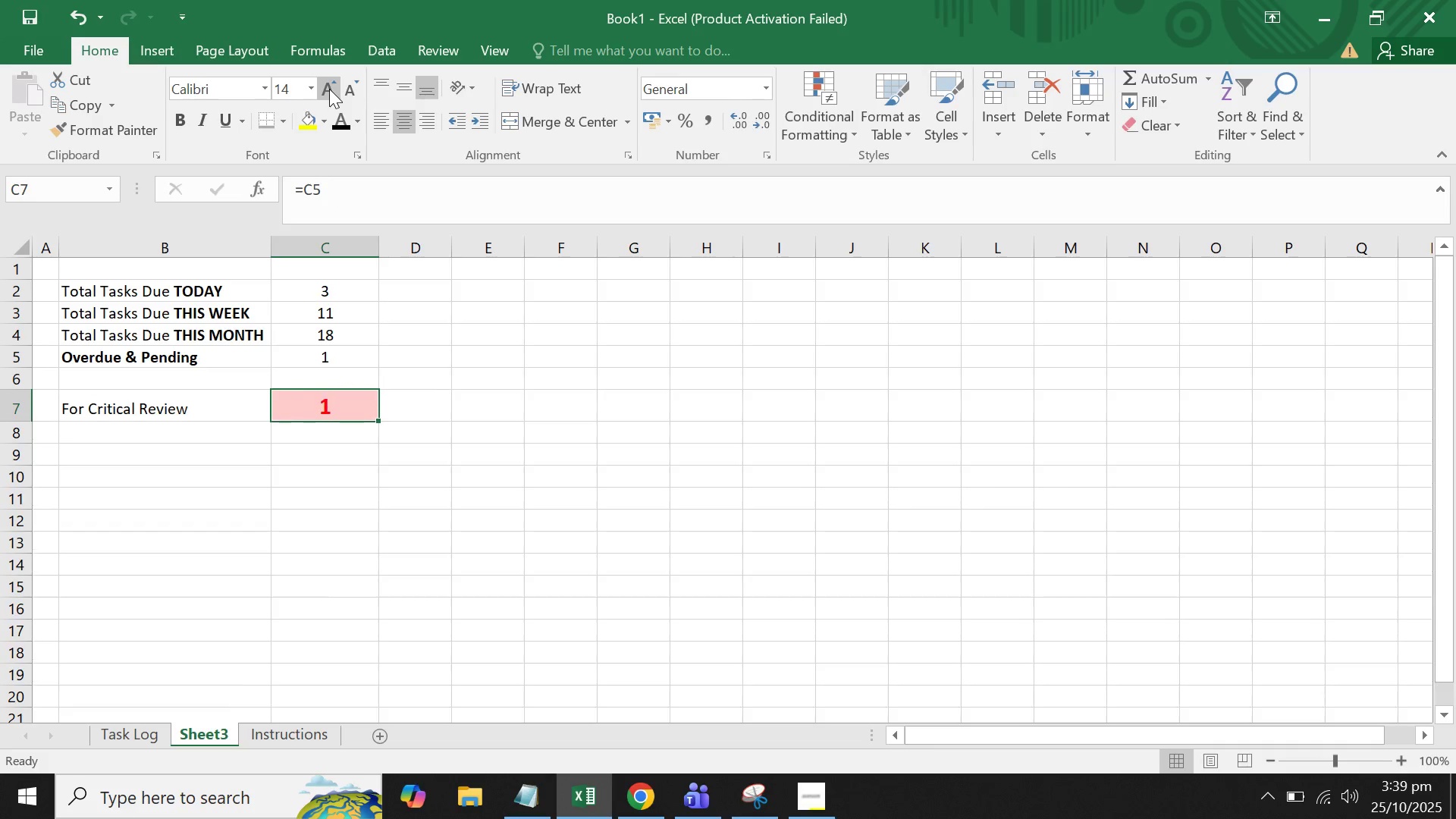 
triple_click([329, 89])
 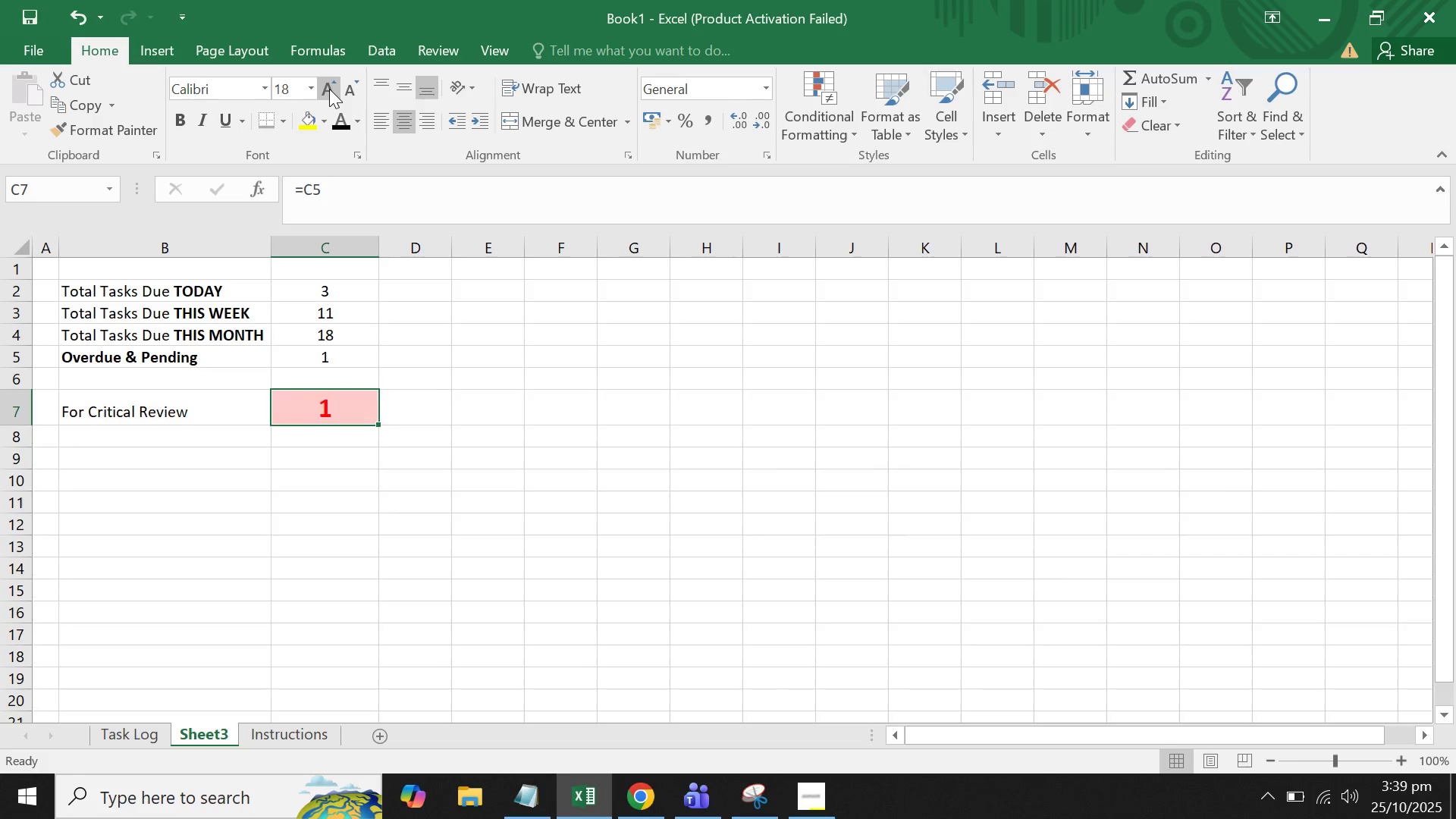 
triple_click([329, 89])
 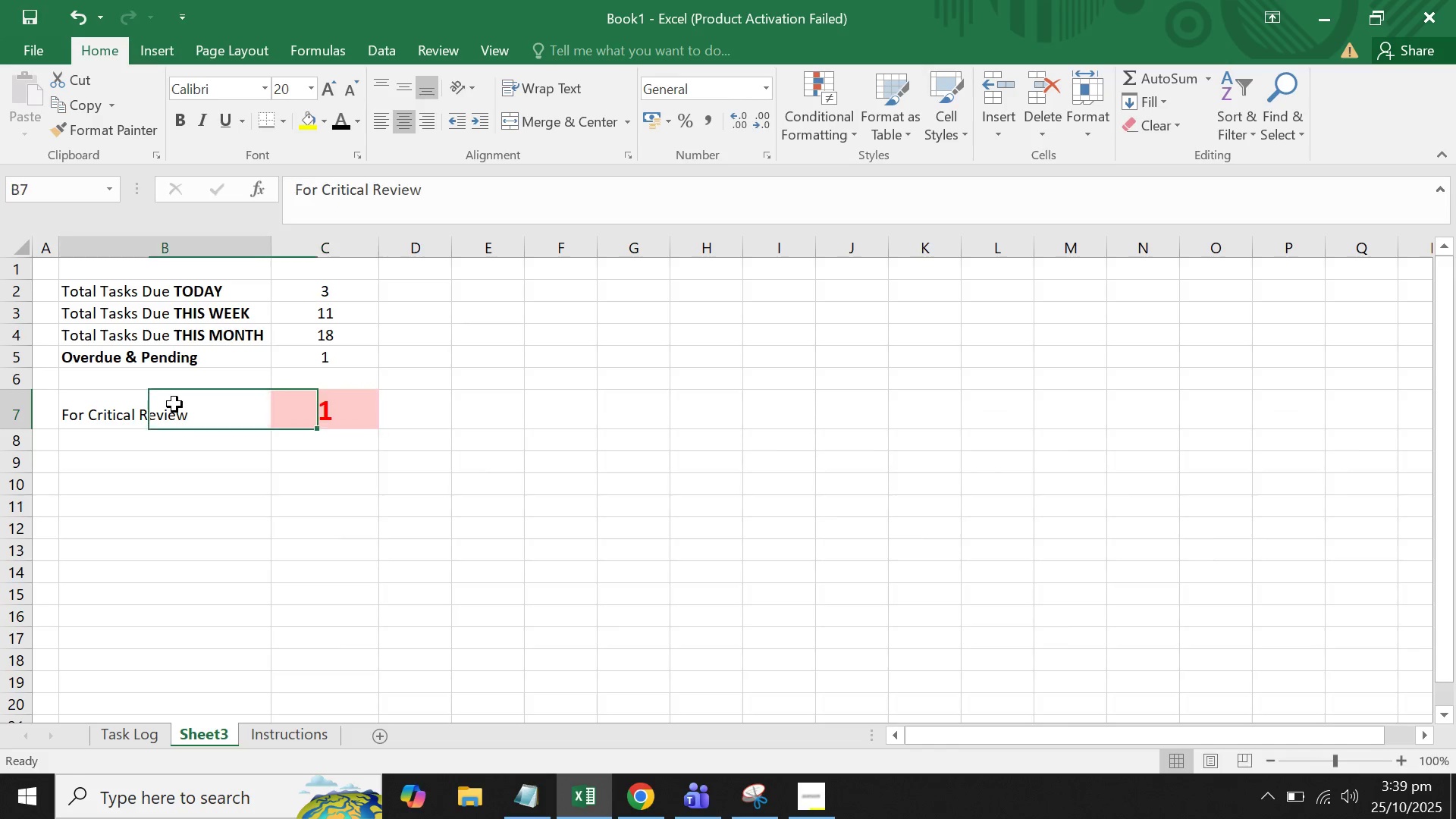 
left_click([174, 404])
 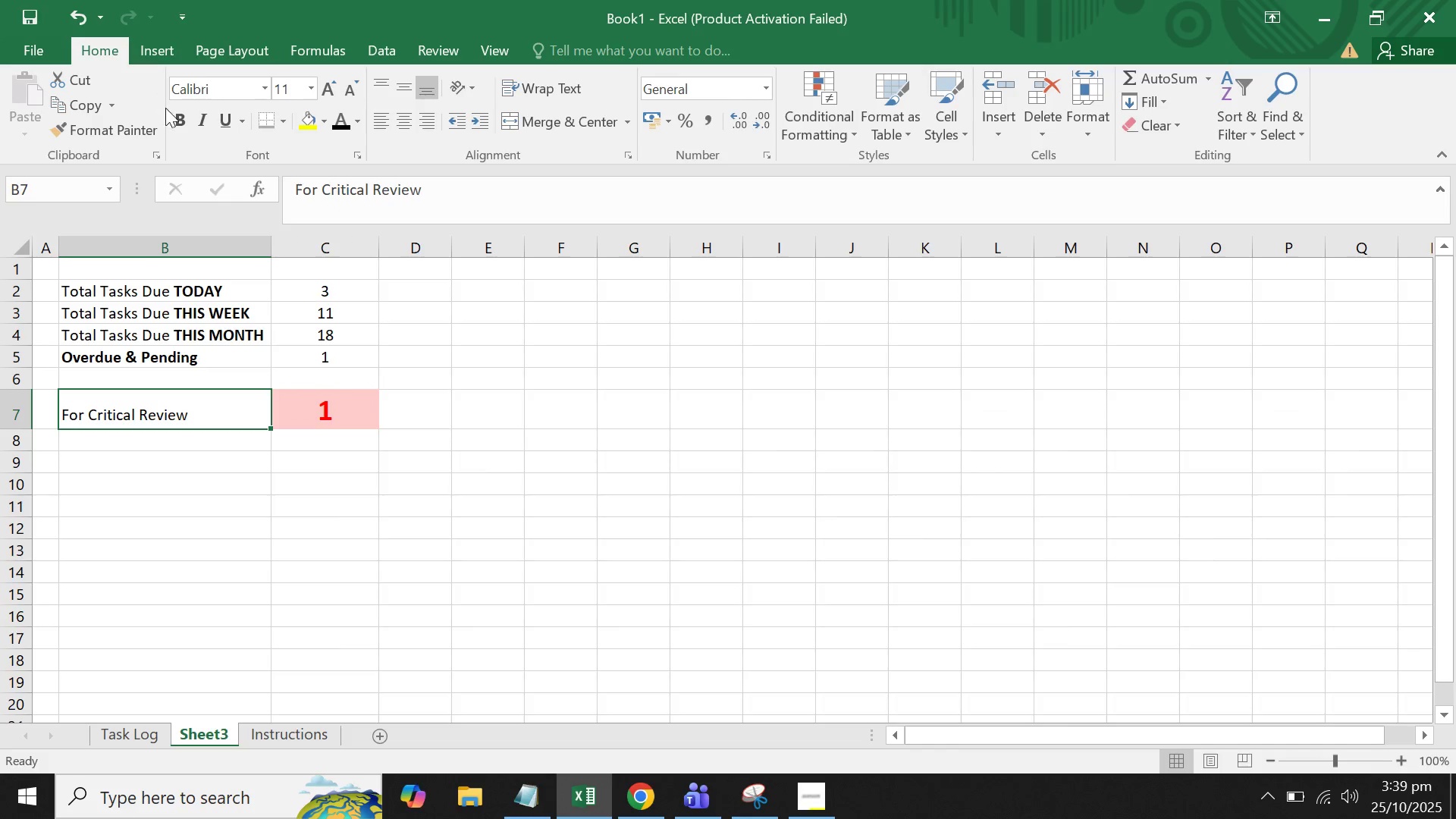 
left_click([176, 111])
 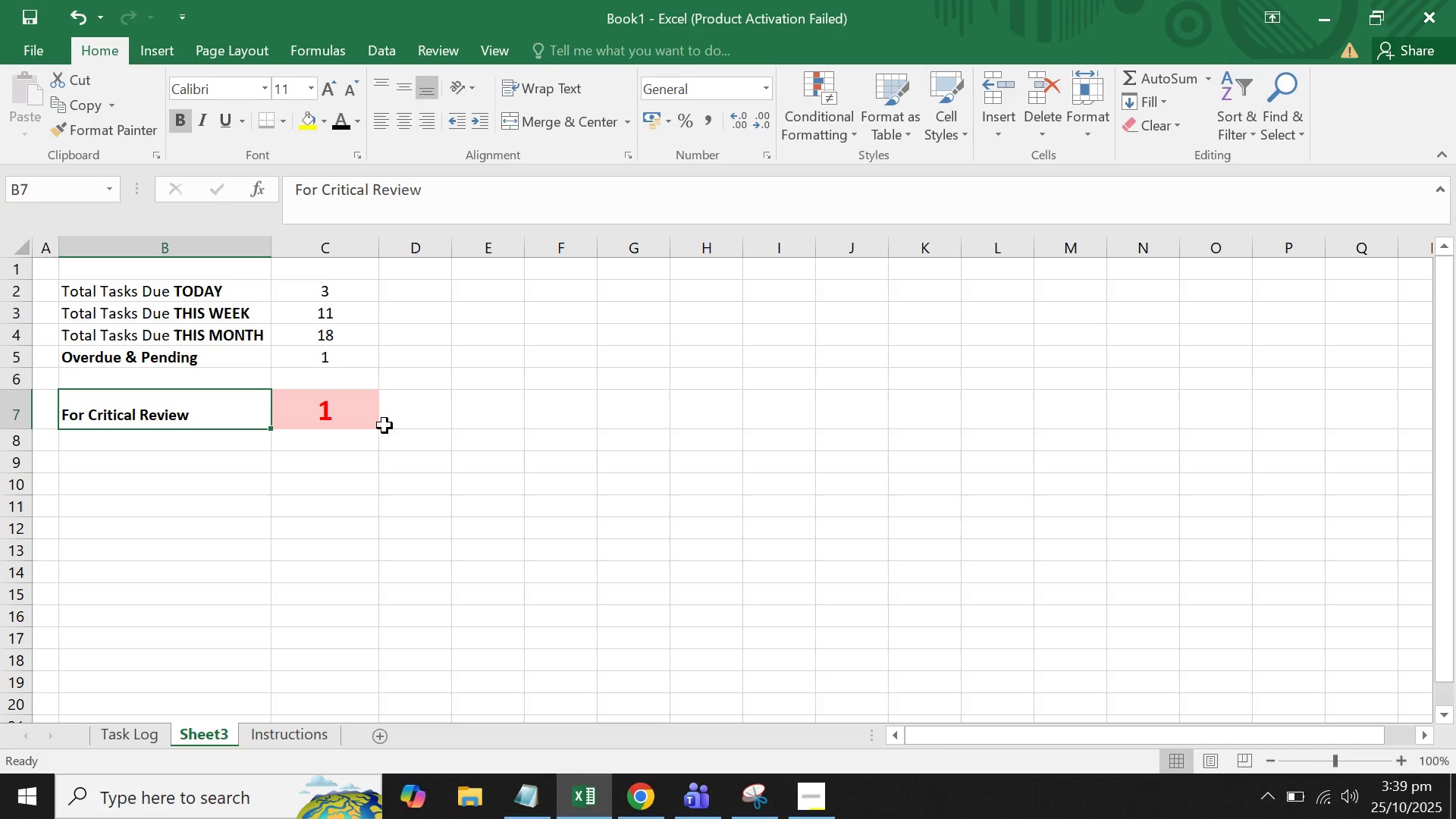 
left_click([360, 426])
 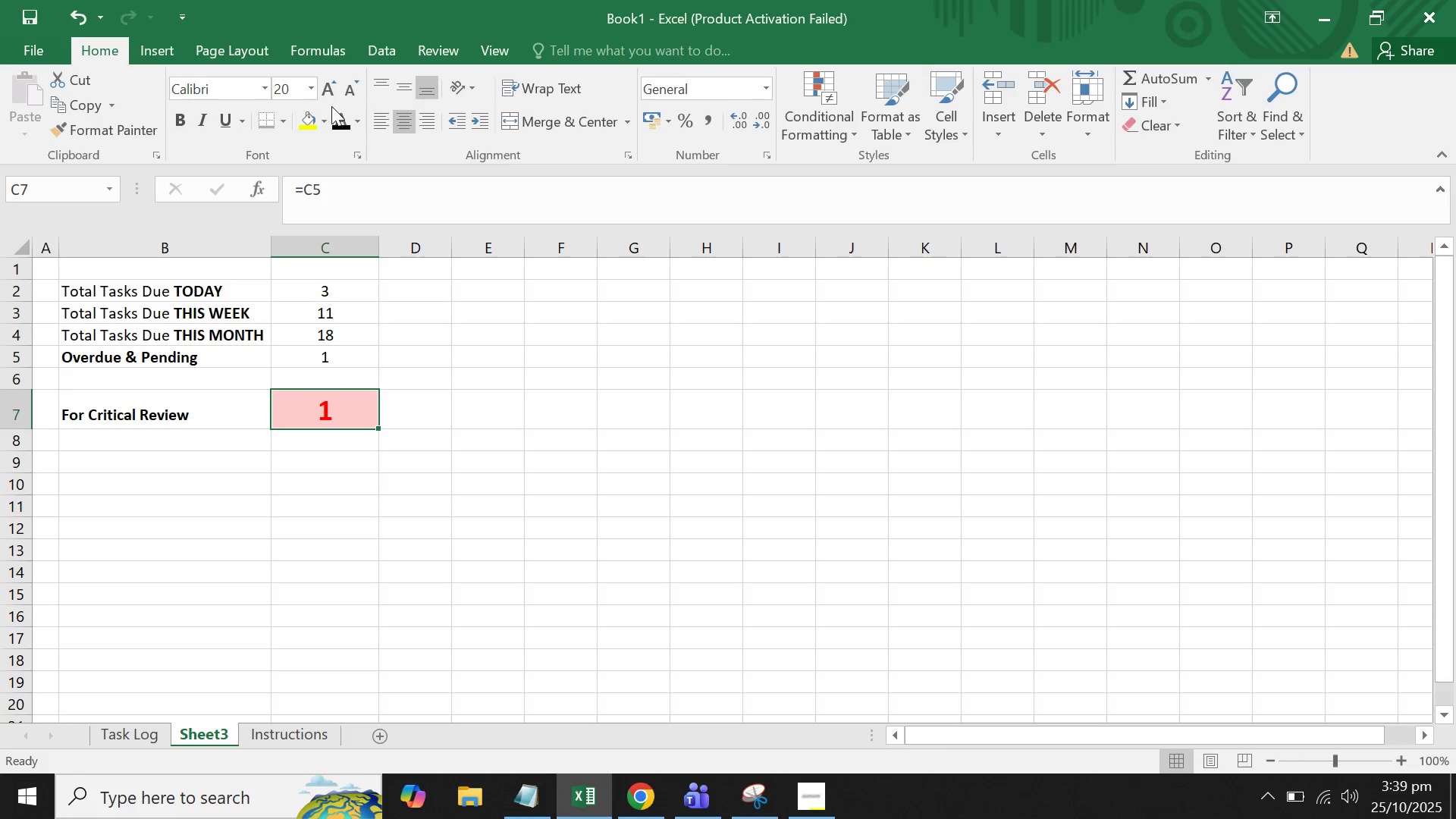 
double_click([357, 91])
 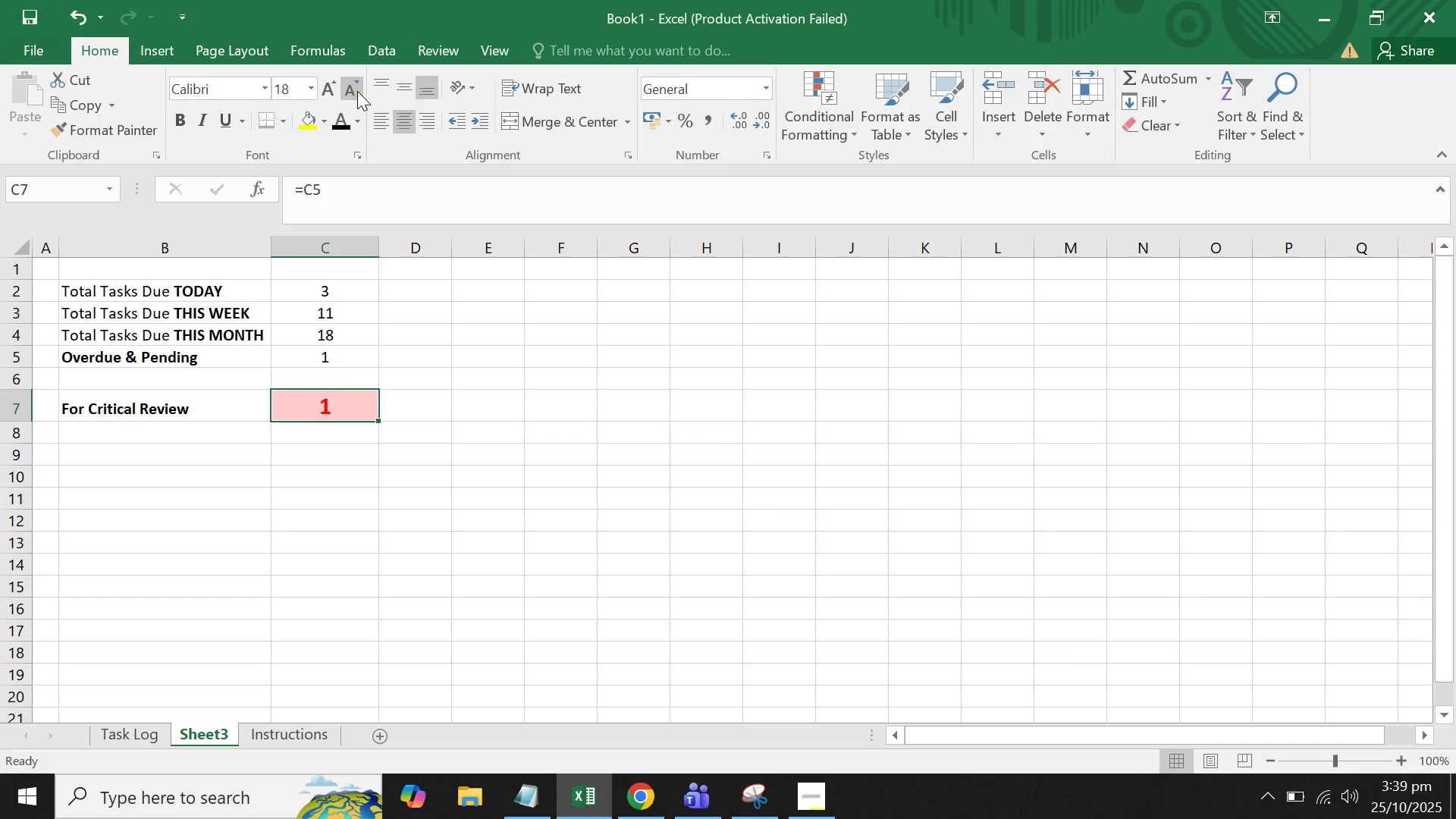 
triple_click([357, 91])
 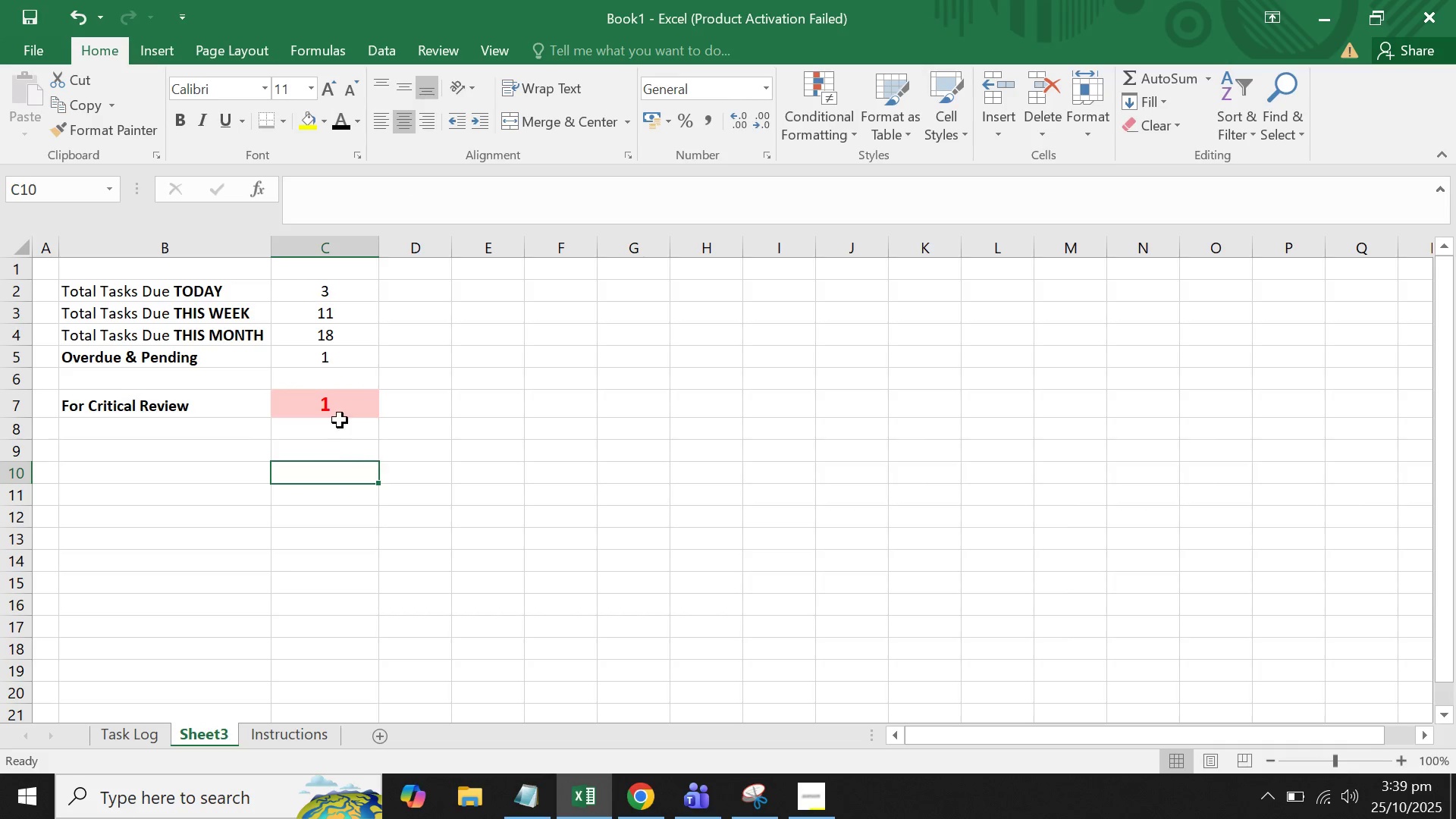 
double_click([340, 415])
 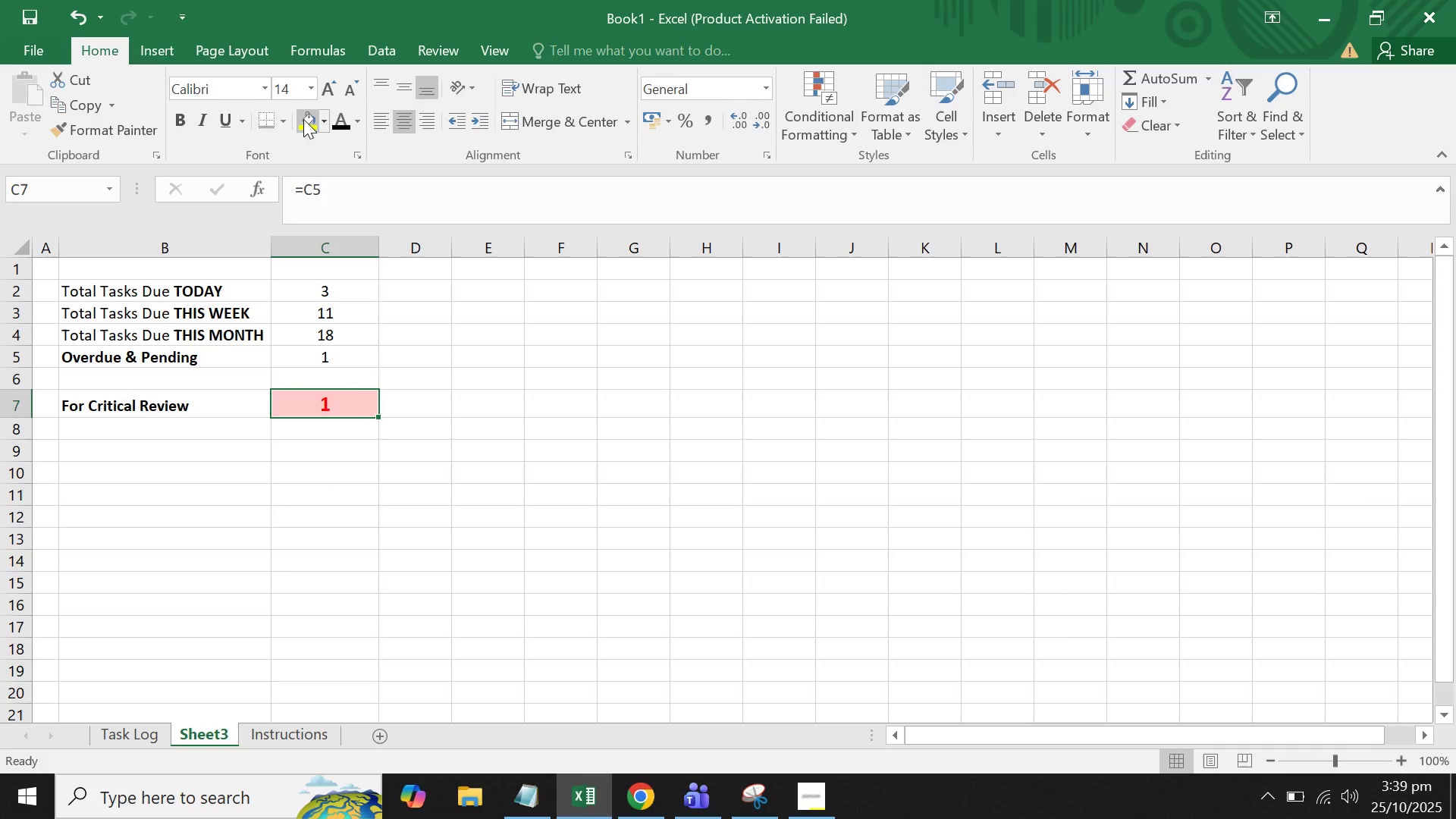 
left_click([278, 115])
 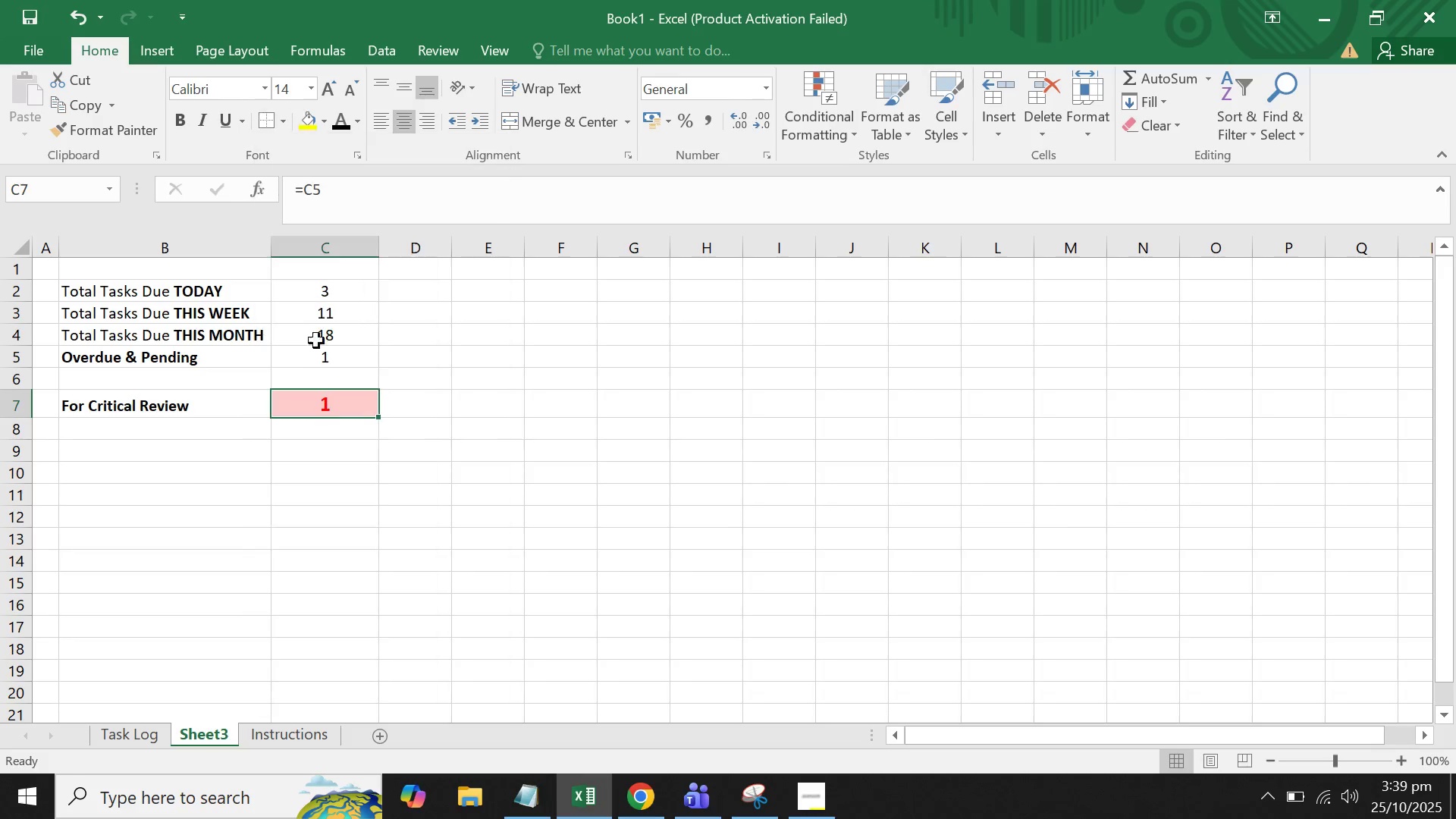 
double_click([459, 362])
 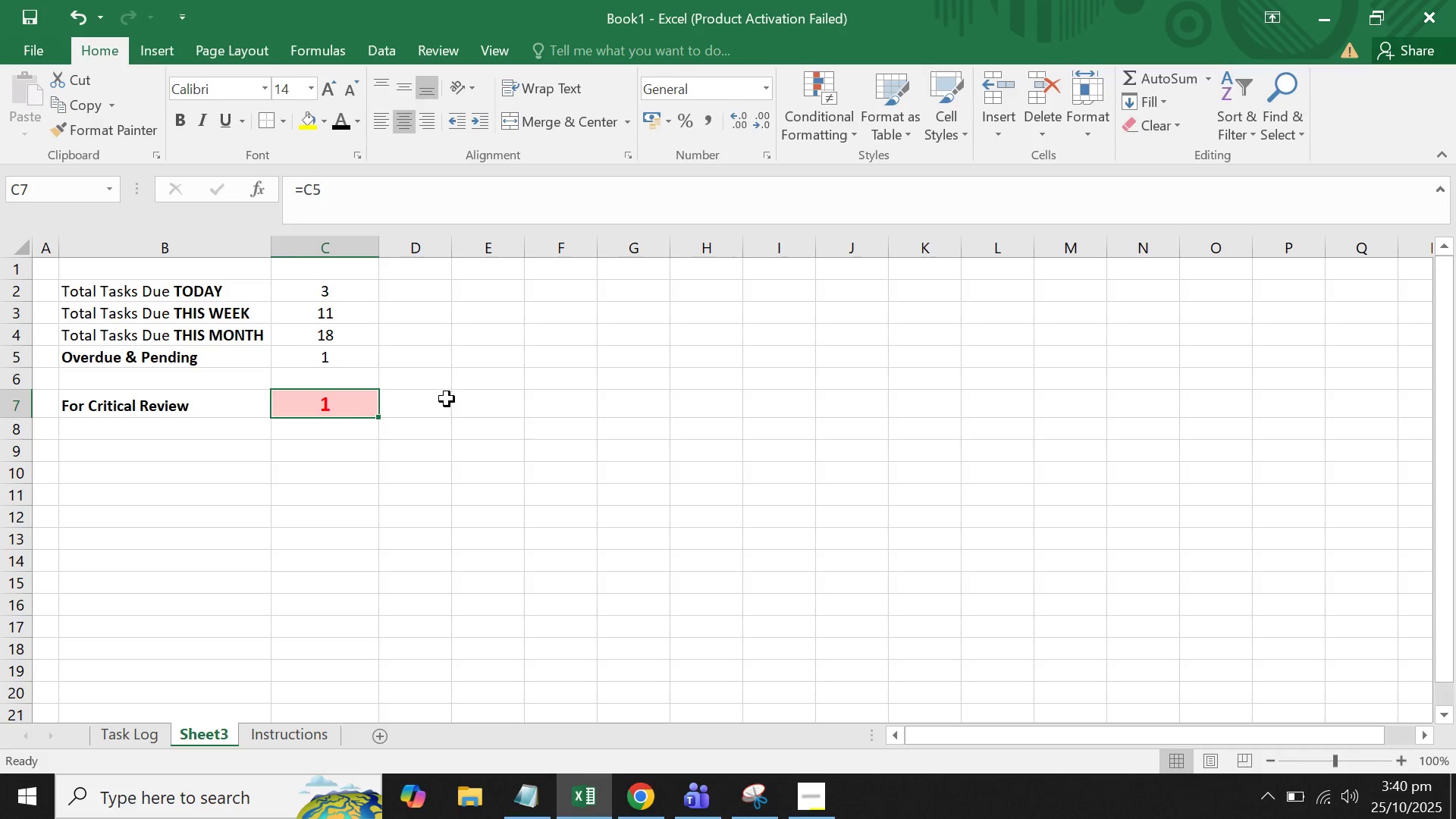 
key(0)
 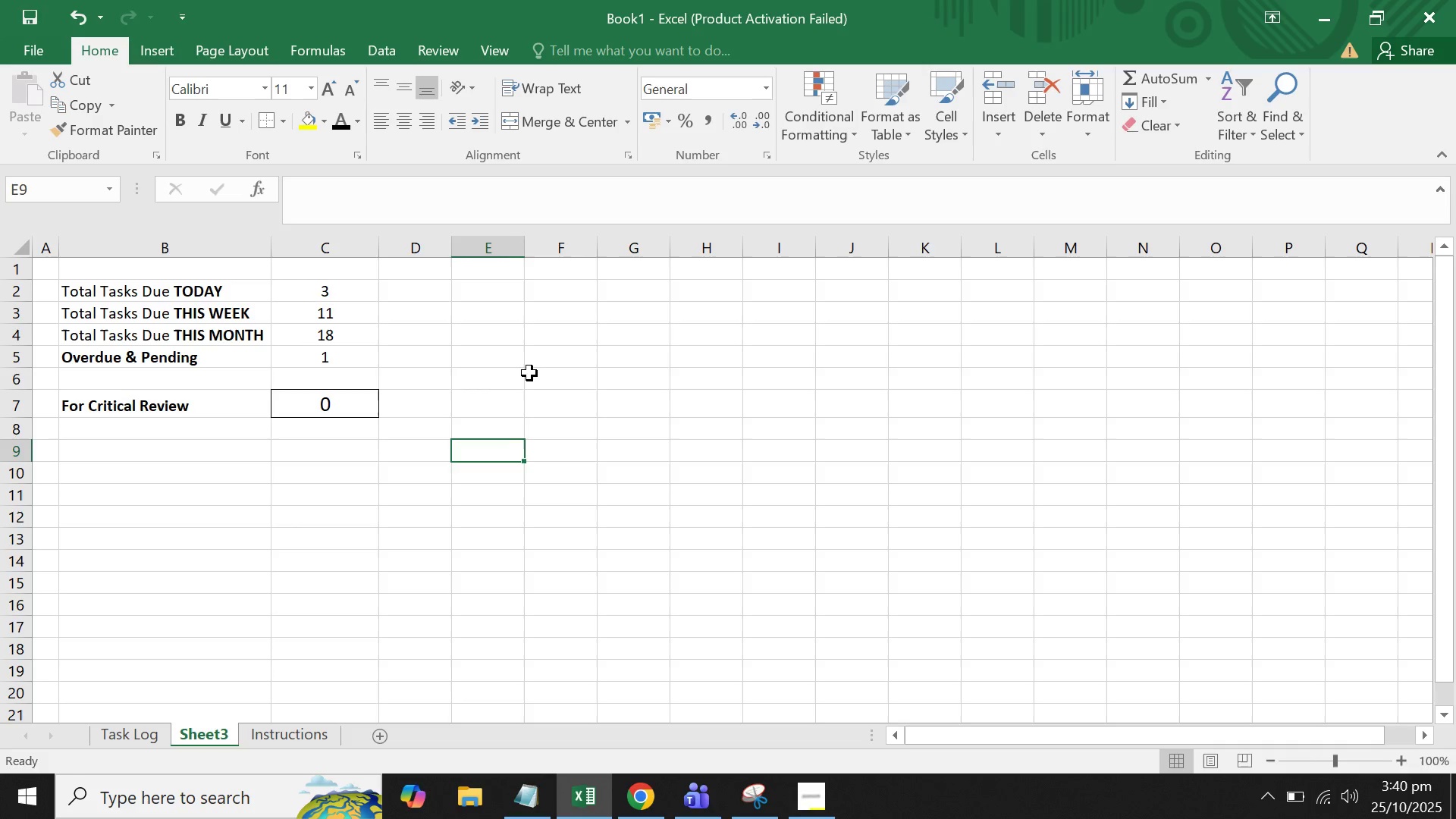 
left_click([529, 373])
 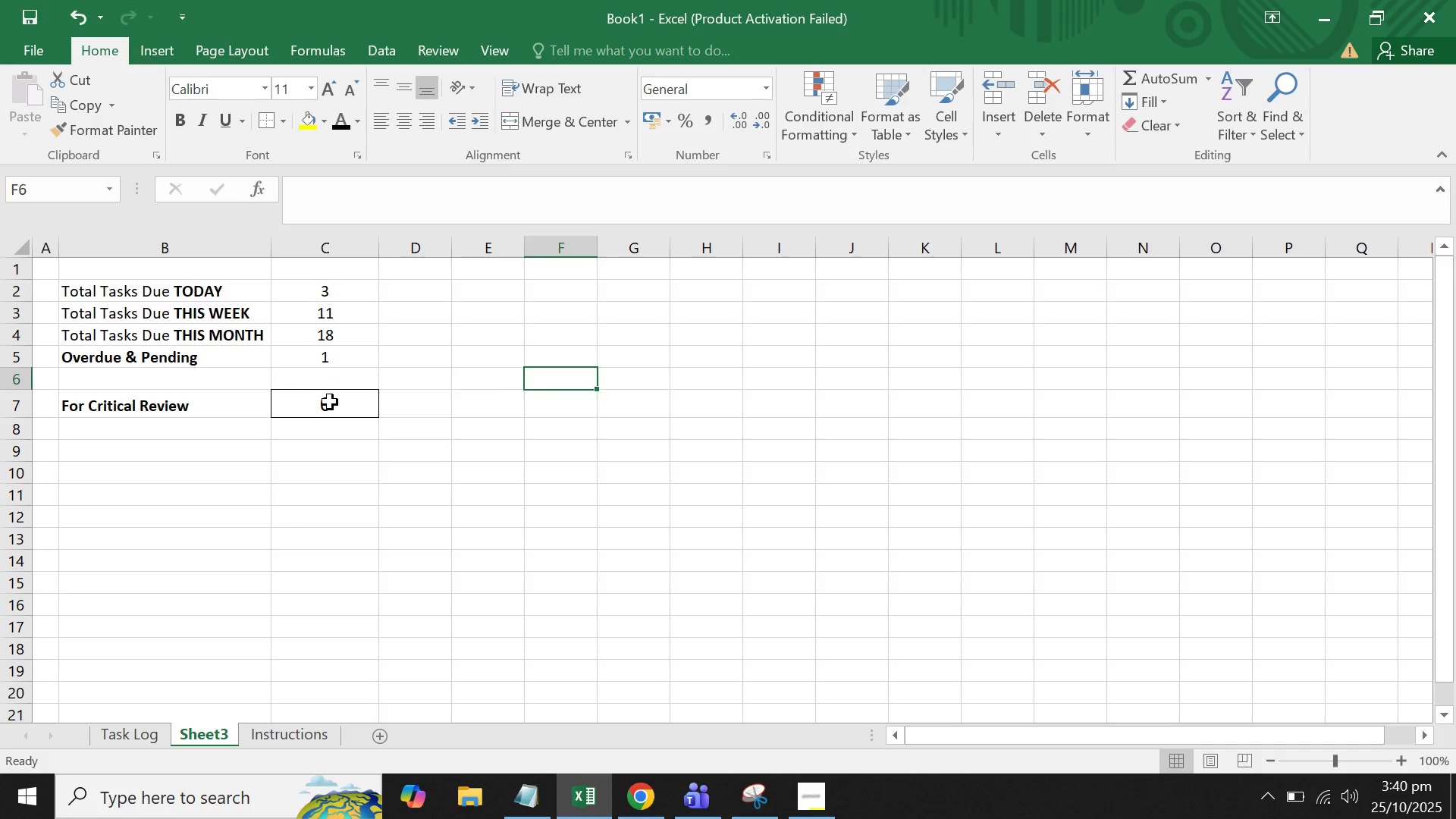 
left_click([330, 402])
 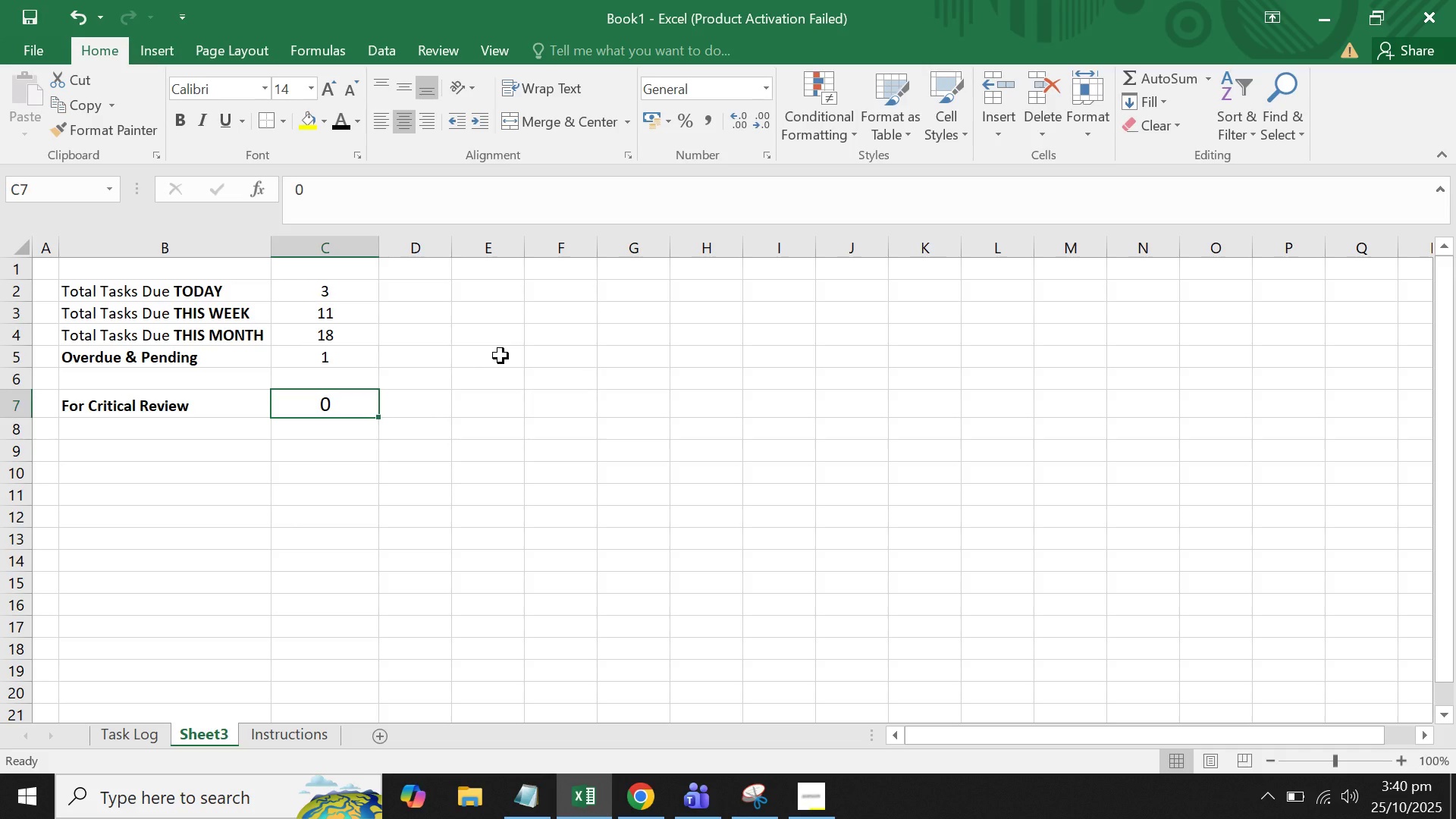 
left_click([500, 356])
 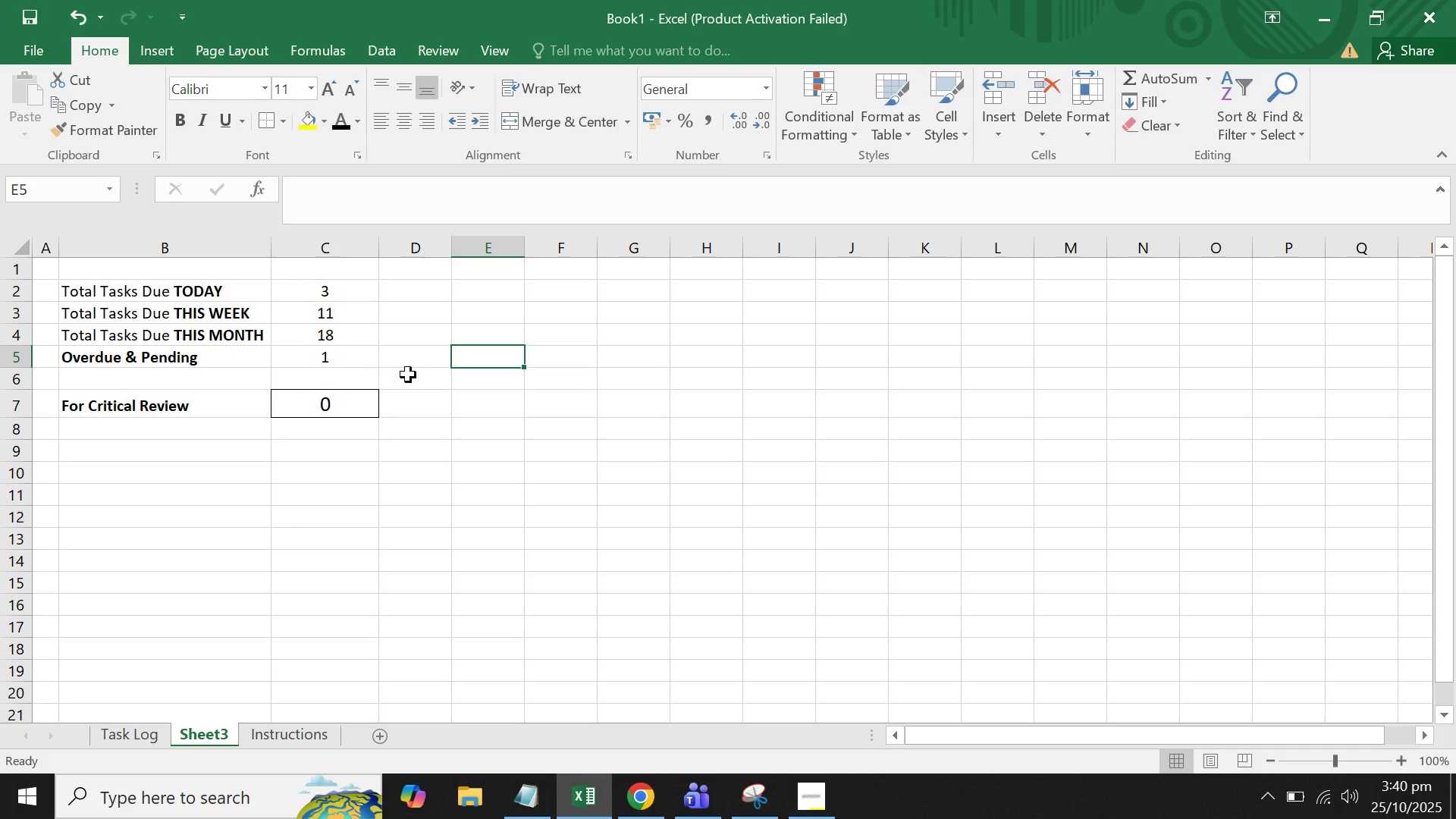 
key(Control+ControlLeft)
 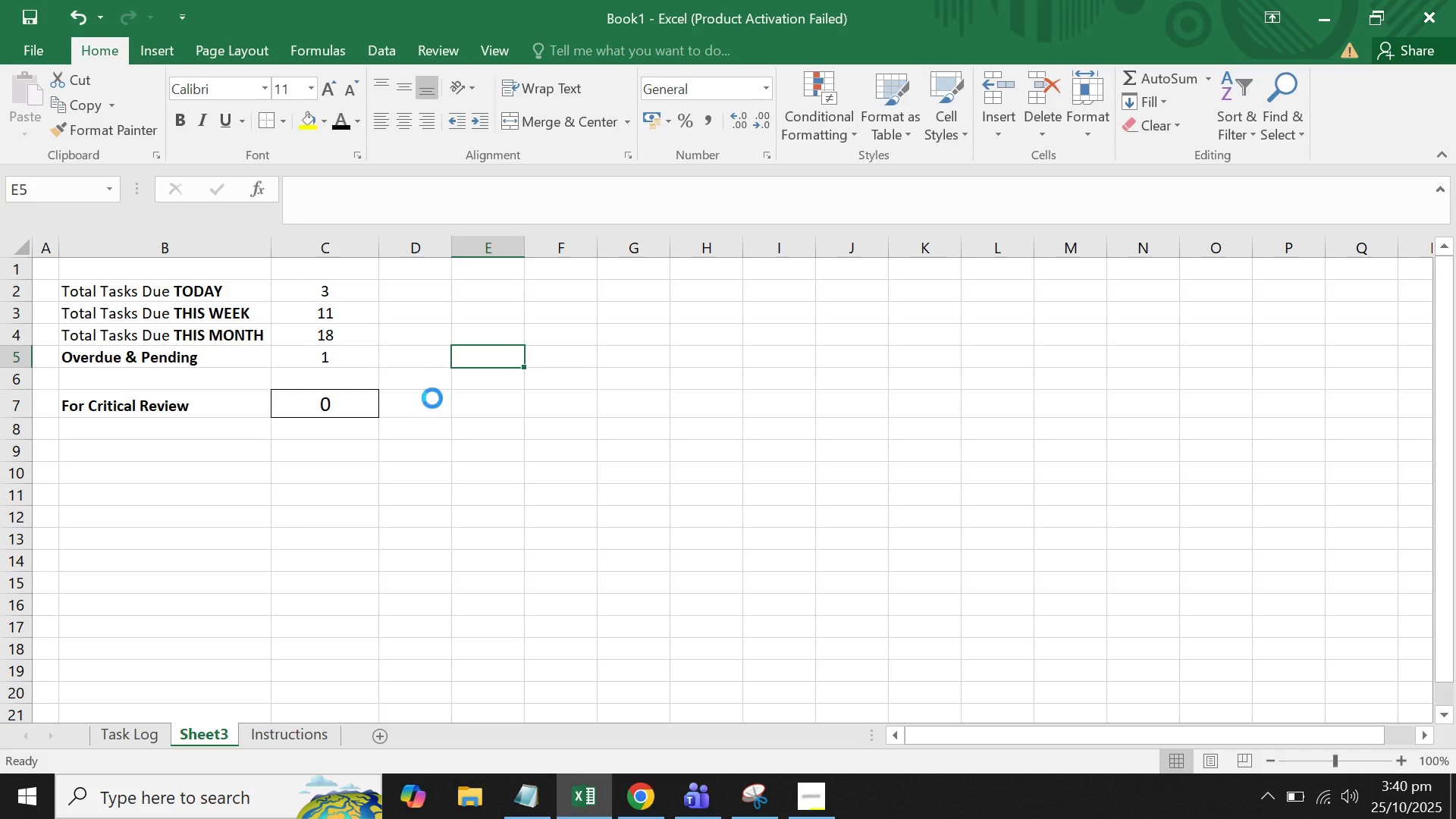 
key(Control+Z)
 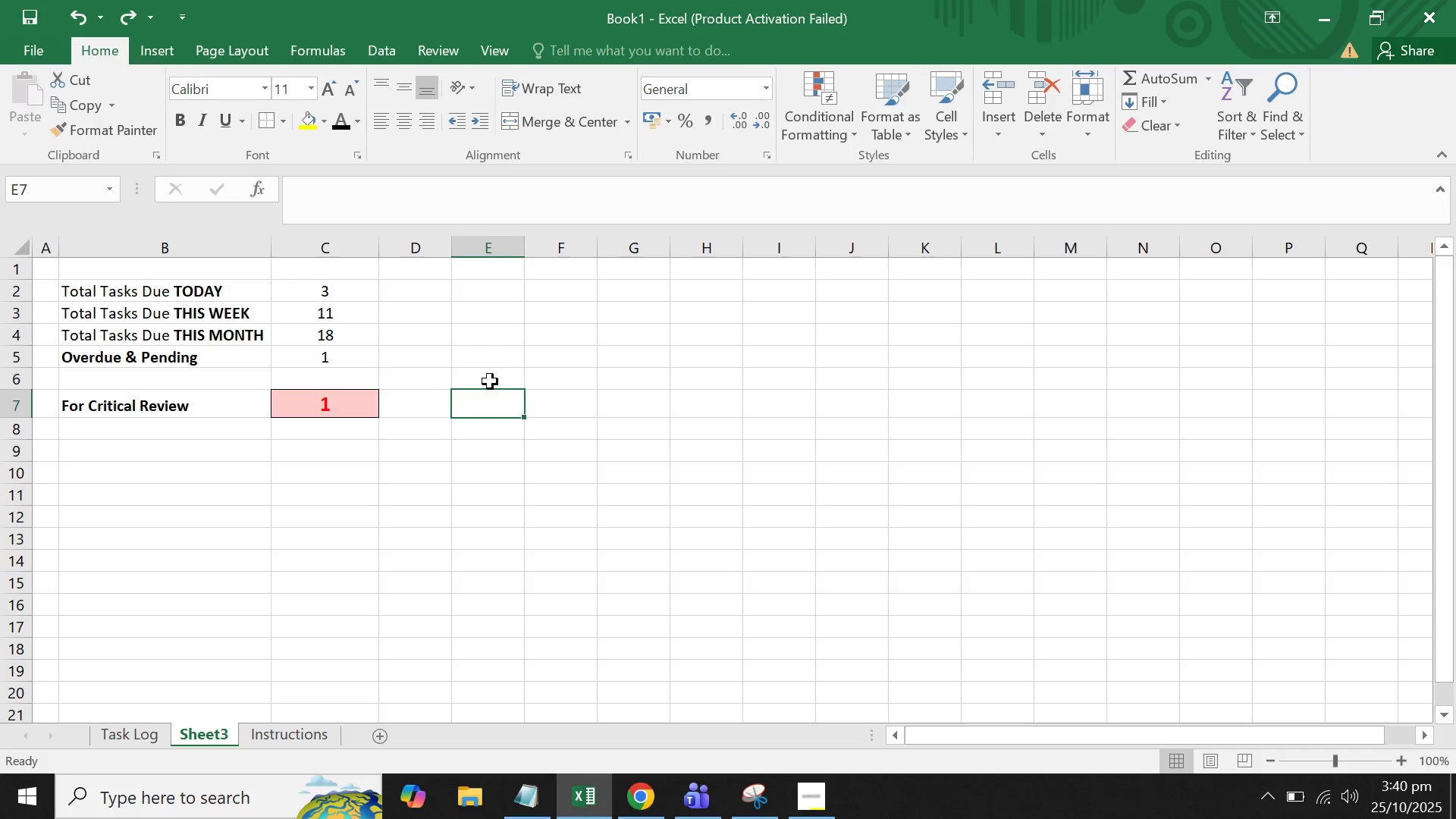 
double_click([472, 357])
 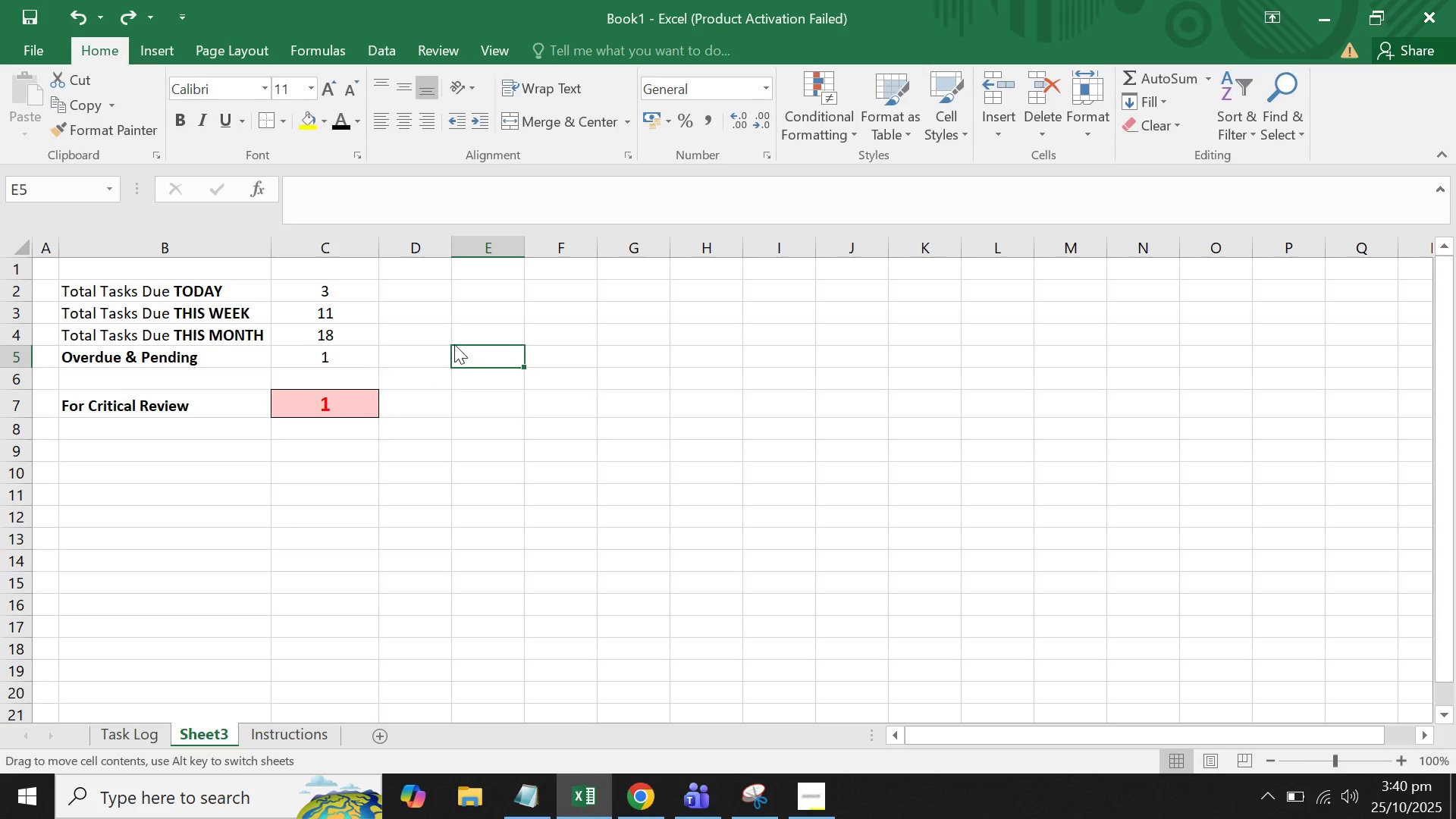 
triple_click([454, 344])
 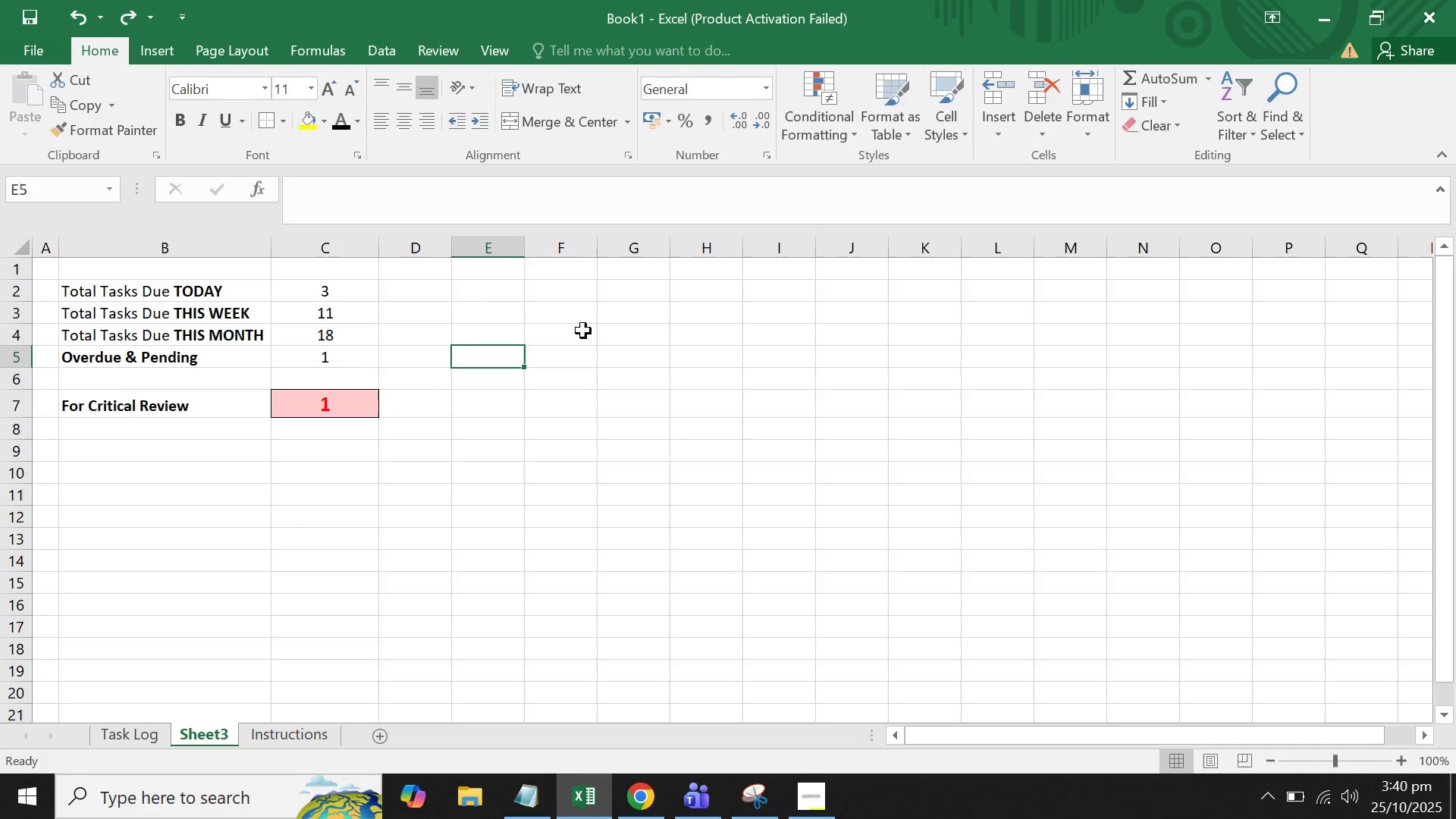 
triple_click([583, 331])
 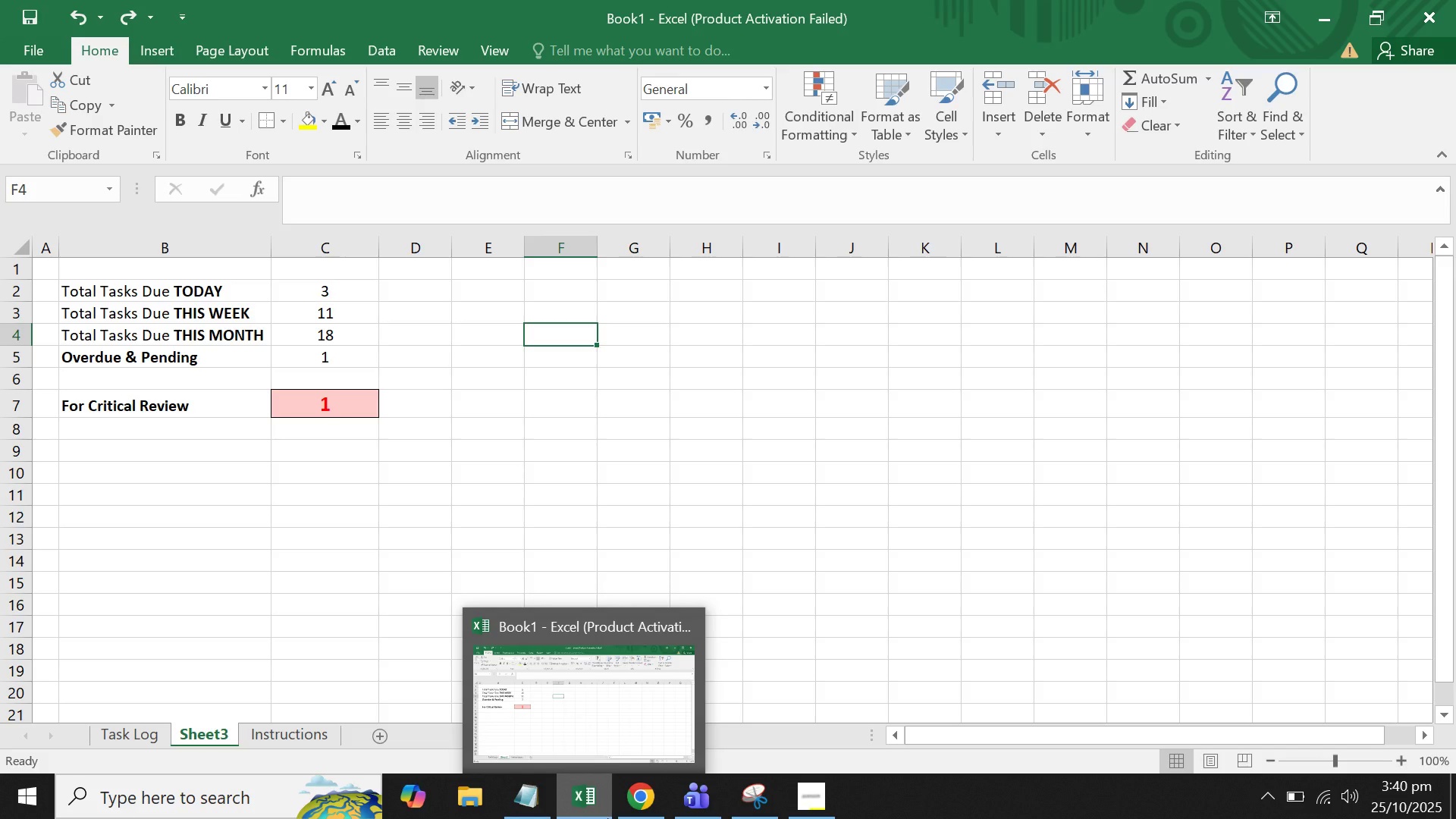 
wait(14.7)
 